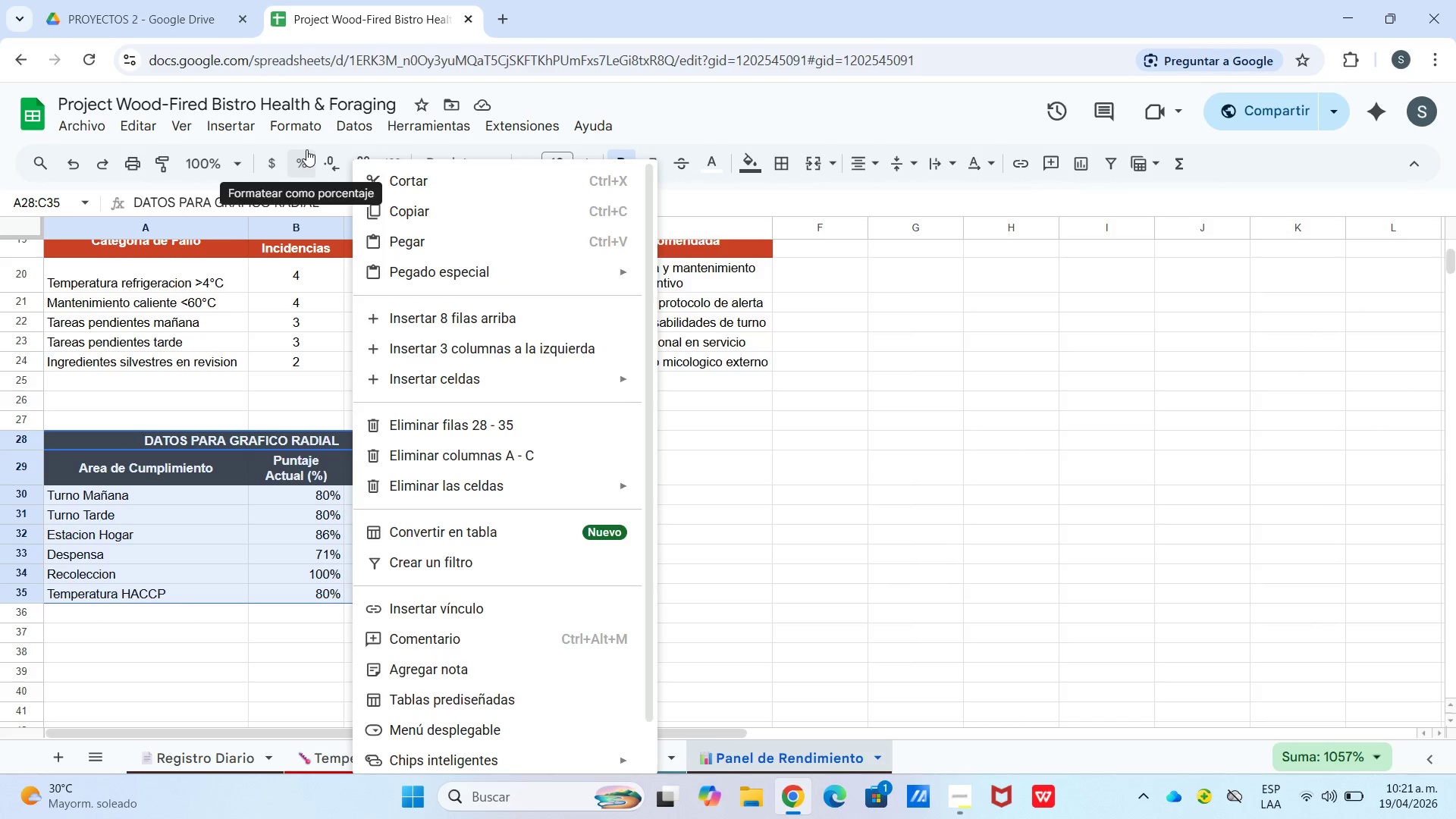 
left_click([238, 128])
 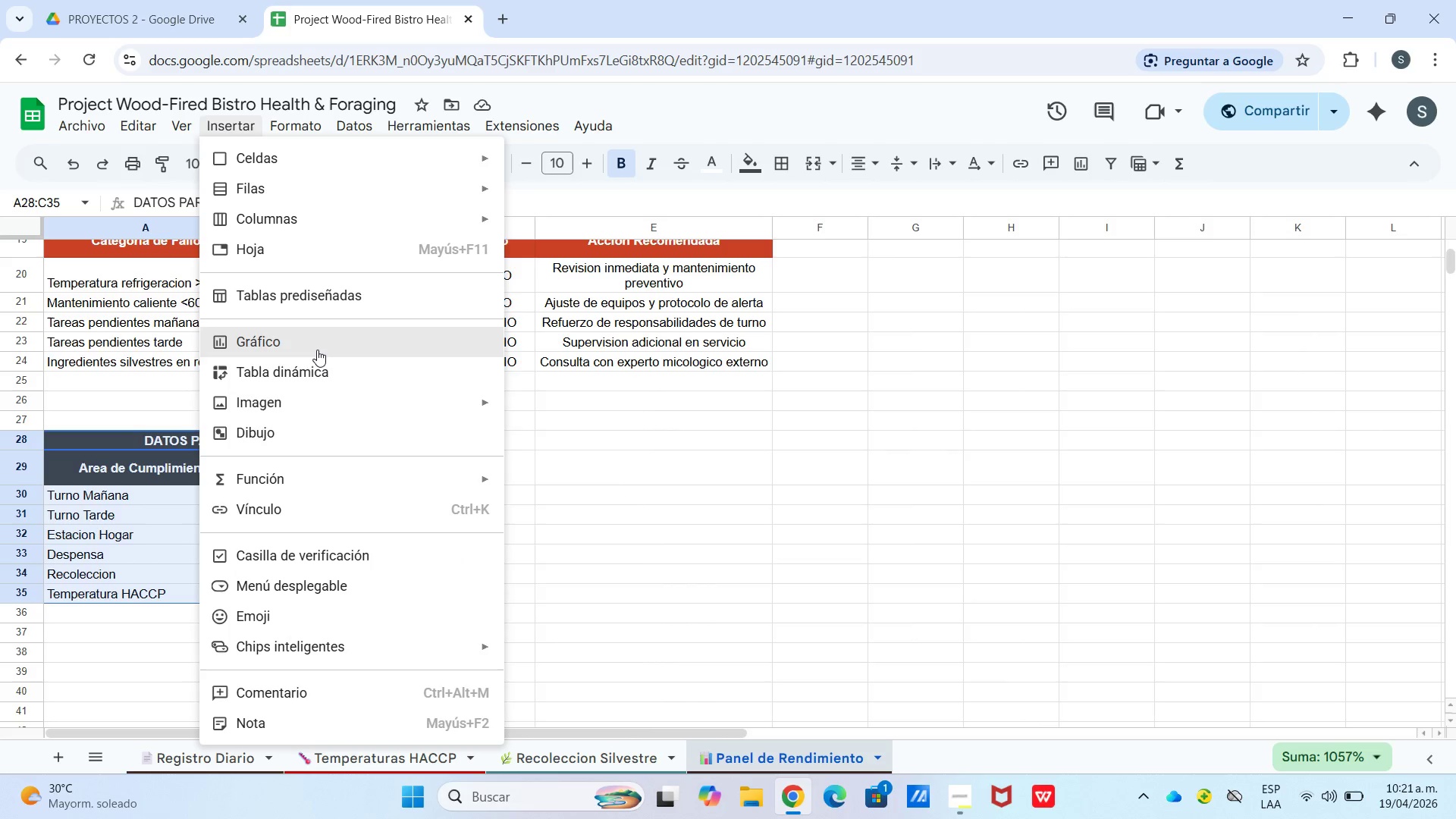 
left_click([317, 349])
 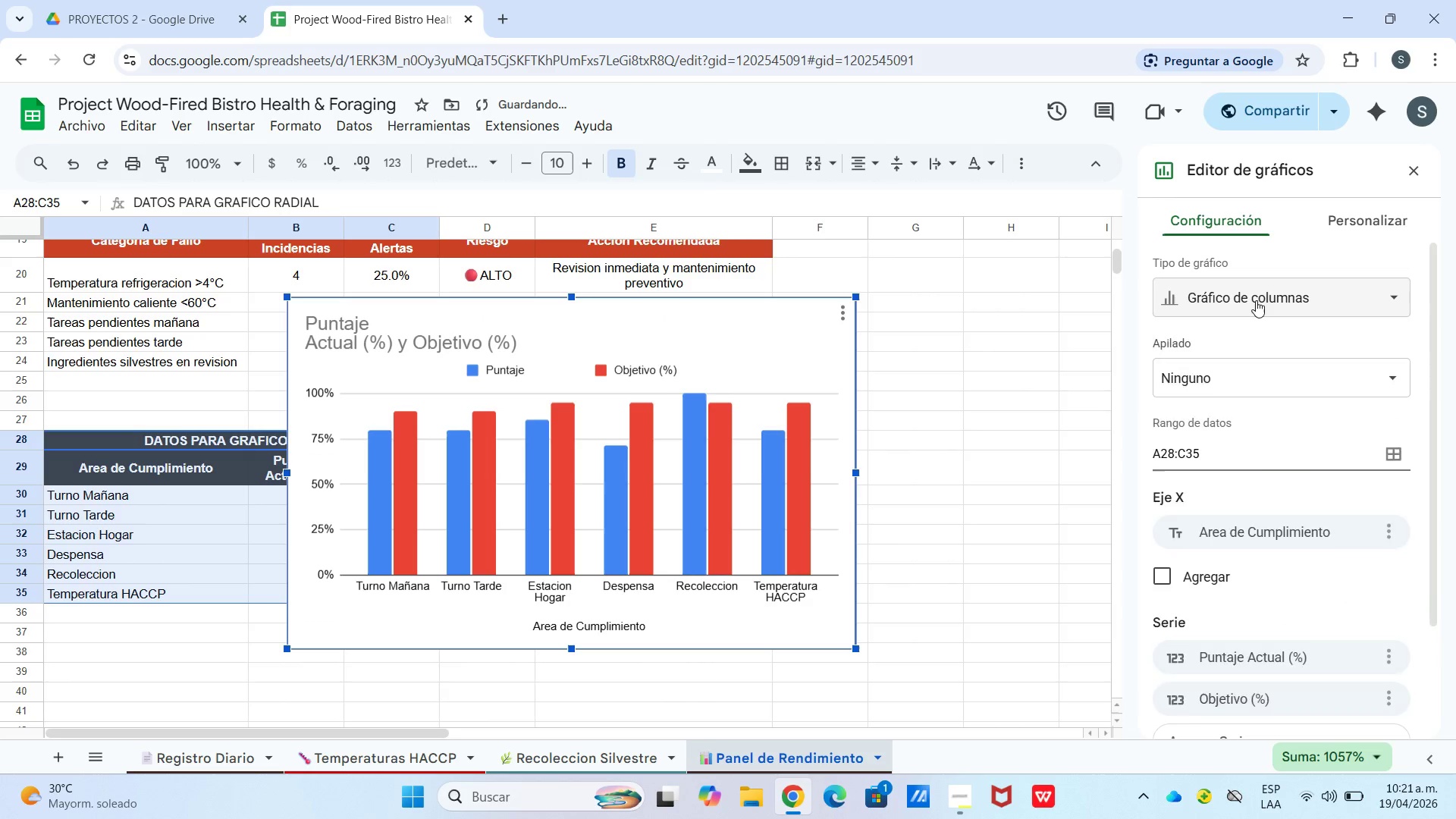 
scroll: coordinate [1269, 551], scroll_direction: down, amount: 7.0
 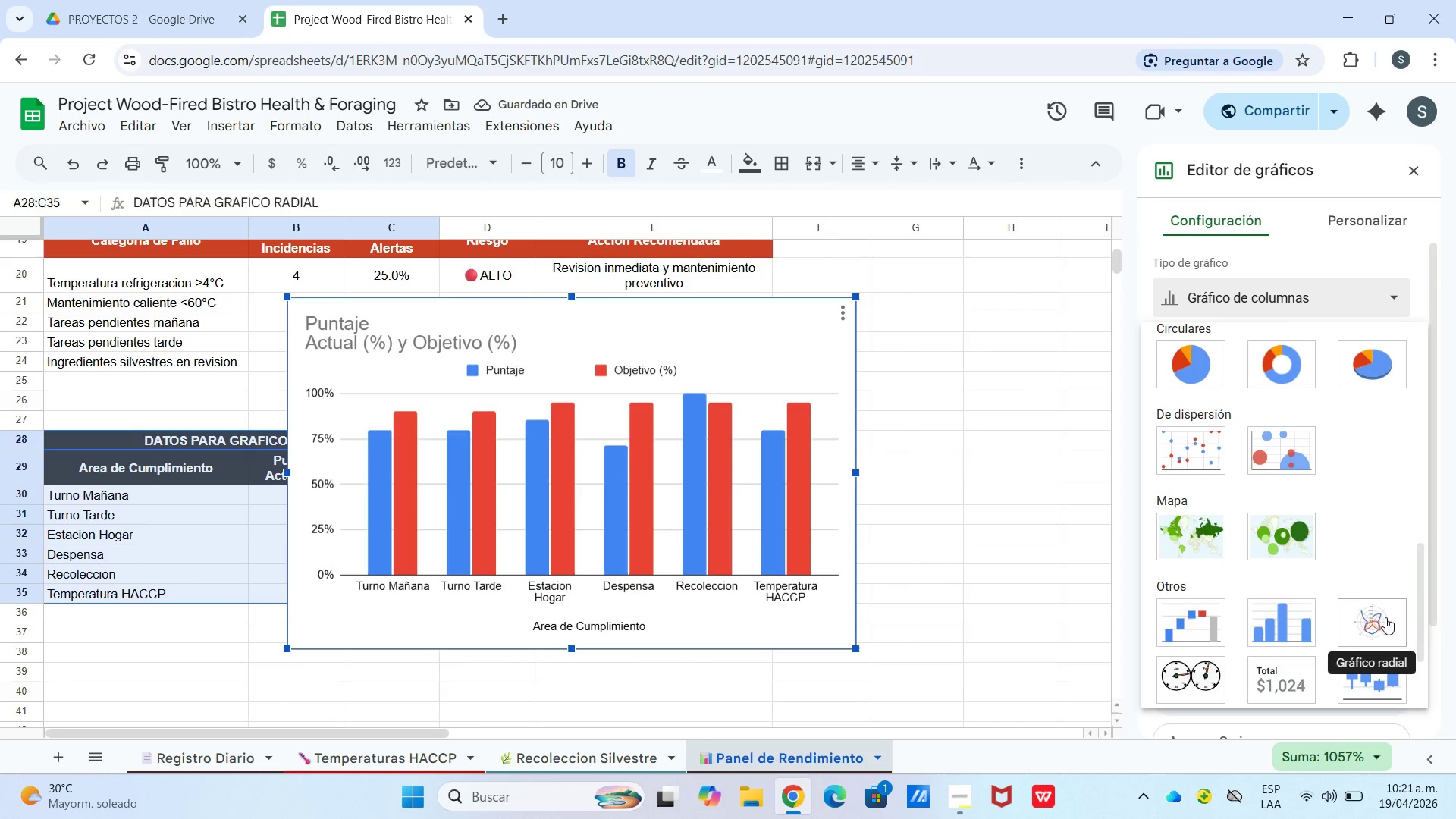 
left_click([1385, 617])
 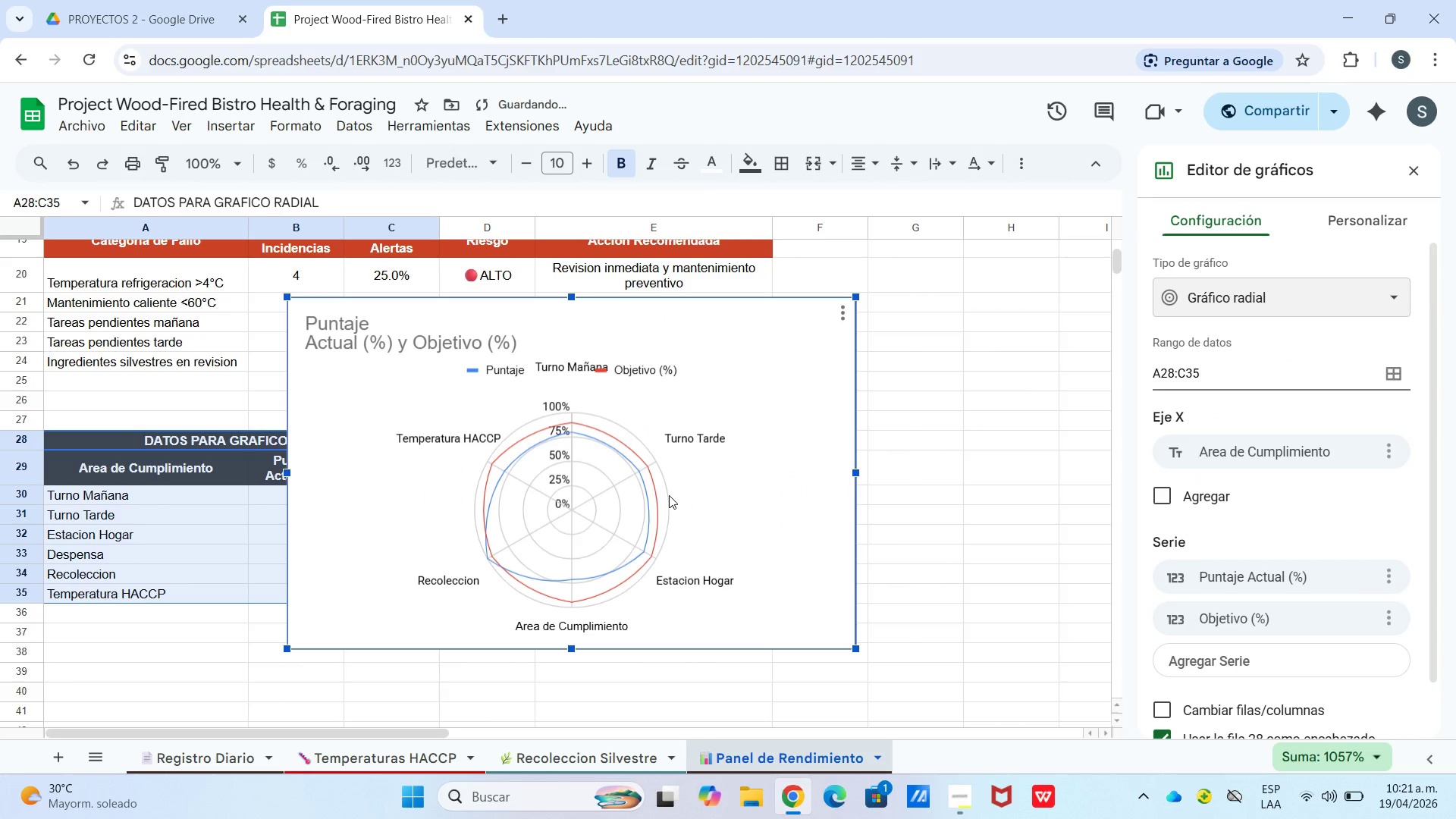 
left_click_drag(start_coordinate=[669, 495], to_coordinate=[928, 588])
 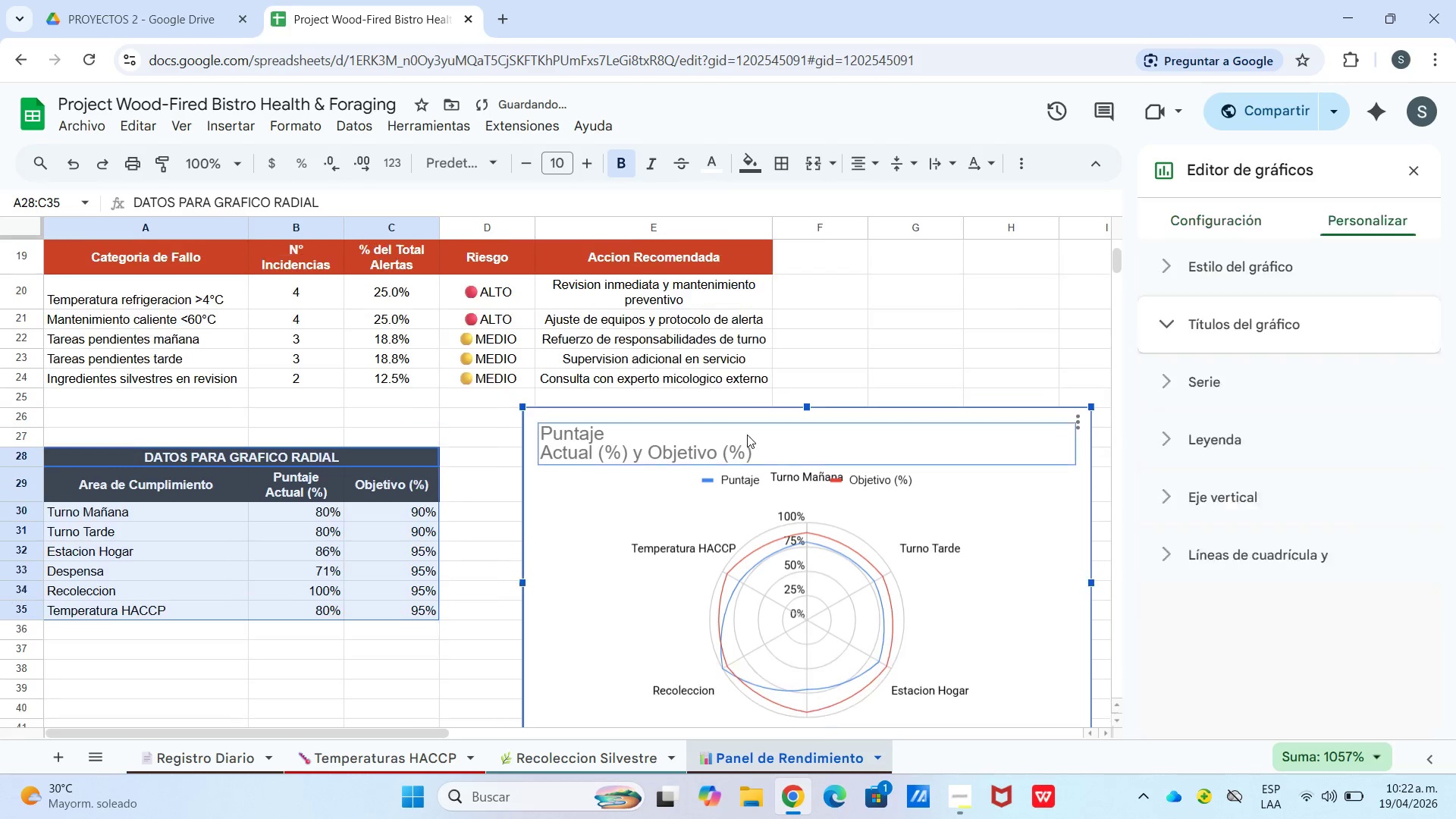 
double_click([747, 435])
 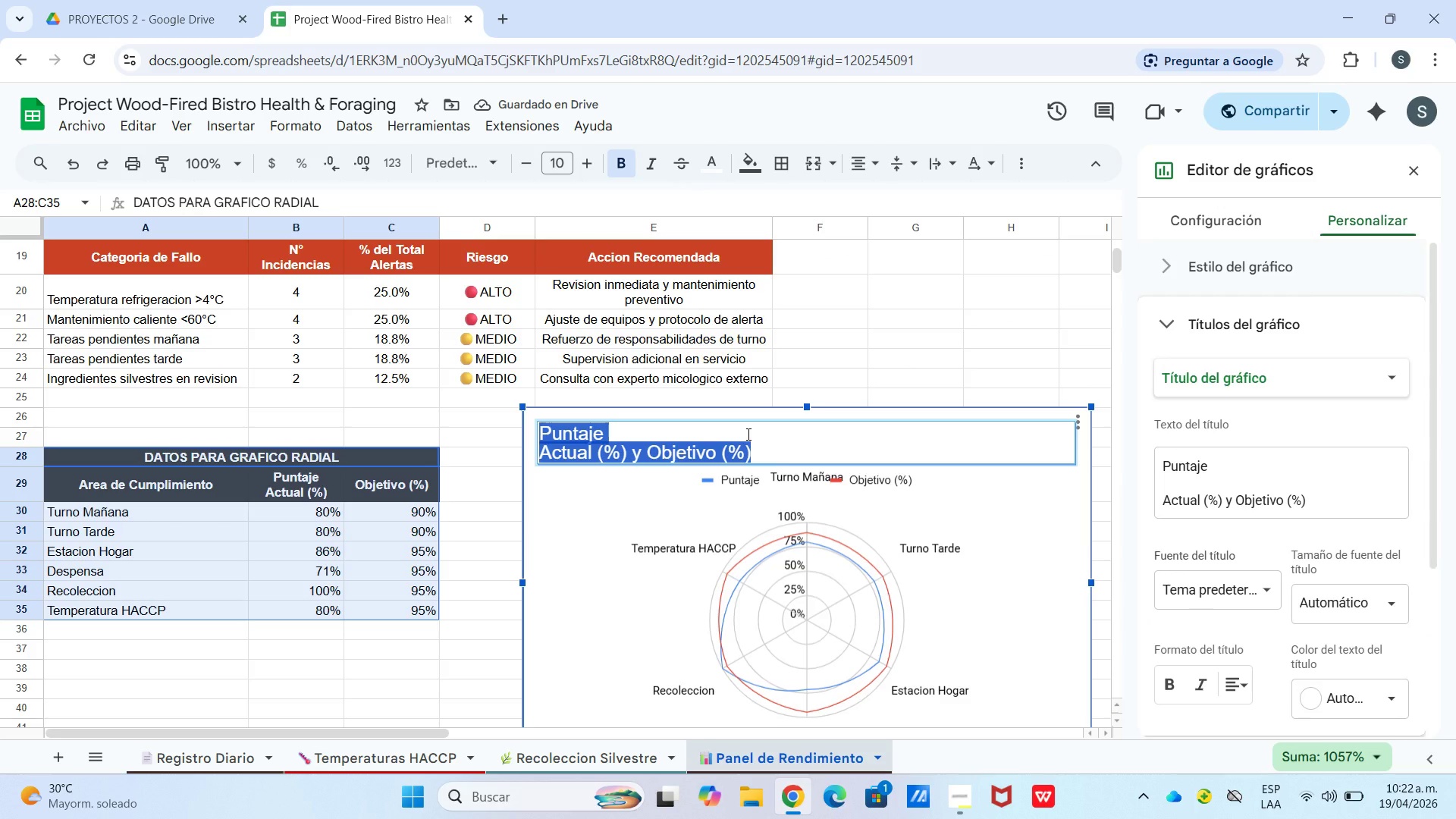 
type(indice de cumplimiento HAA)
key(Backspace)
type(CCP)
key(Backspace)
key(Backspace)
key(Backspace)
key(Backspace)
key(Backspace)
type(haccp - cOPPER ^ cLOVE)
 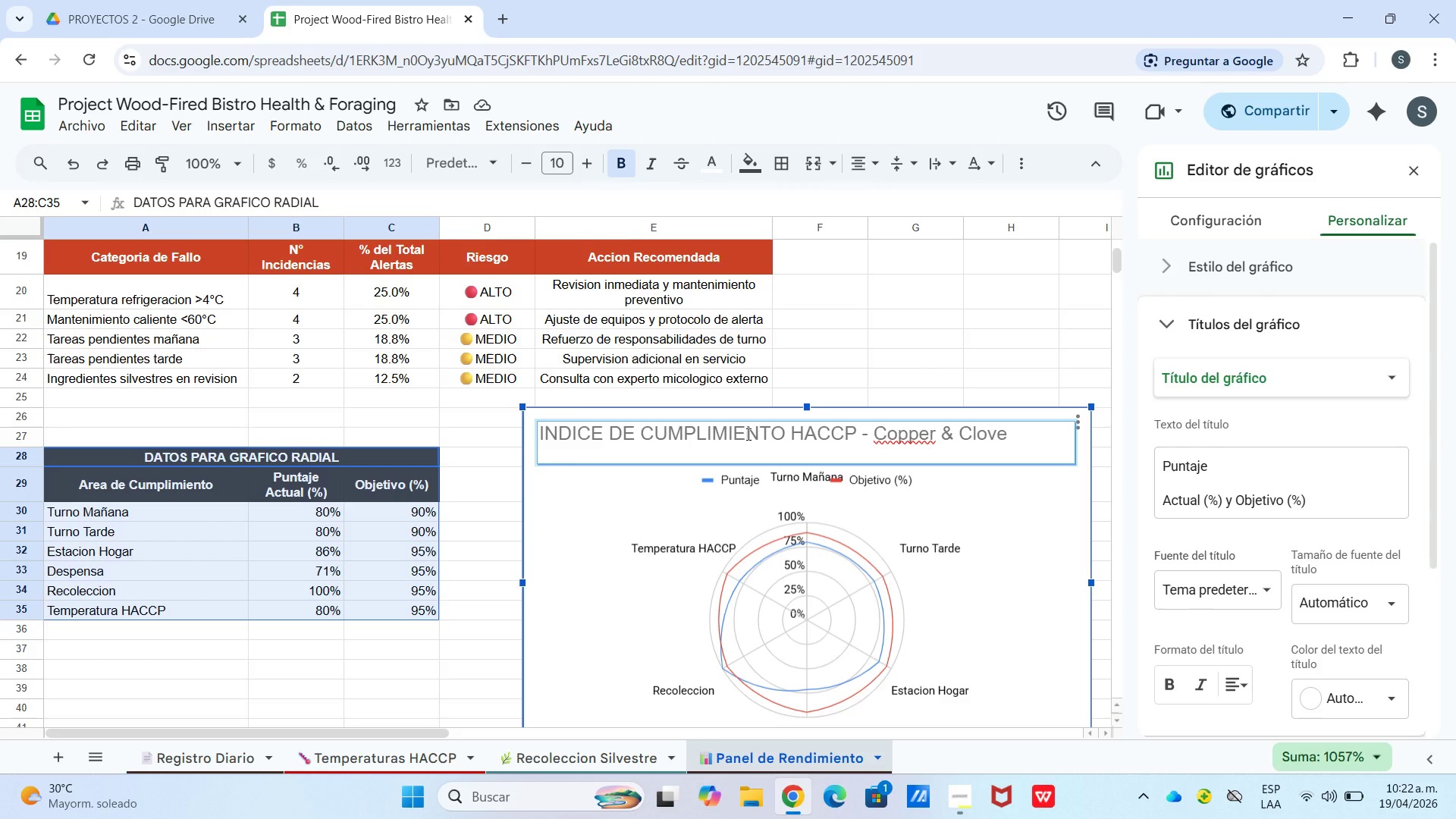 
left_click_drag(start_coordinate=[864, 457], to_coordinate=[838, 463])
 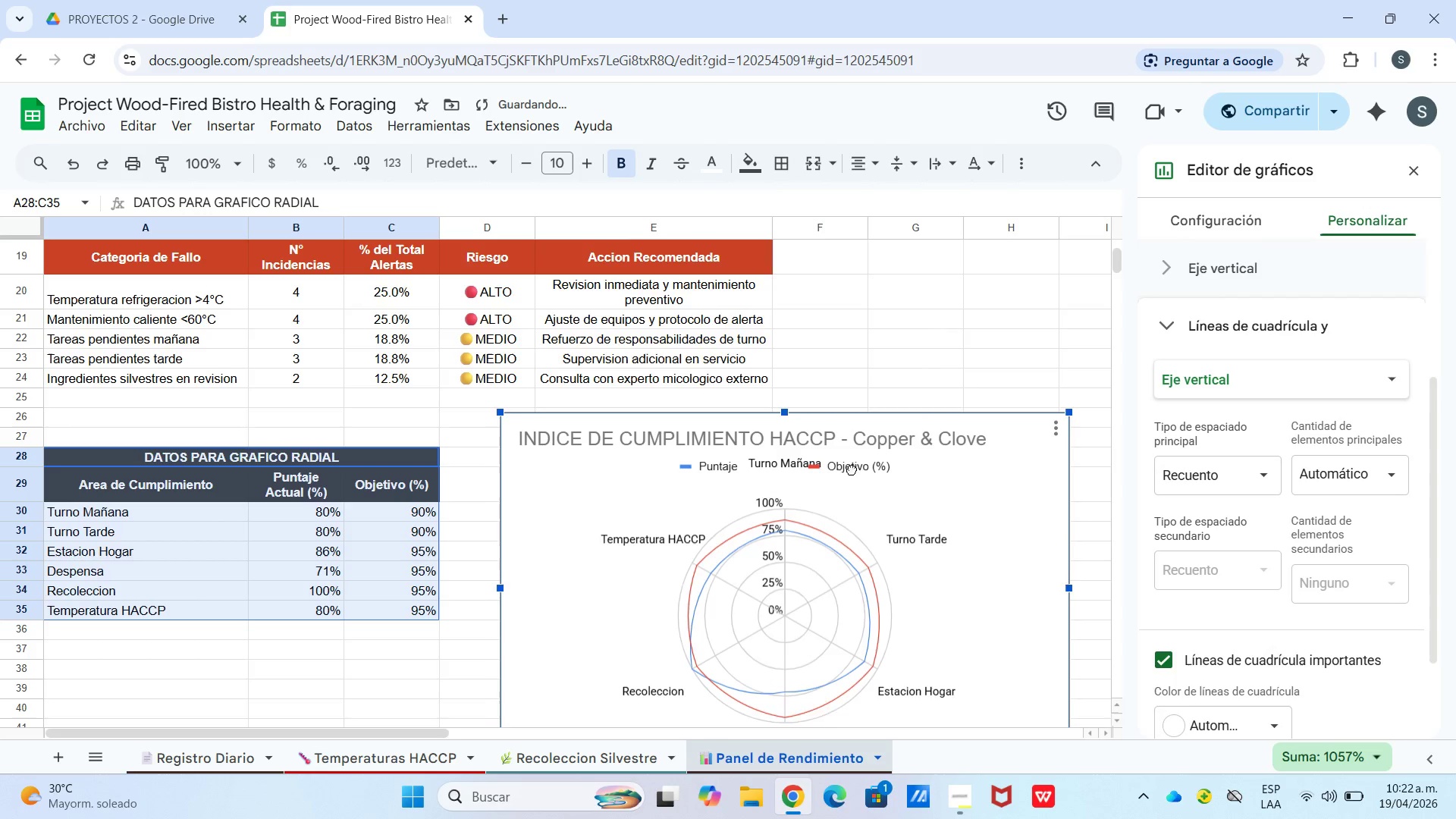 
left_click_drag(start_coordinate=[846, 465], to_coordinate=[853, 479])
 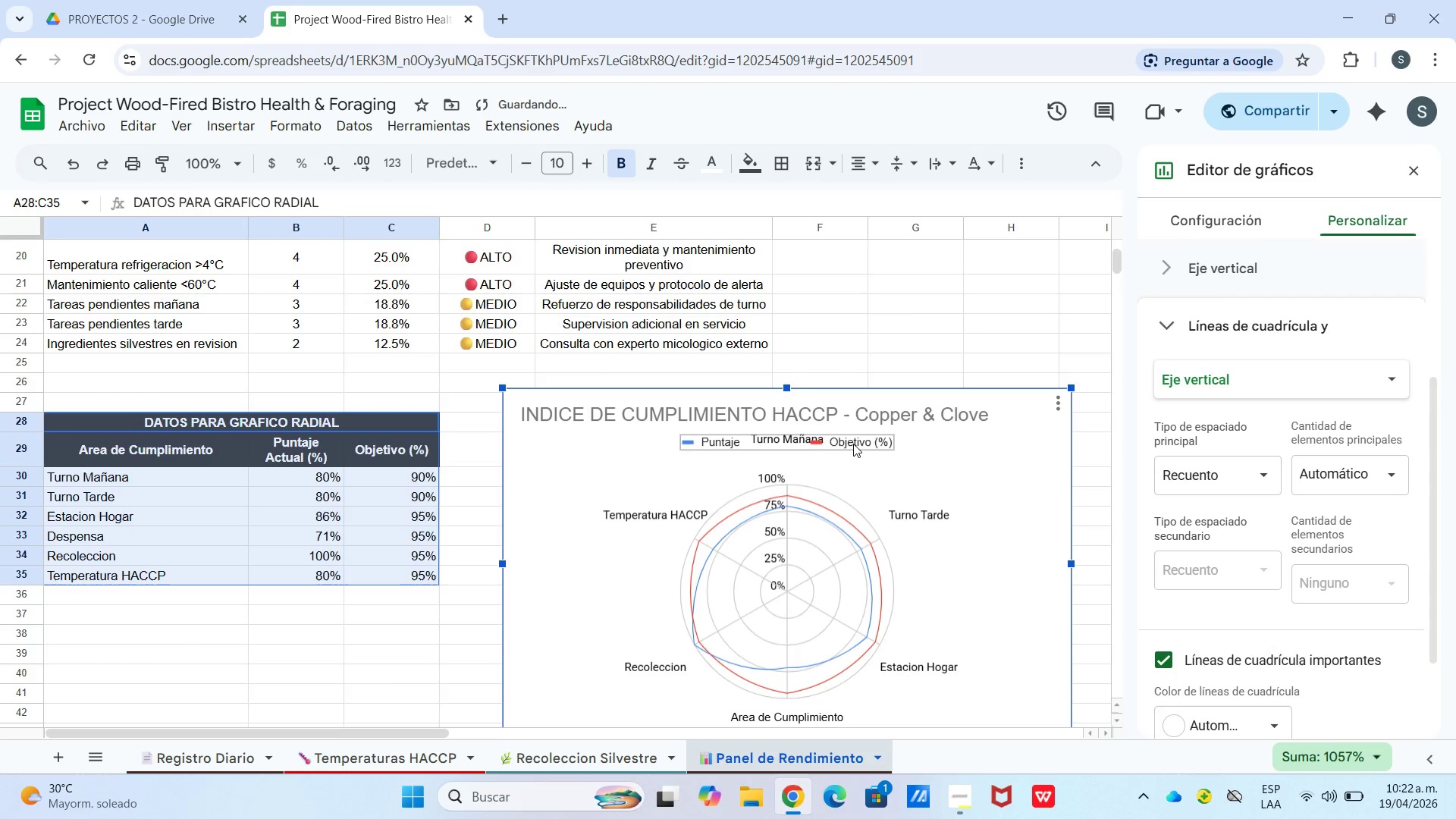 
left_click([853, 444])
 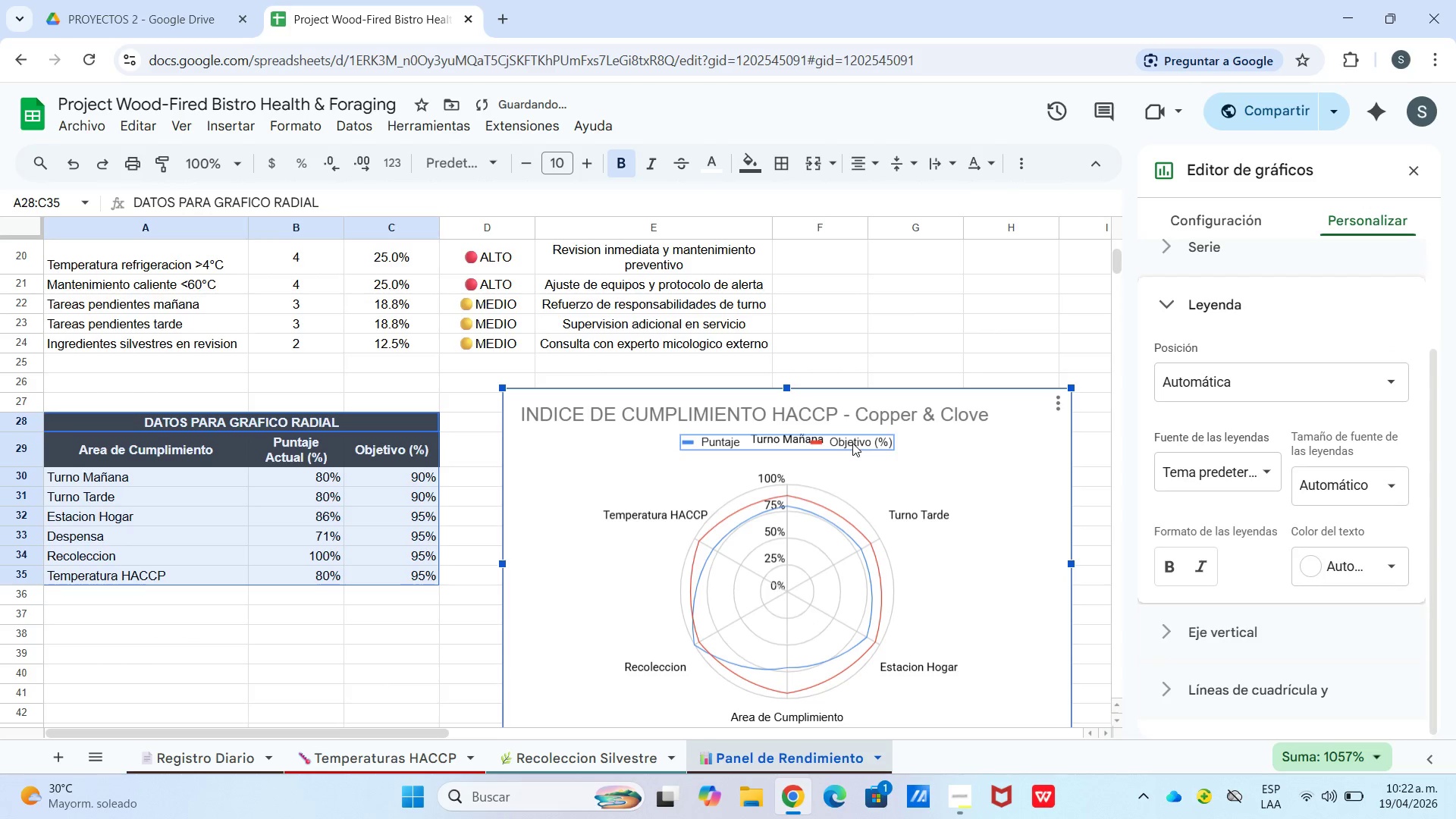 
left_click_drag(start_coordinate=[852, 443], to_coordinate=[1016, 469])
 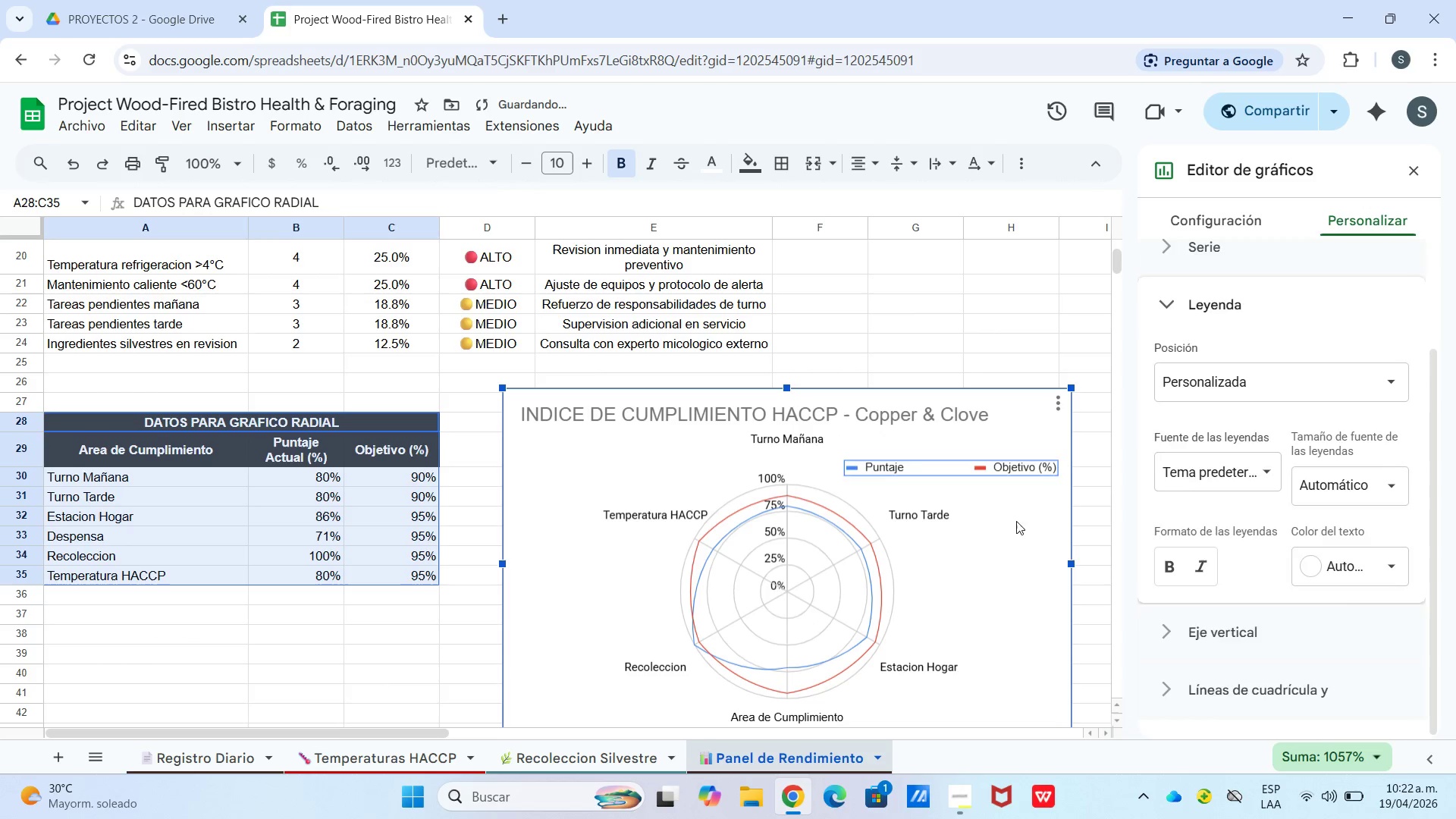 
left_click([1016, 521])
 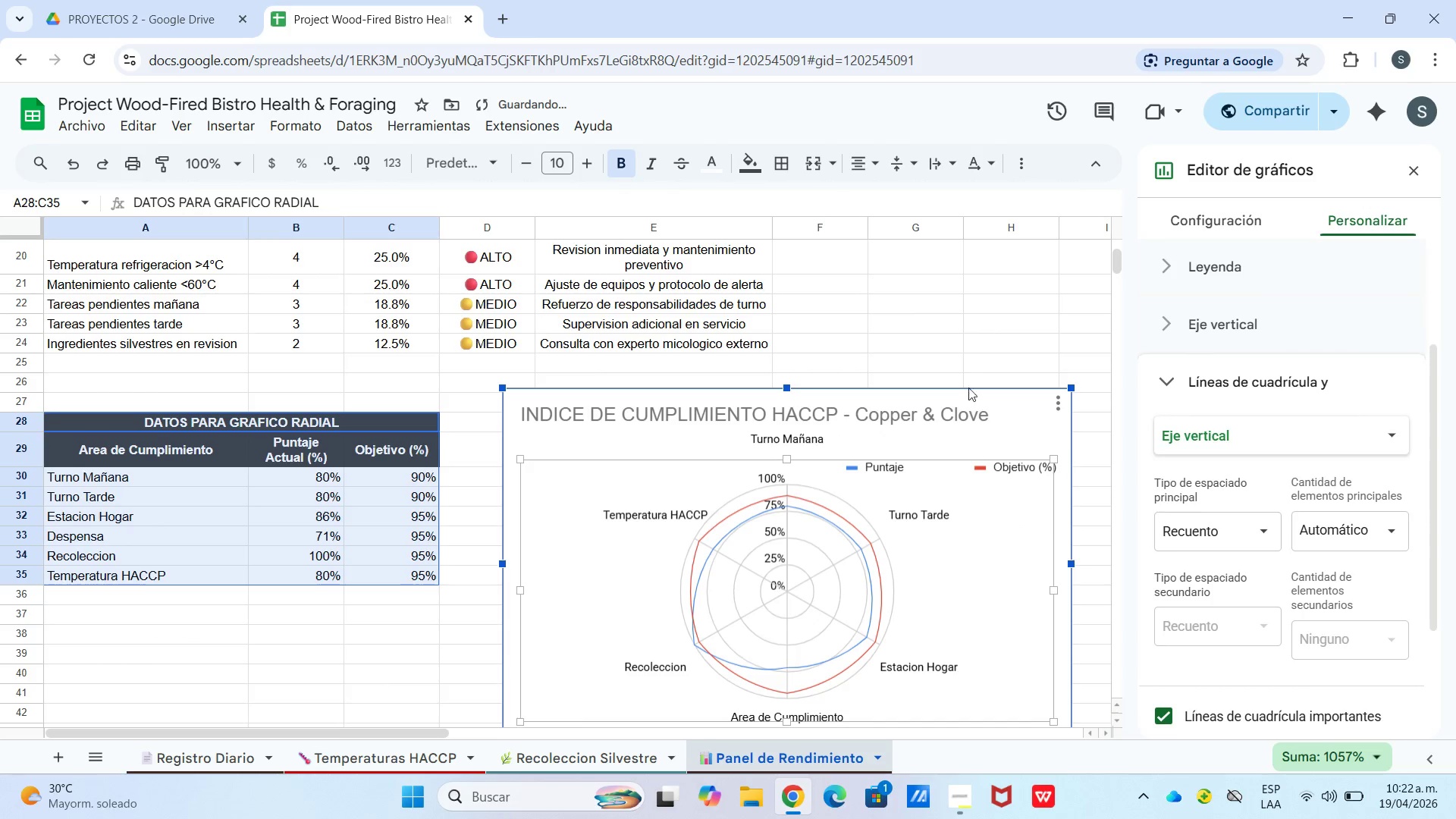 
left_click([968, 383])
 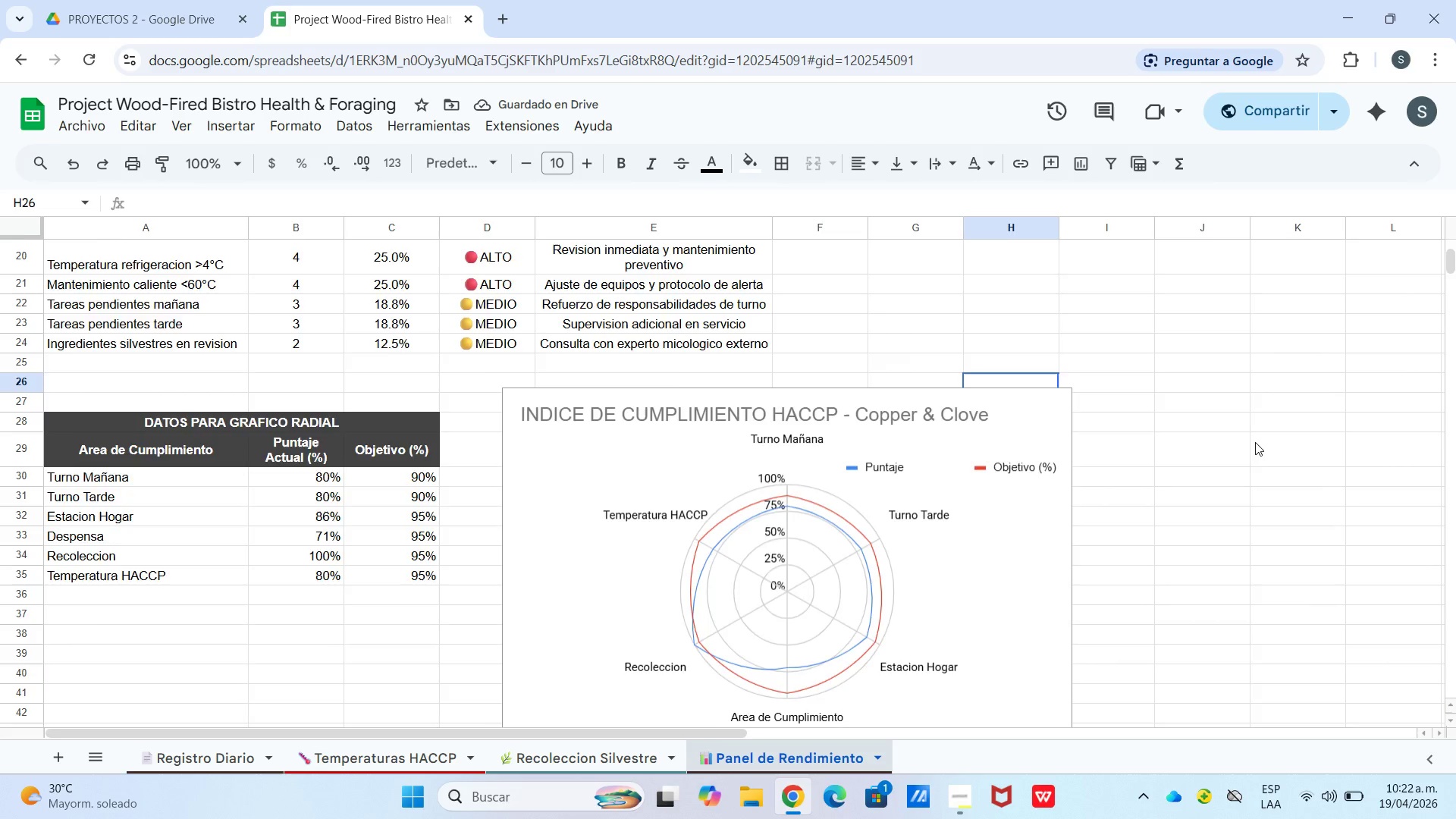 
scroll: coordinate [961, 511], scroll_direction: up, amount: 3.0
 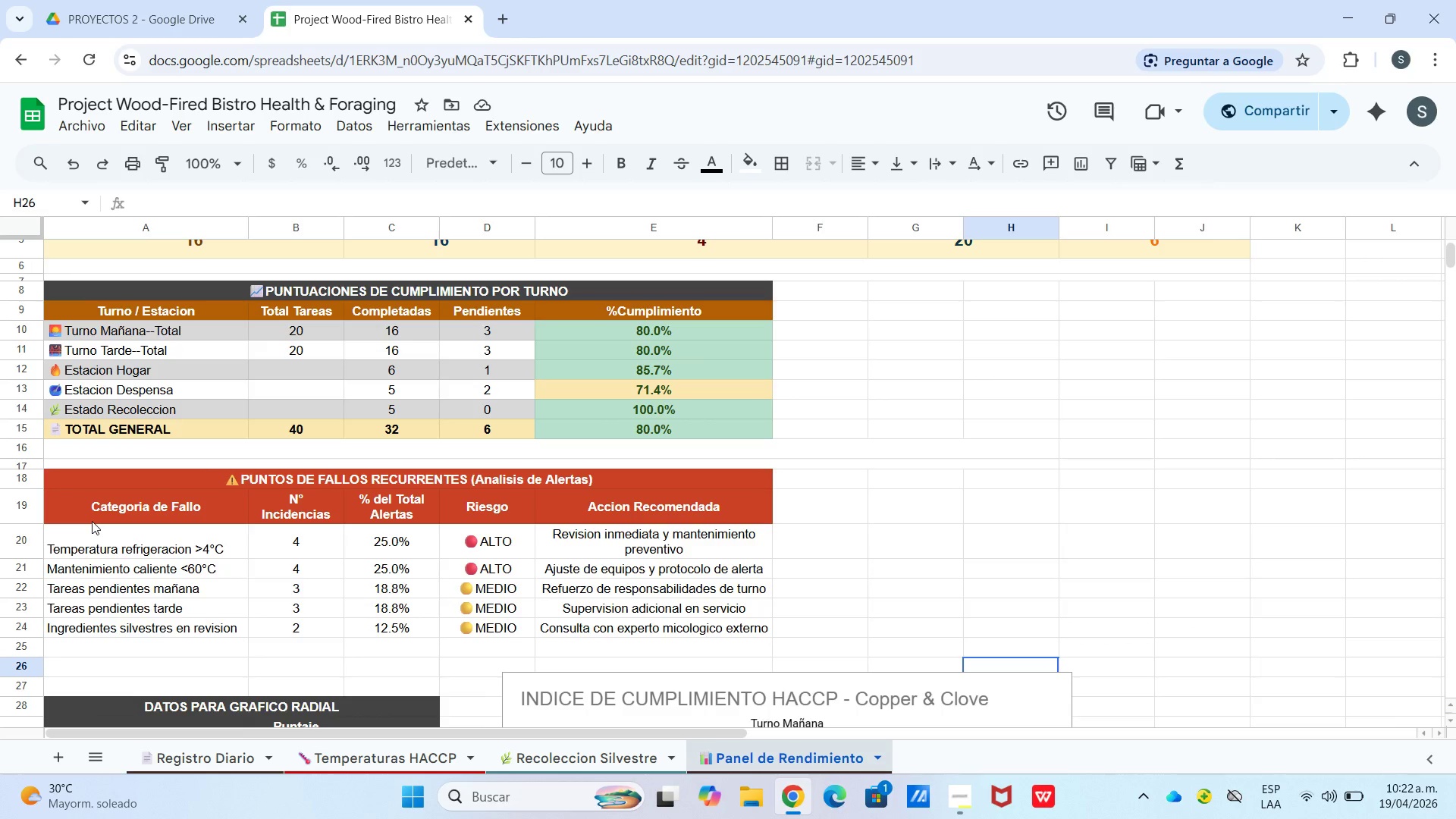 
left_click_drag(start_coordinate=[96, 510], to_coordinate=[300, 635])
 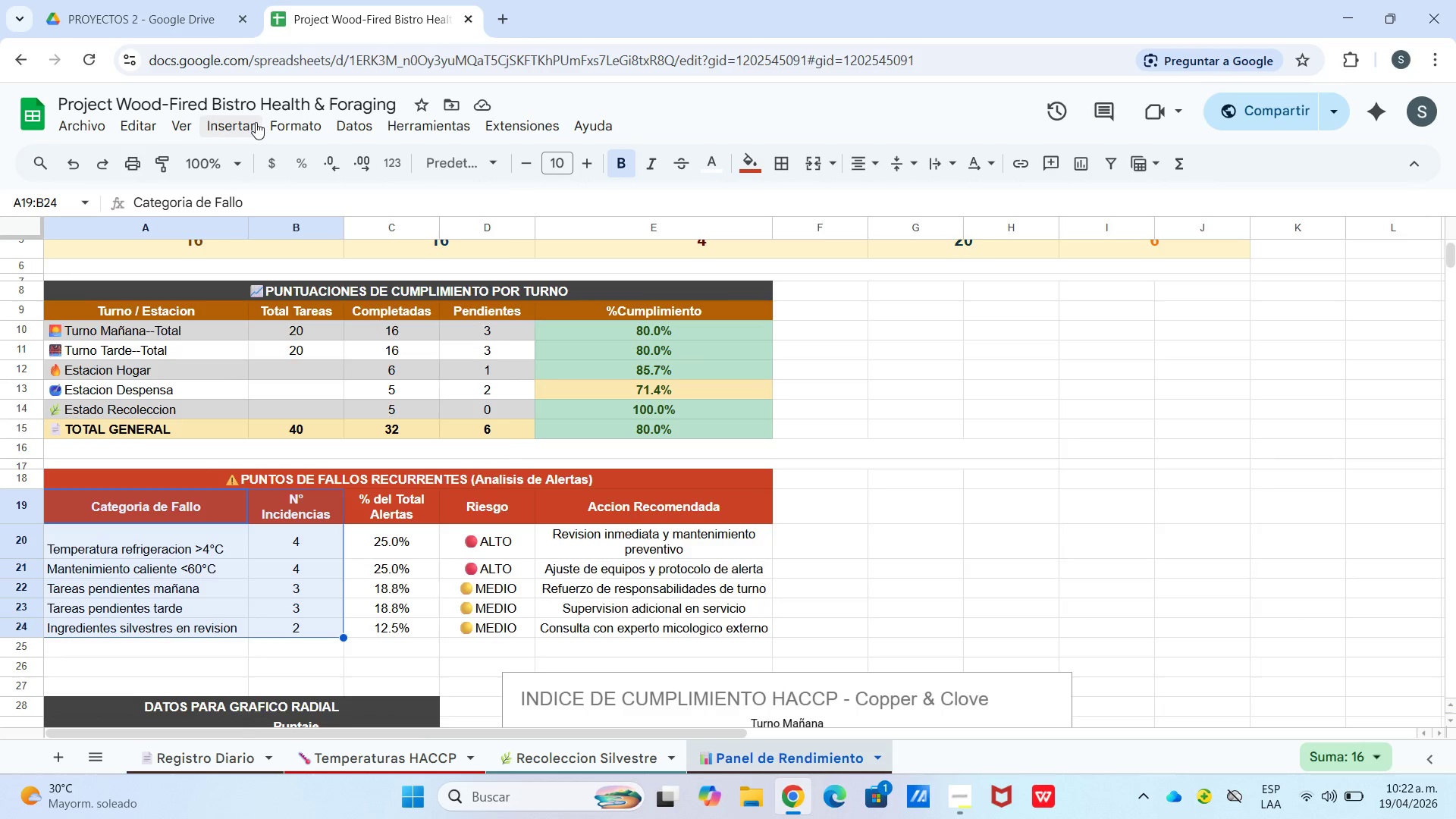 
left_click_drag(start_coordinate=[251, 124], to_coordinate=[251, 129])
 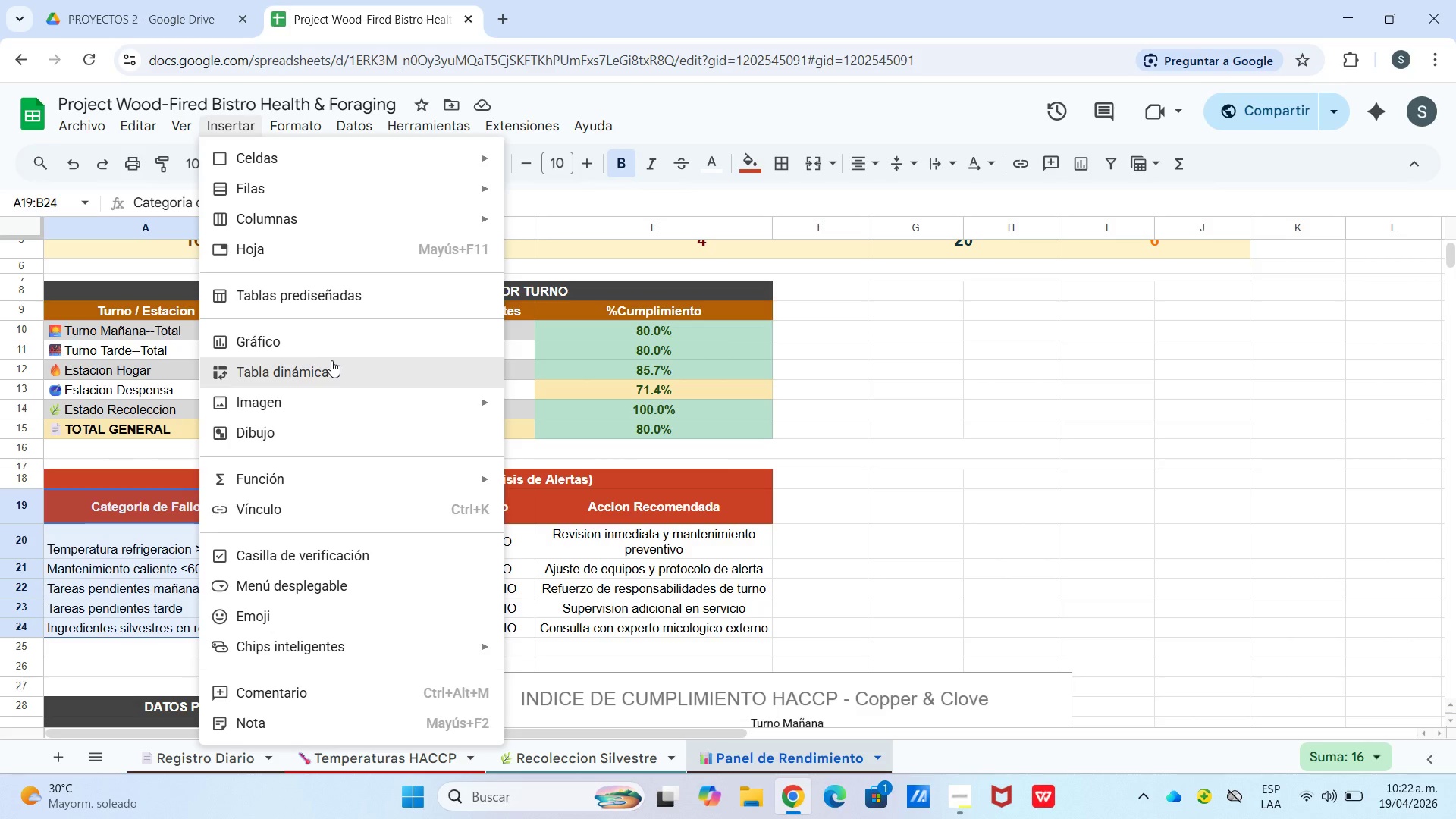 
left_click([331, 349])
 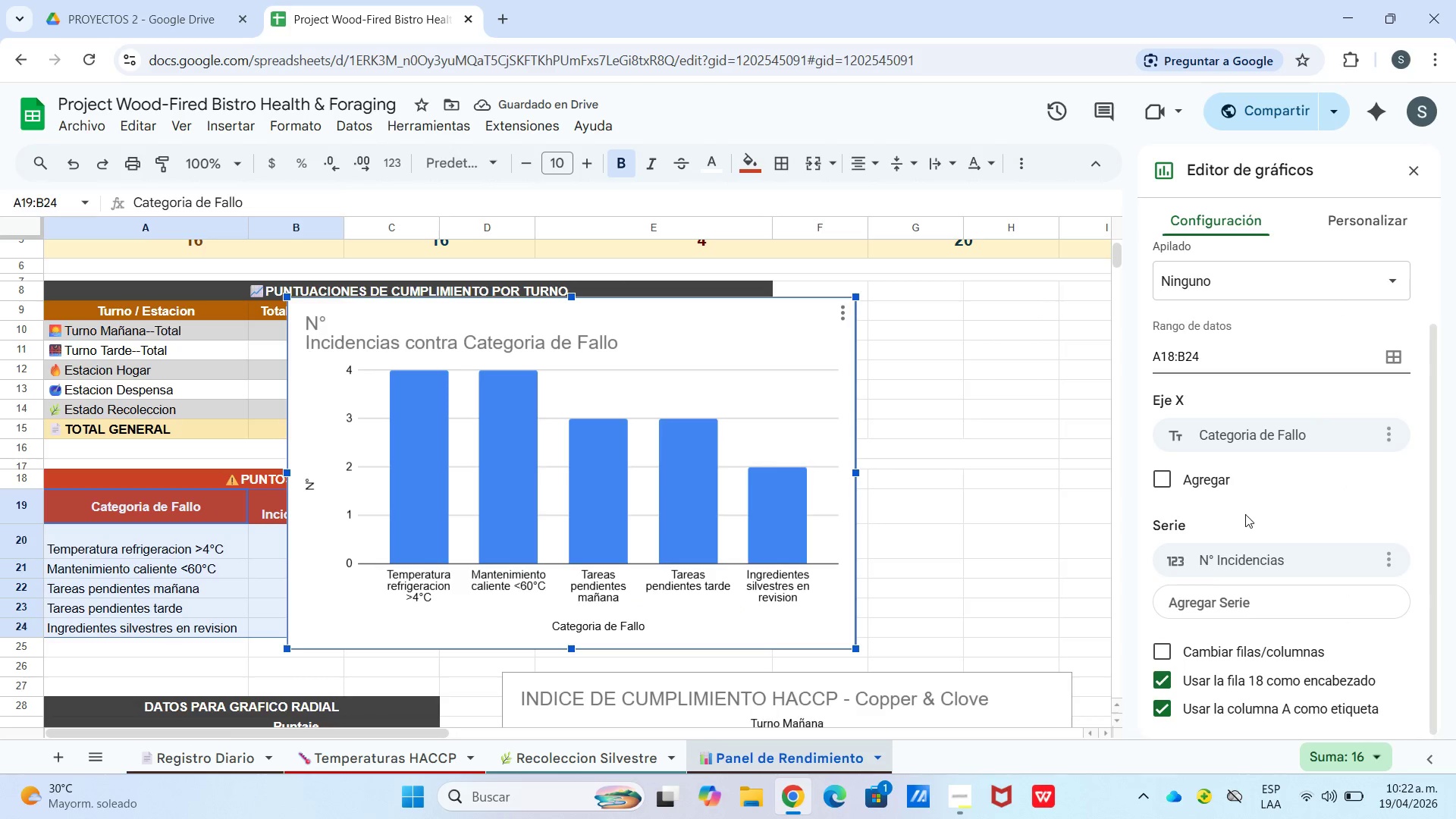 
wait(5.86)
 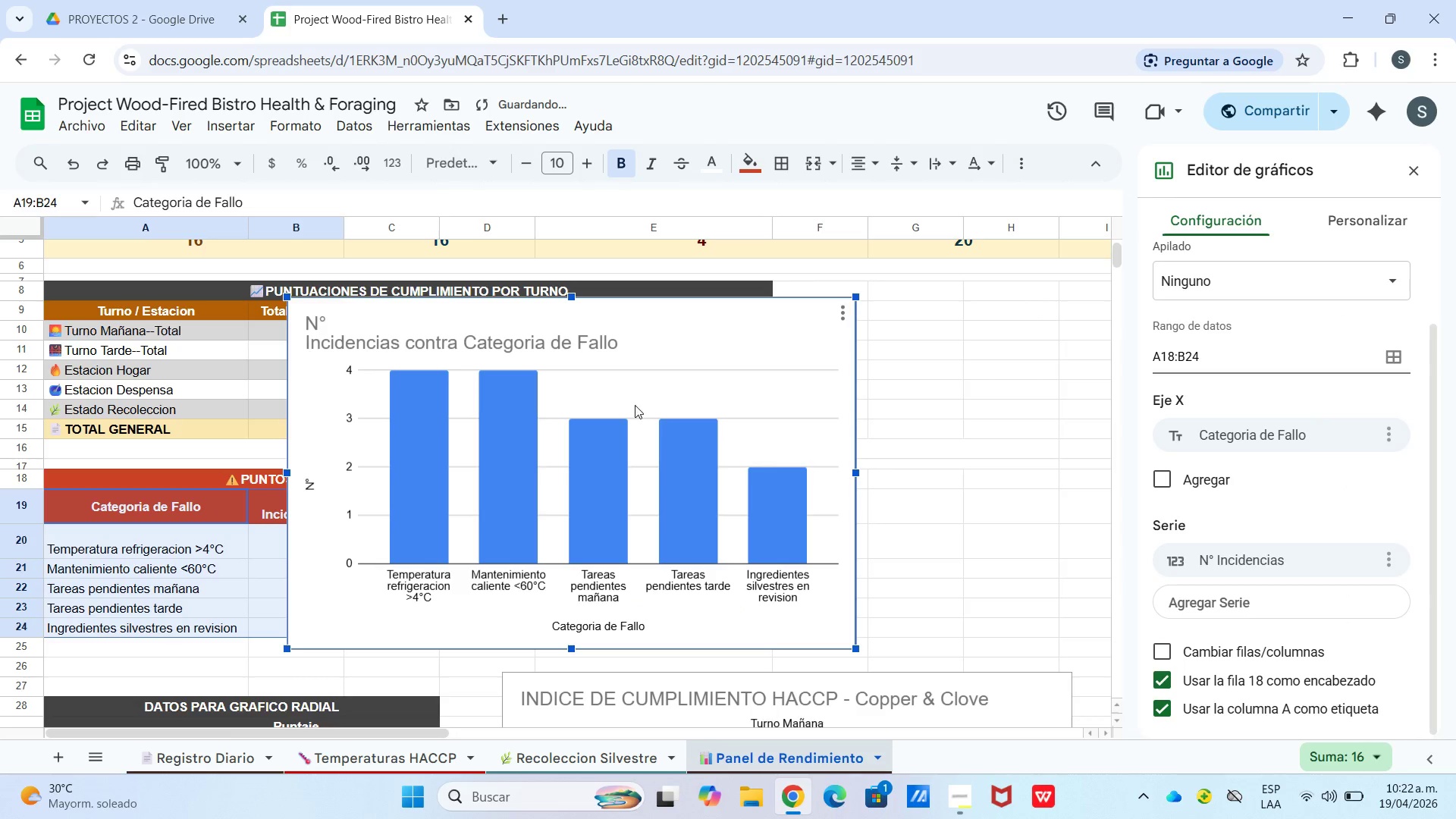 
left_click([1164, 651])
 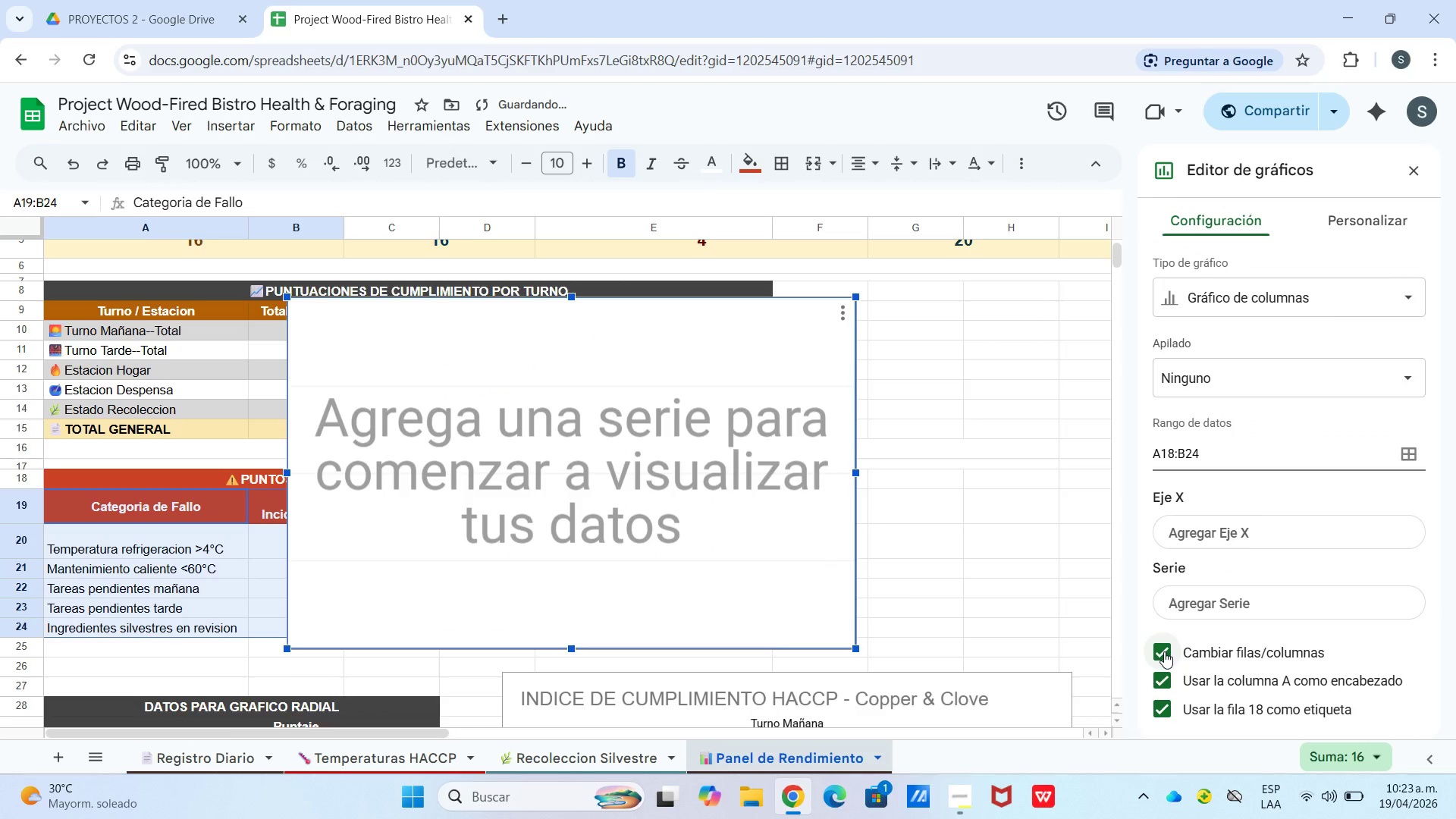 
left_click([1164, 651])
 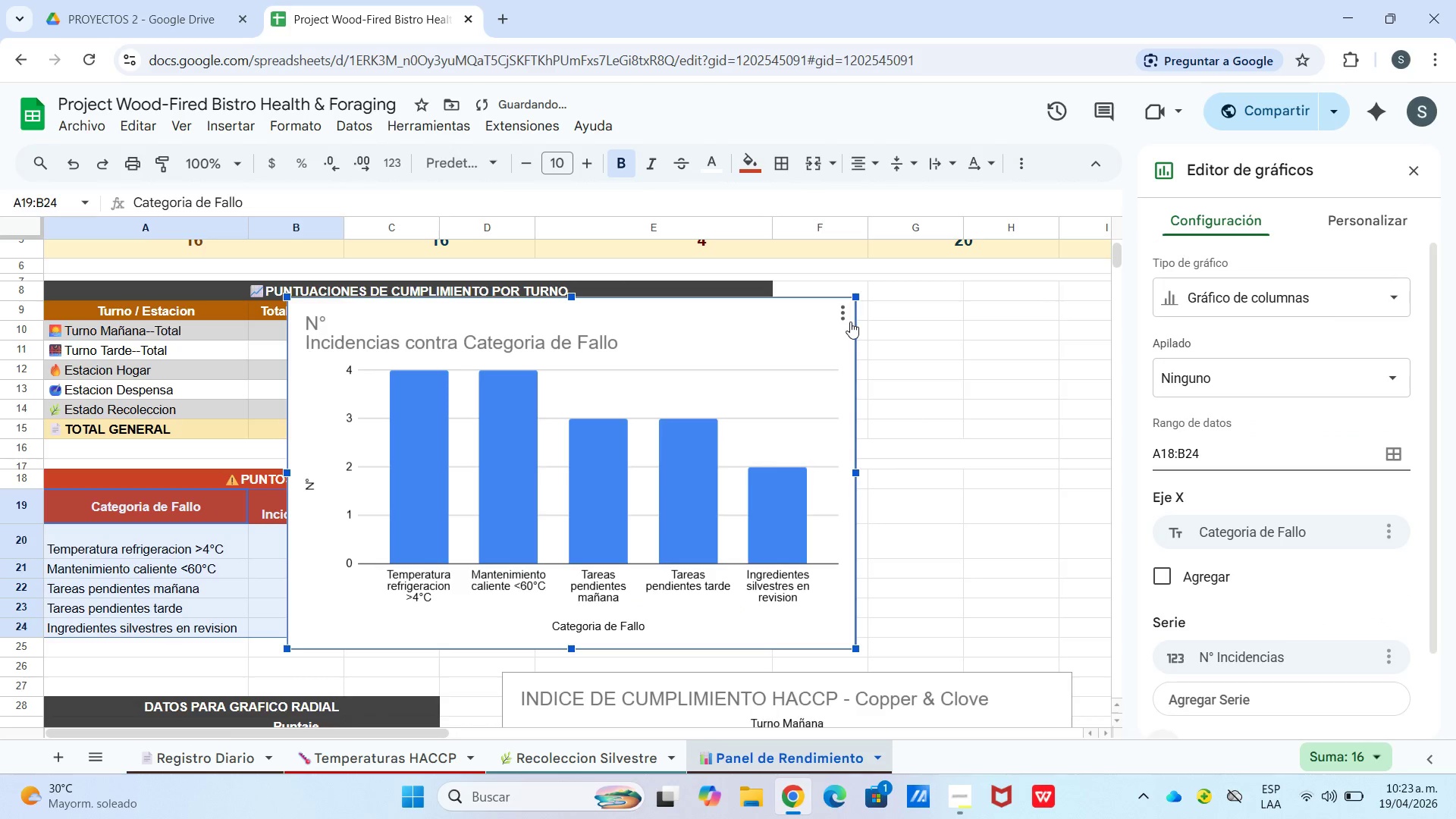 
left_click([846, 309])
 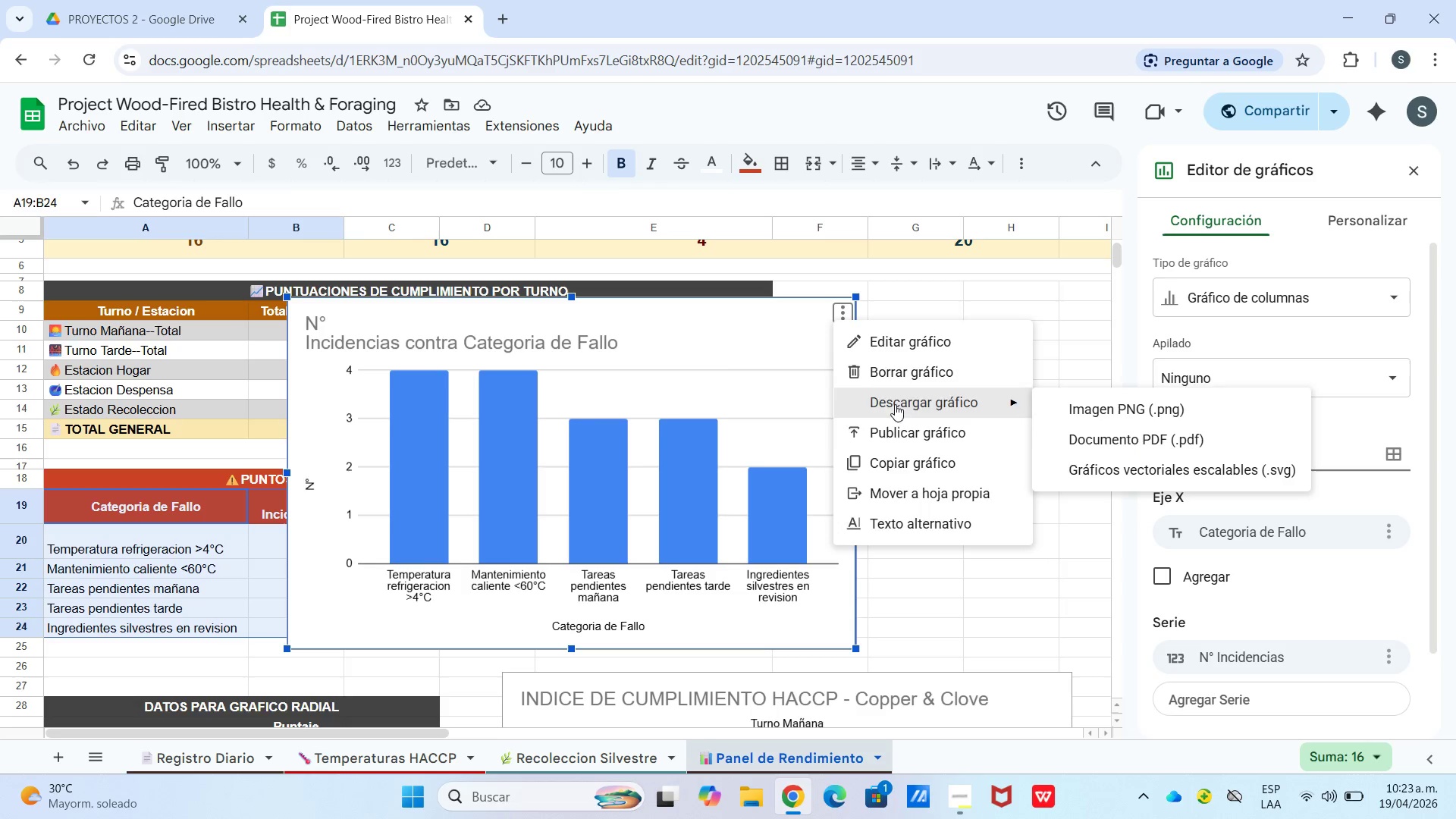 
wait(7.69)
 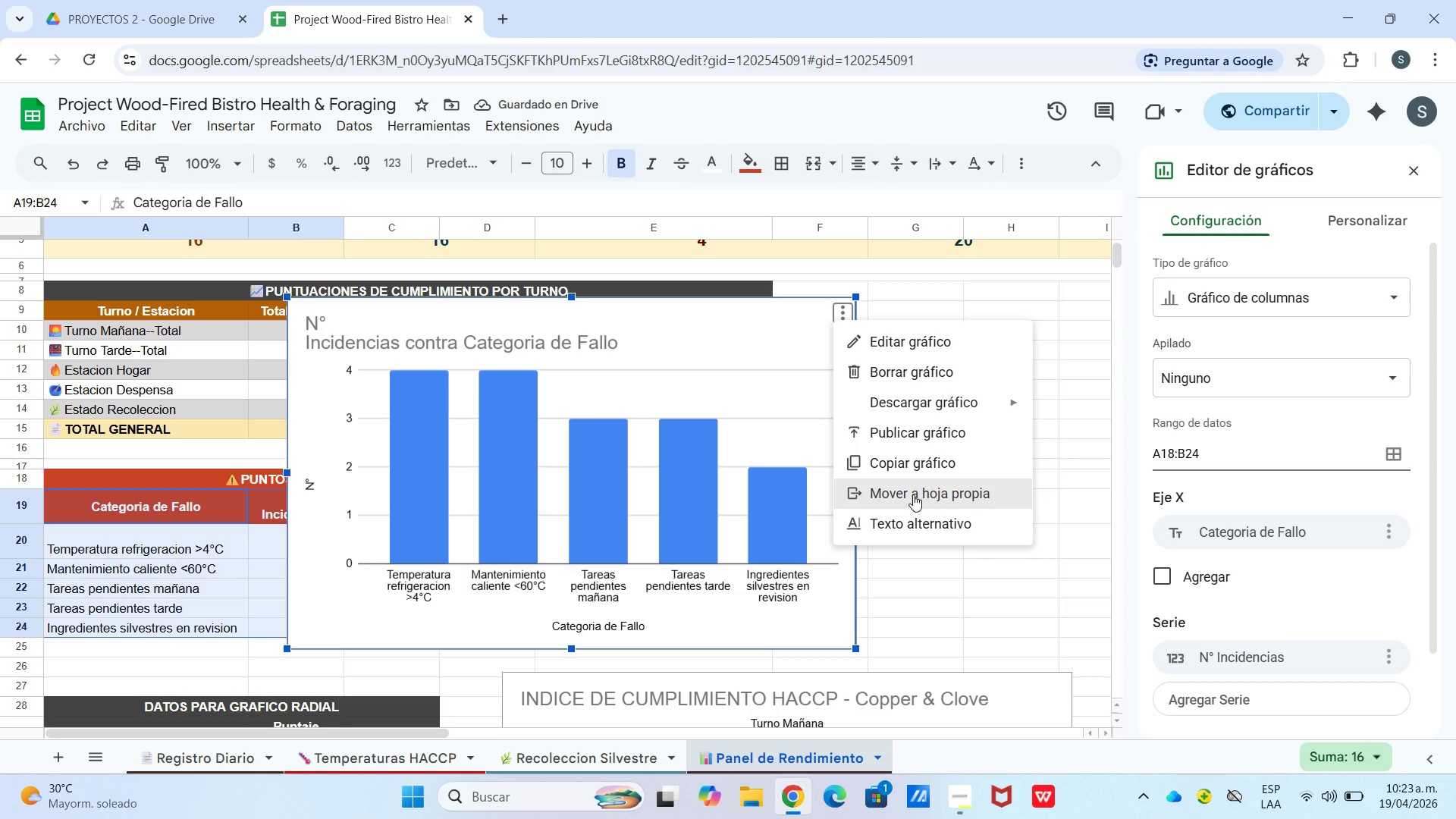 
scroll: coordinate [1266, 573], scroll_direction: down, amount: 3.0
 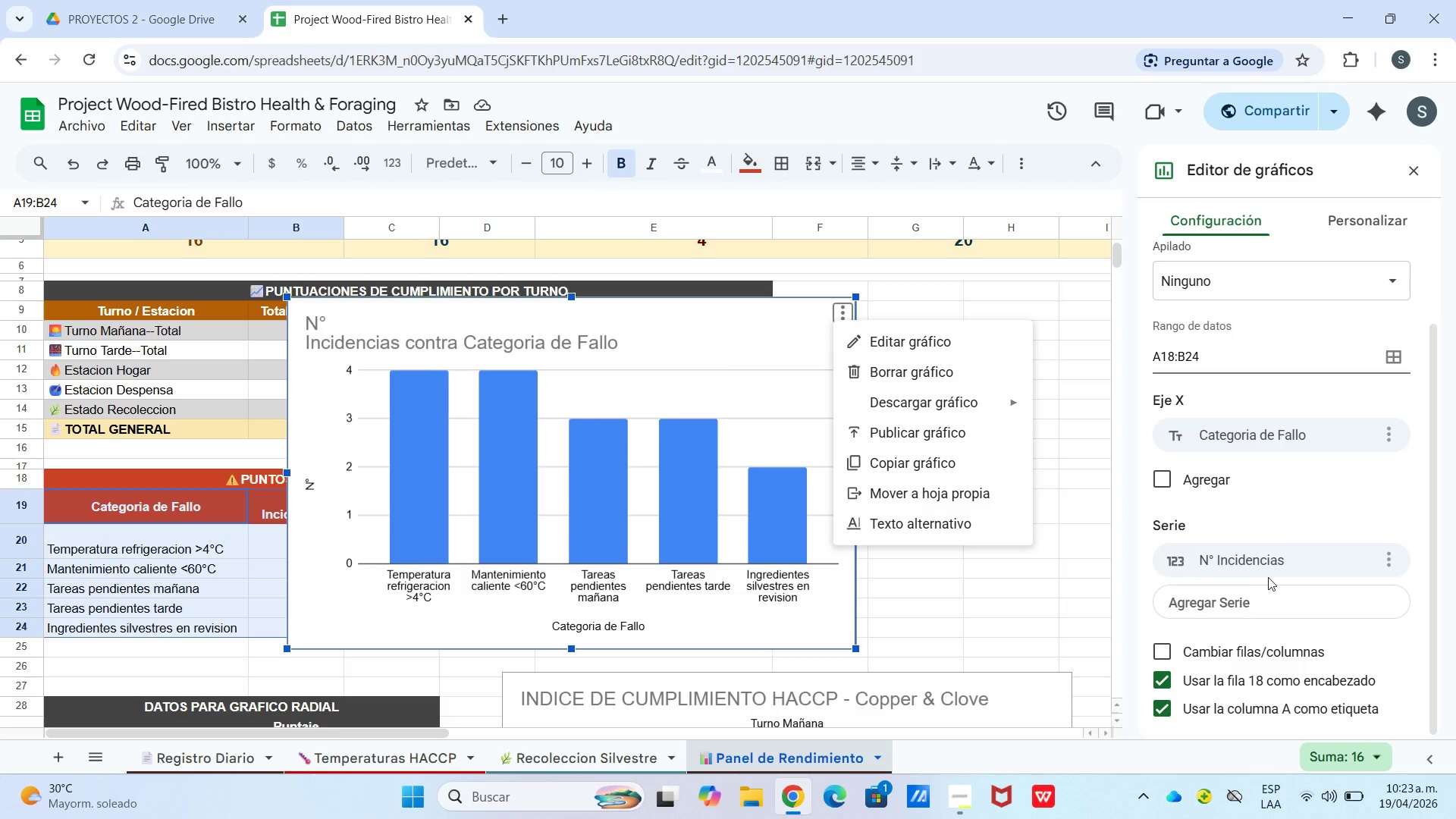 
scroll: coordinate [1265, 526], scroll_direction: up, amount: 3.0
 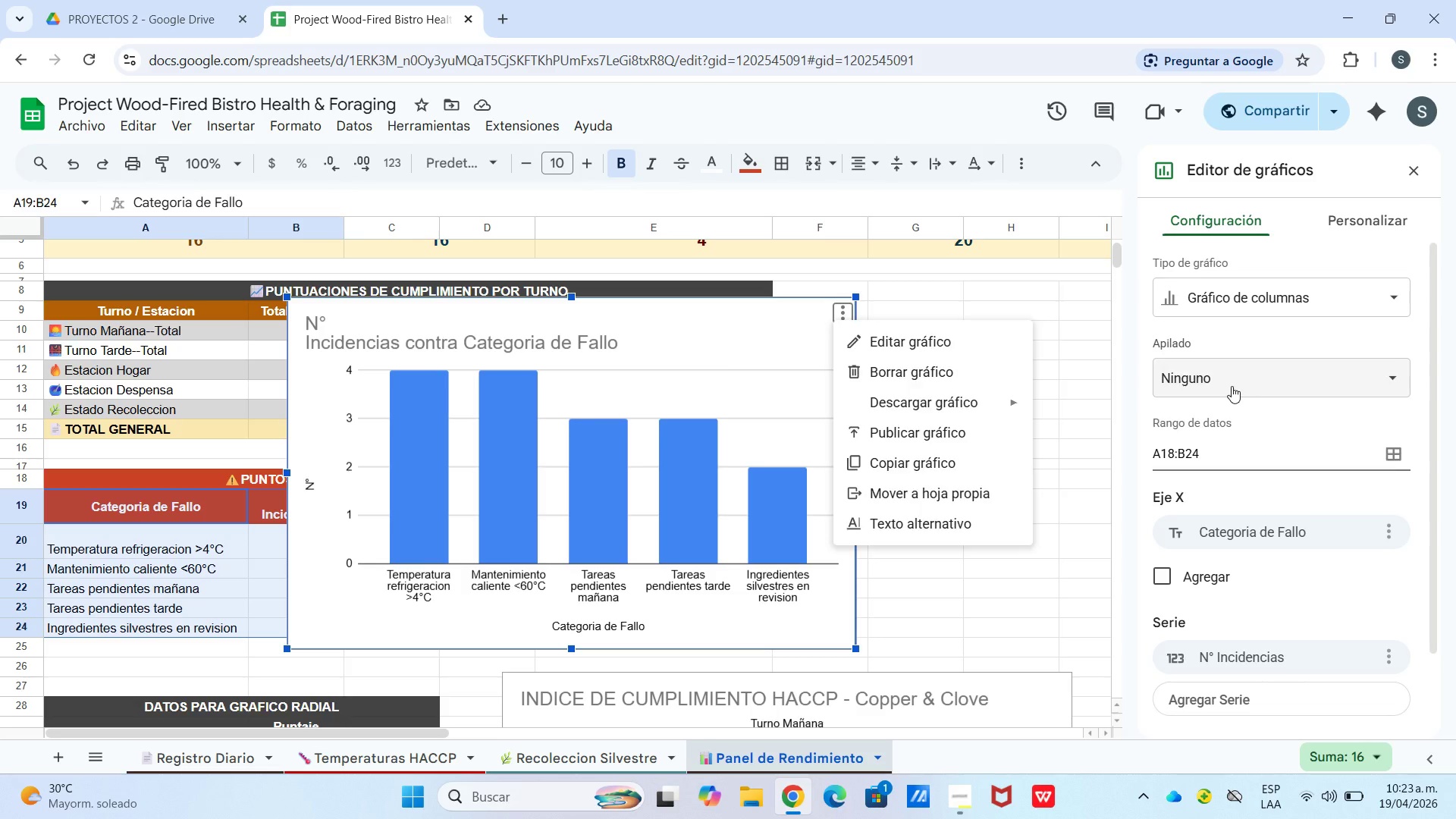 
left_click([1232, 386])
 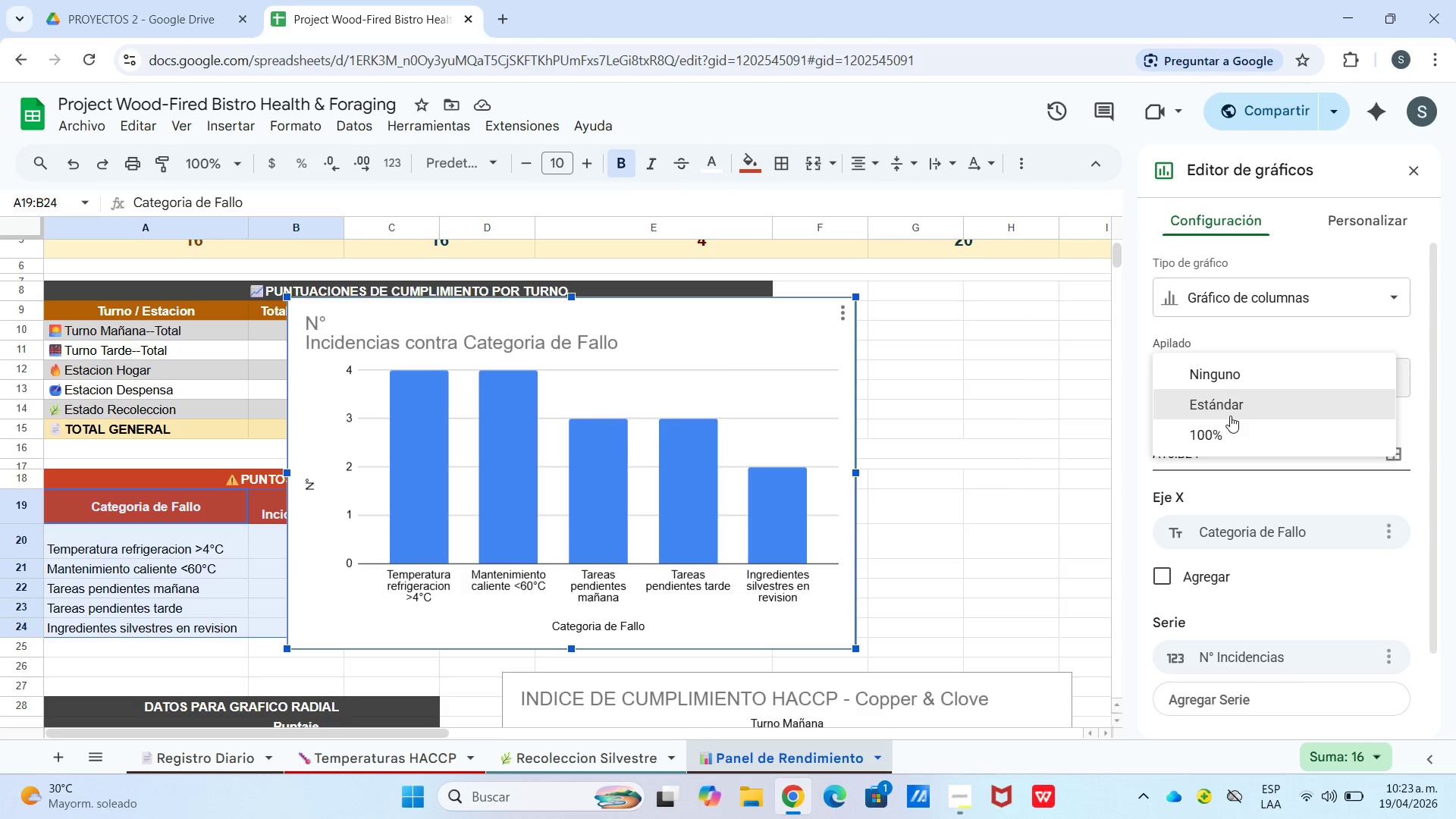 
left_click([1225, 402])
 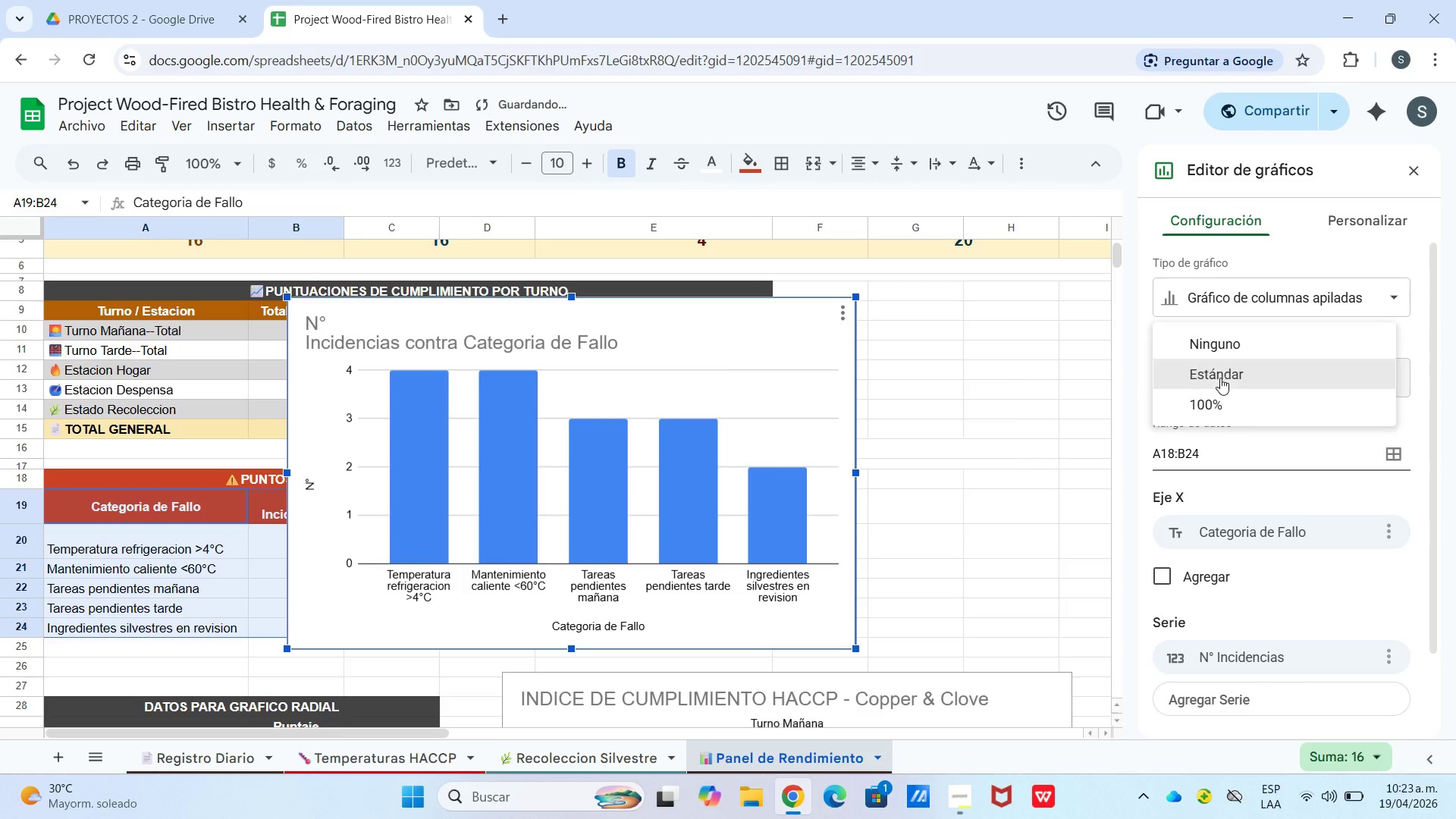 
left_click([1220, 378])
 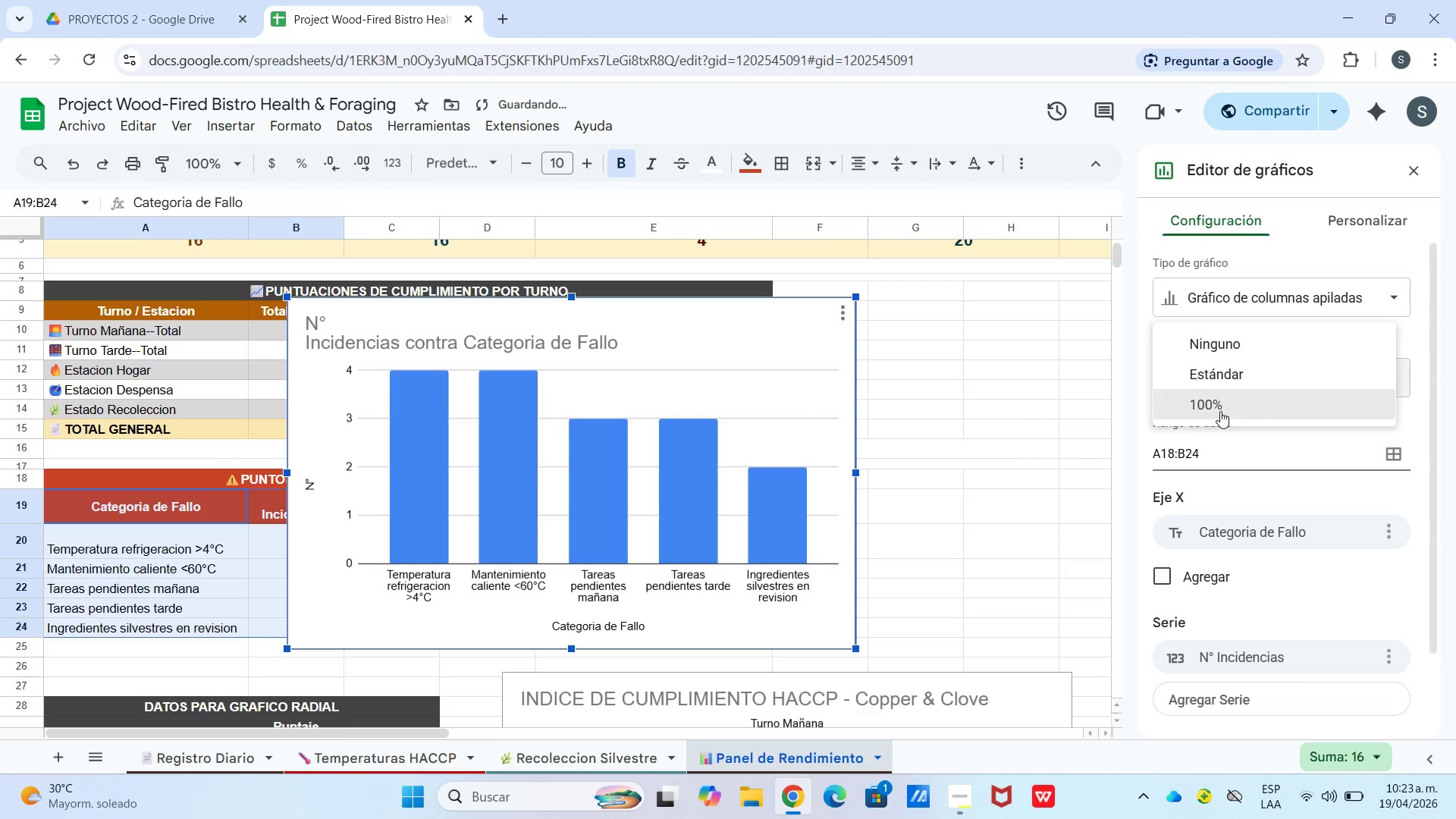 
triple_click([1220, 411])
 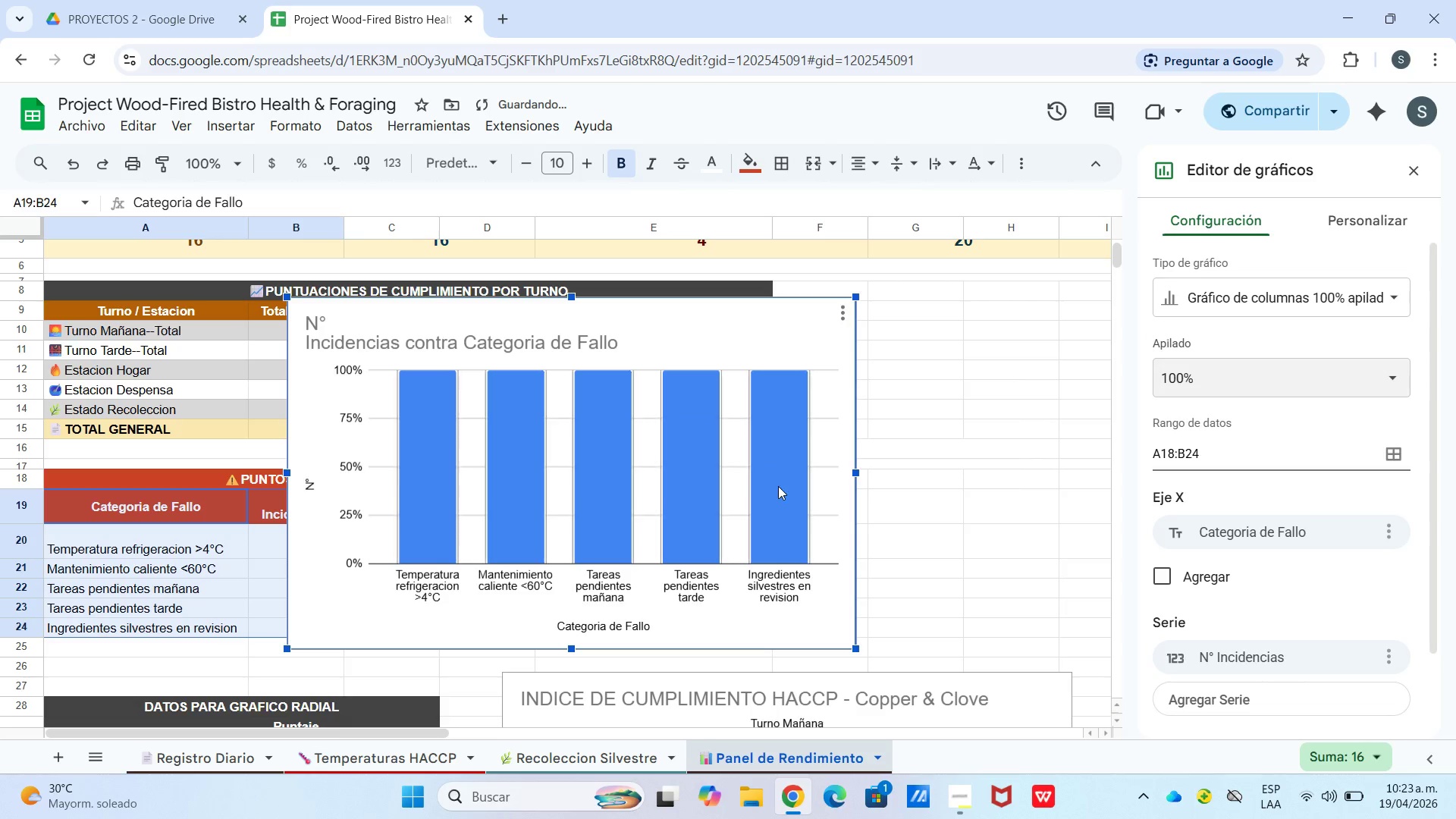 
left_click([778, 486])
 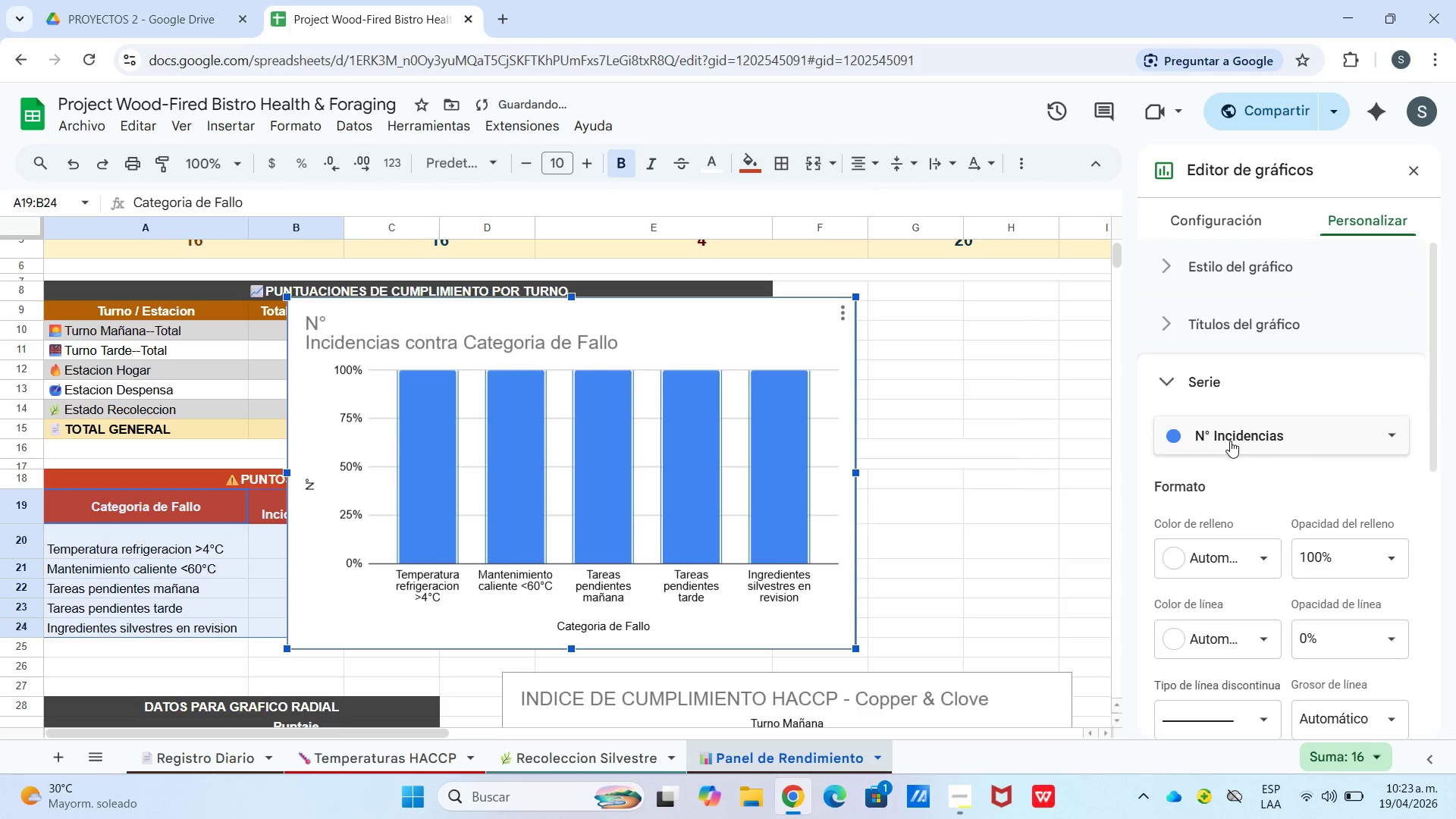 
left_click([1230, 441])
 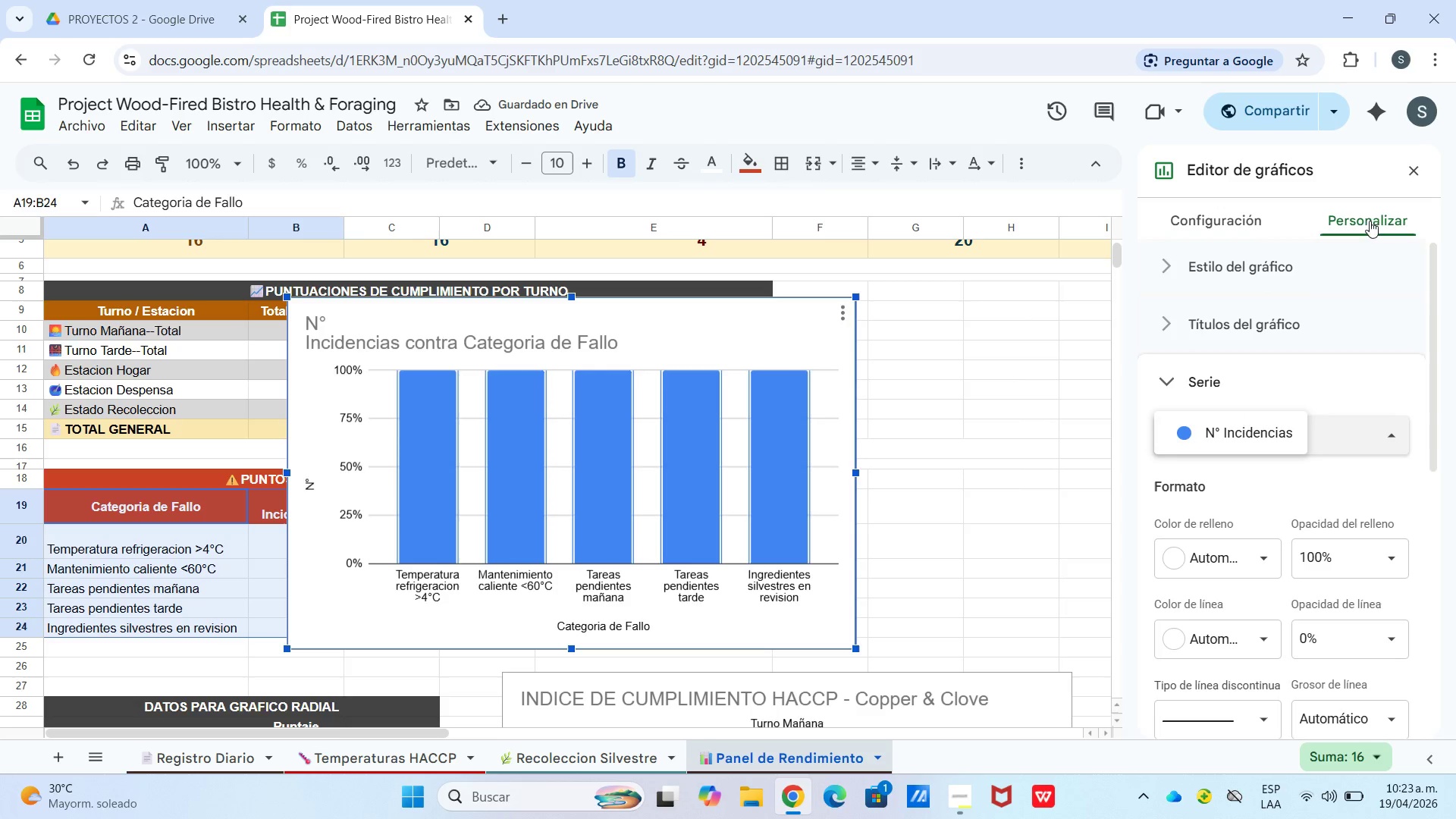 
left_click([1178, 372])
 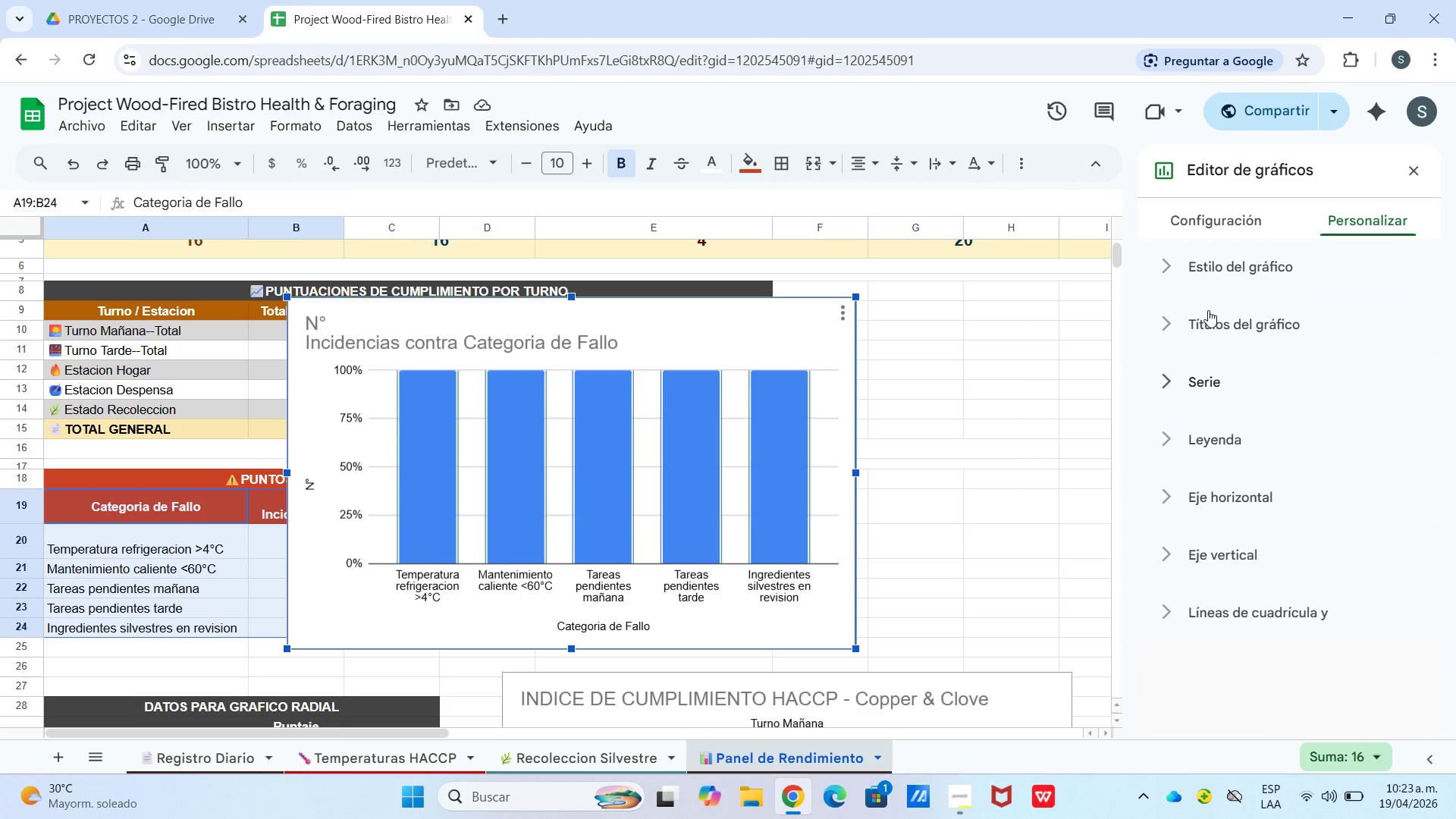 
left_click([1207, 322])
 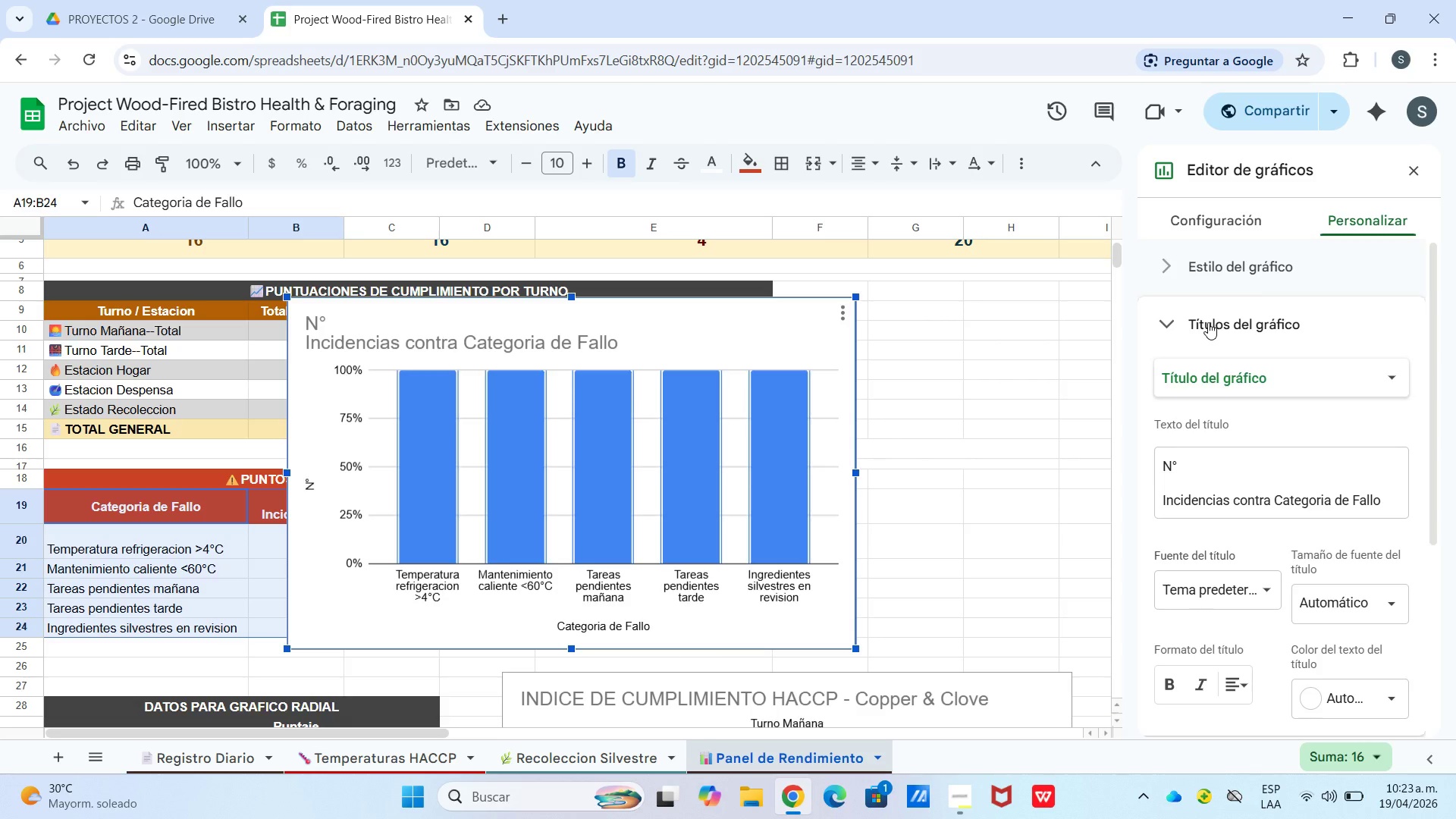 
left_click([1208, 322])
 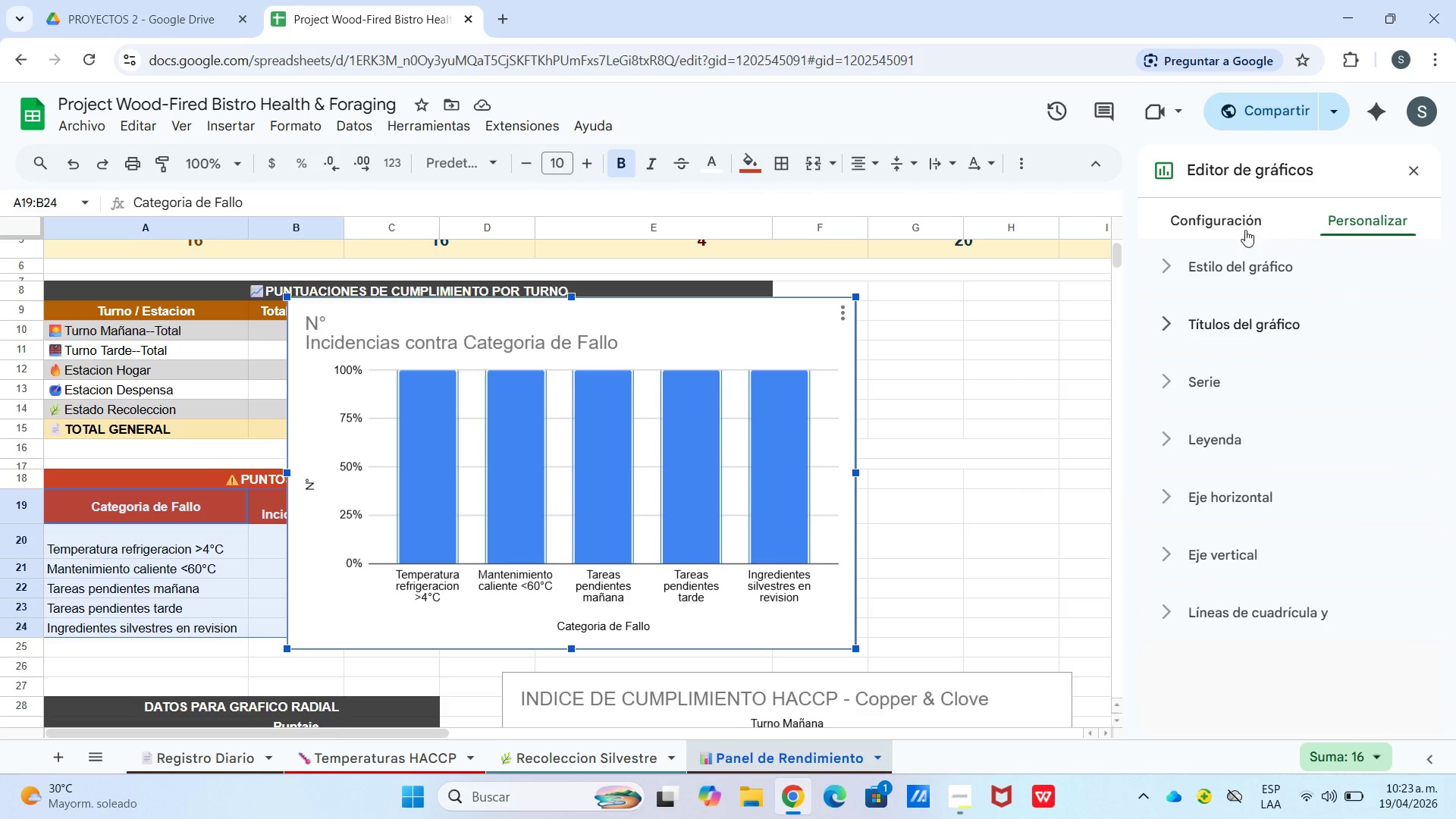 
left_click([1235, 222])
 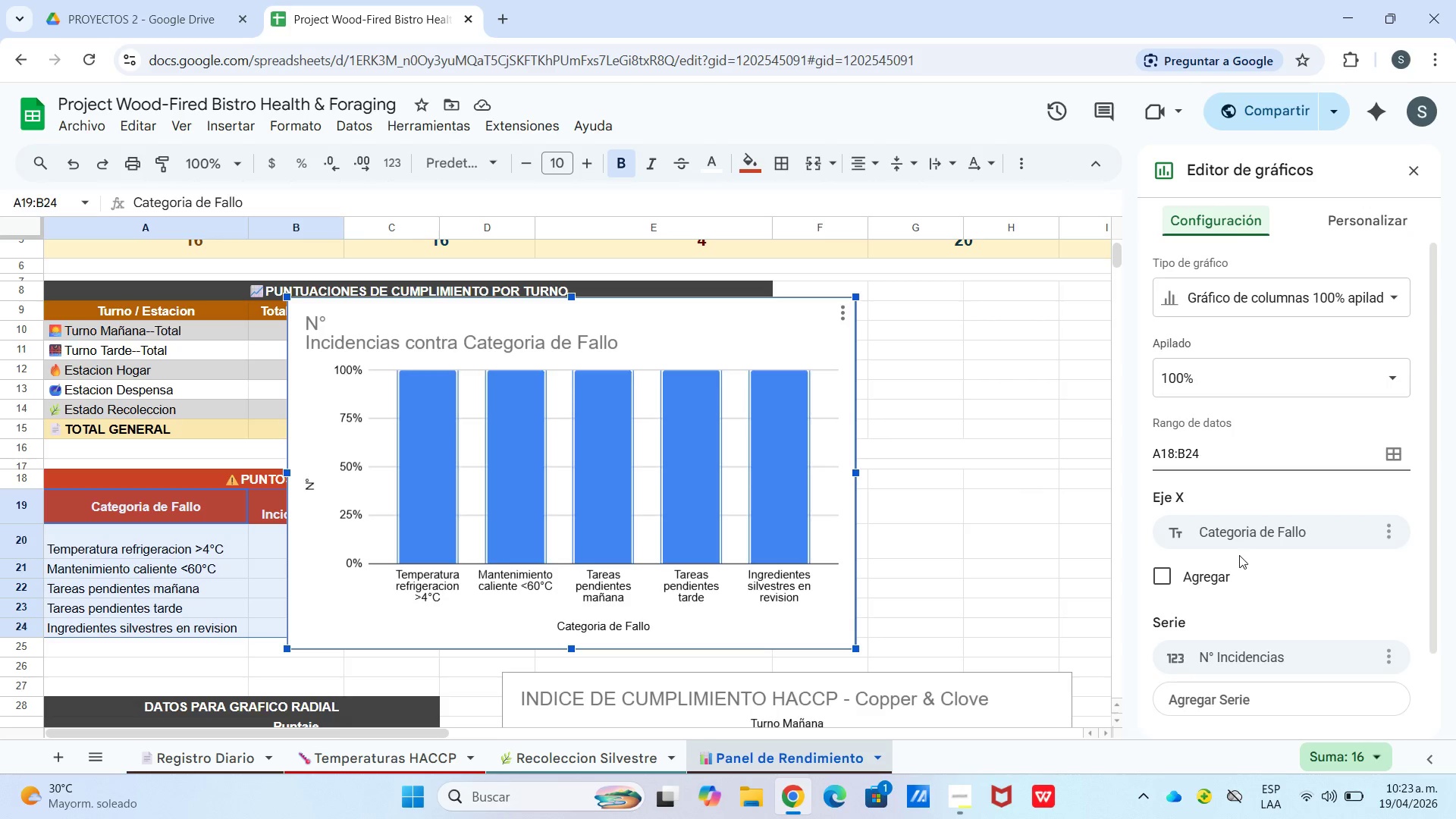 
scroll: coordinate [1232, 569], scroll_direction: down, amount: 3.0
 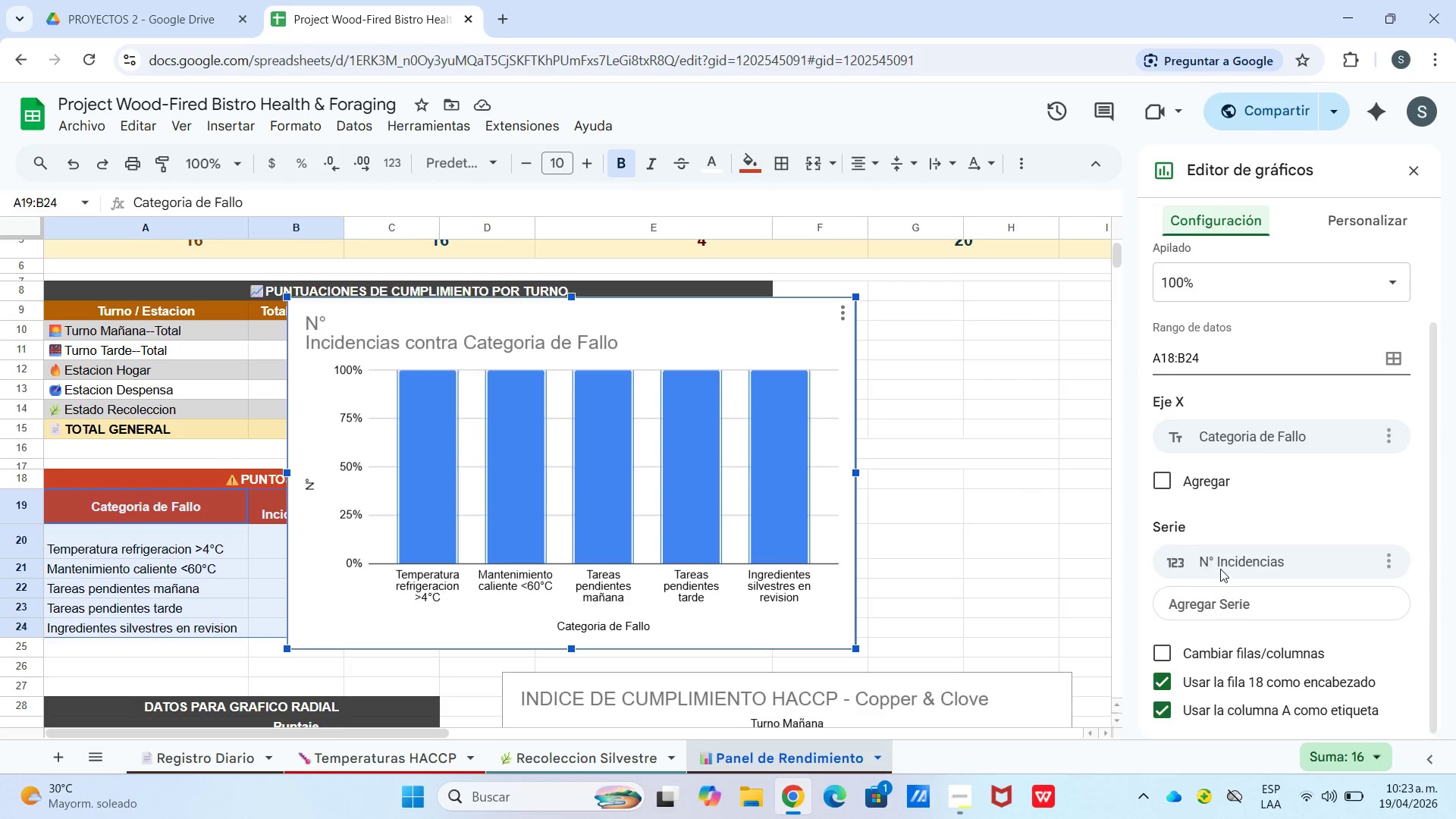 
scroll: coordinate [1220, 569], scroll_direction: up, amount: 3.0
 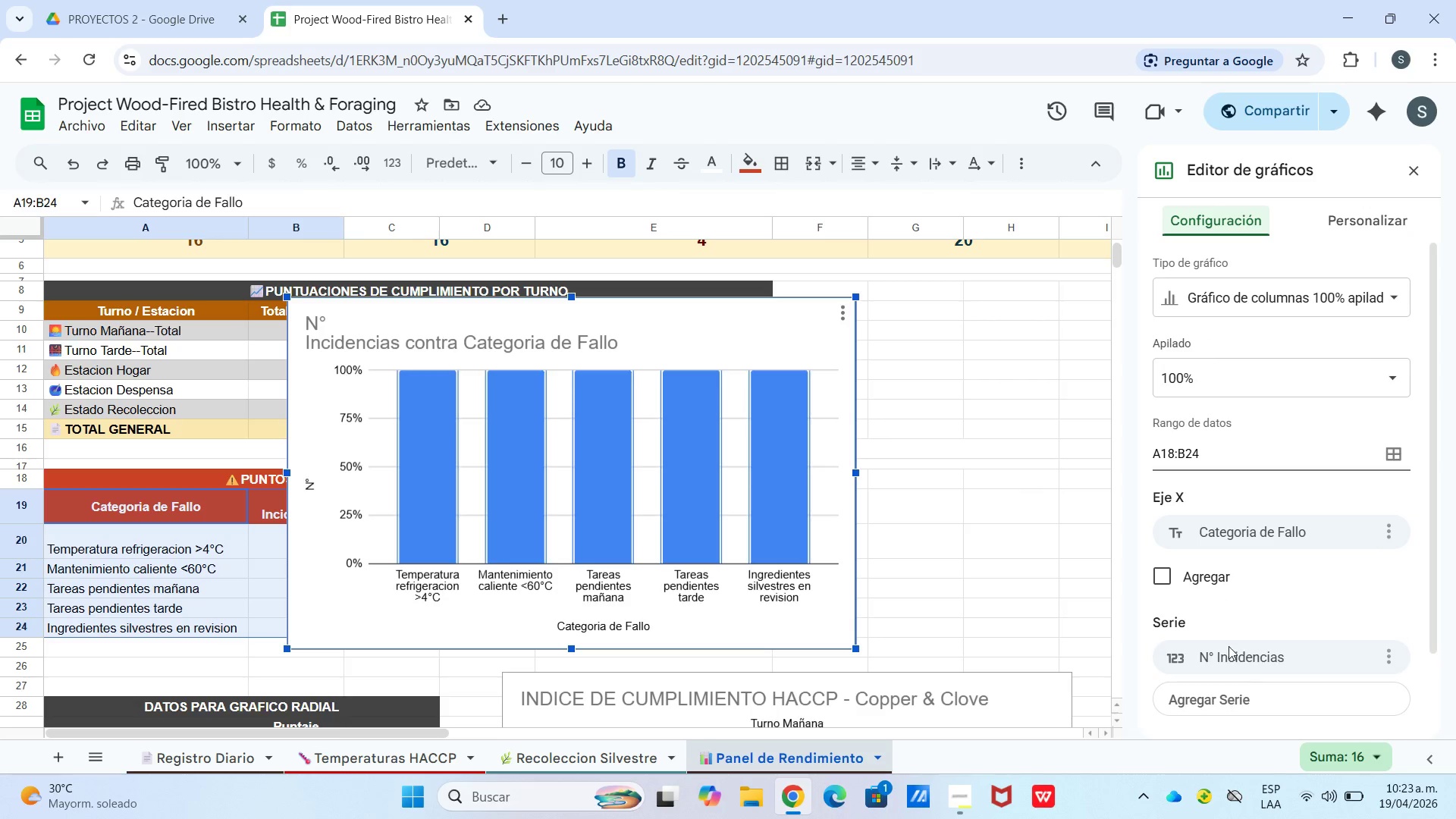 
left_click([1217, 526])
 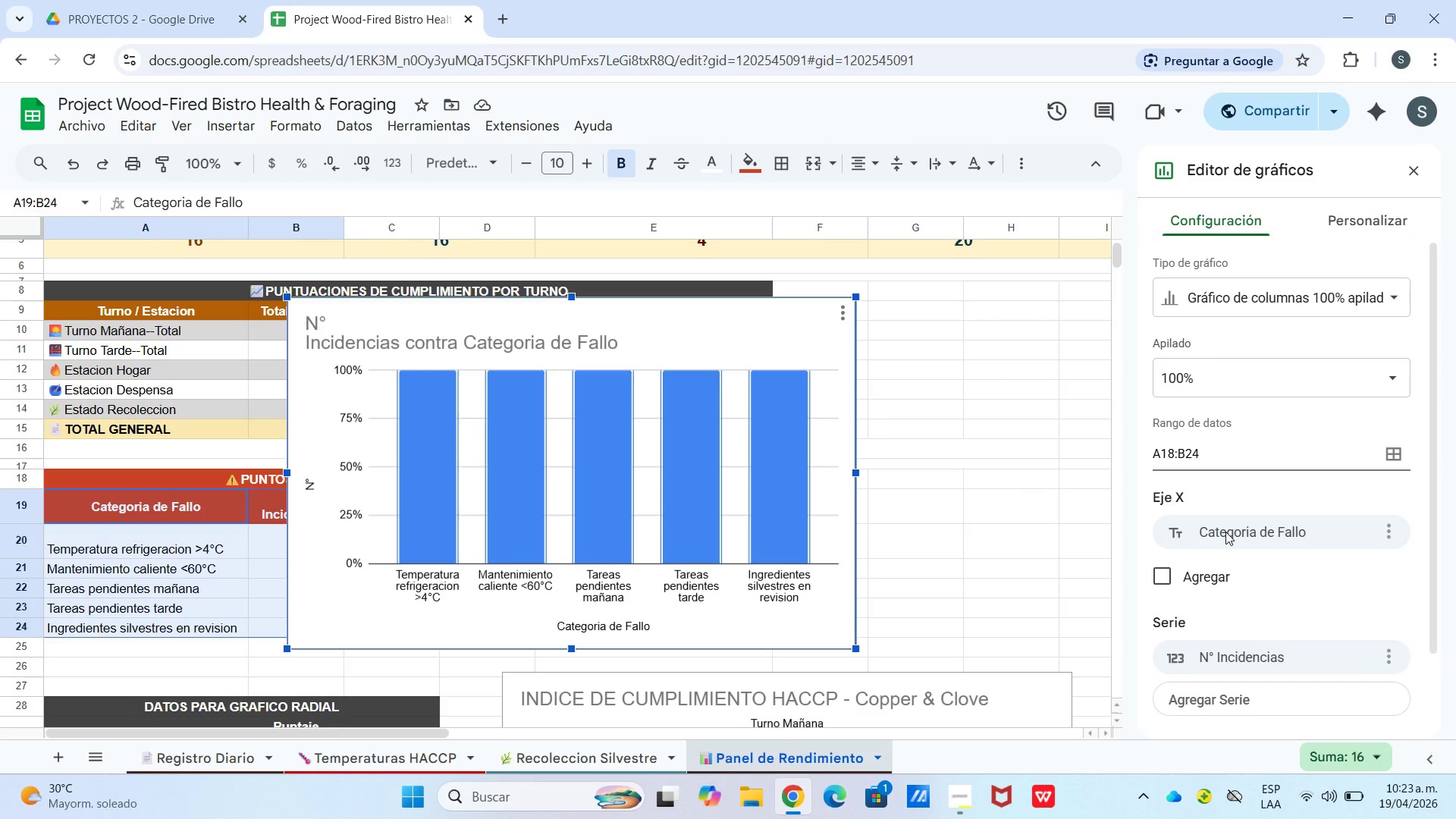 
left_click([1225, 532])
 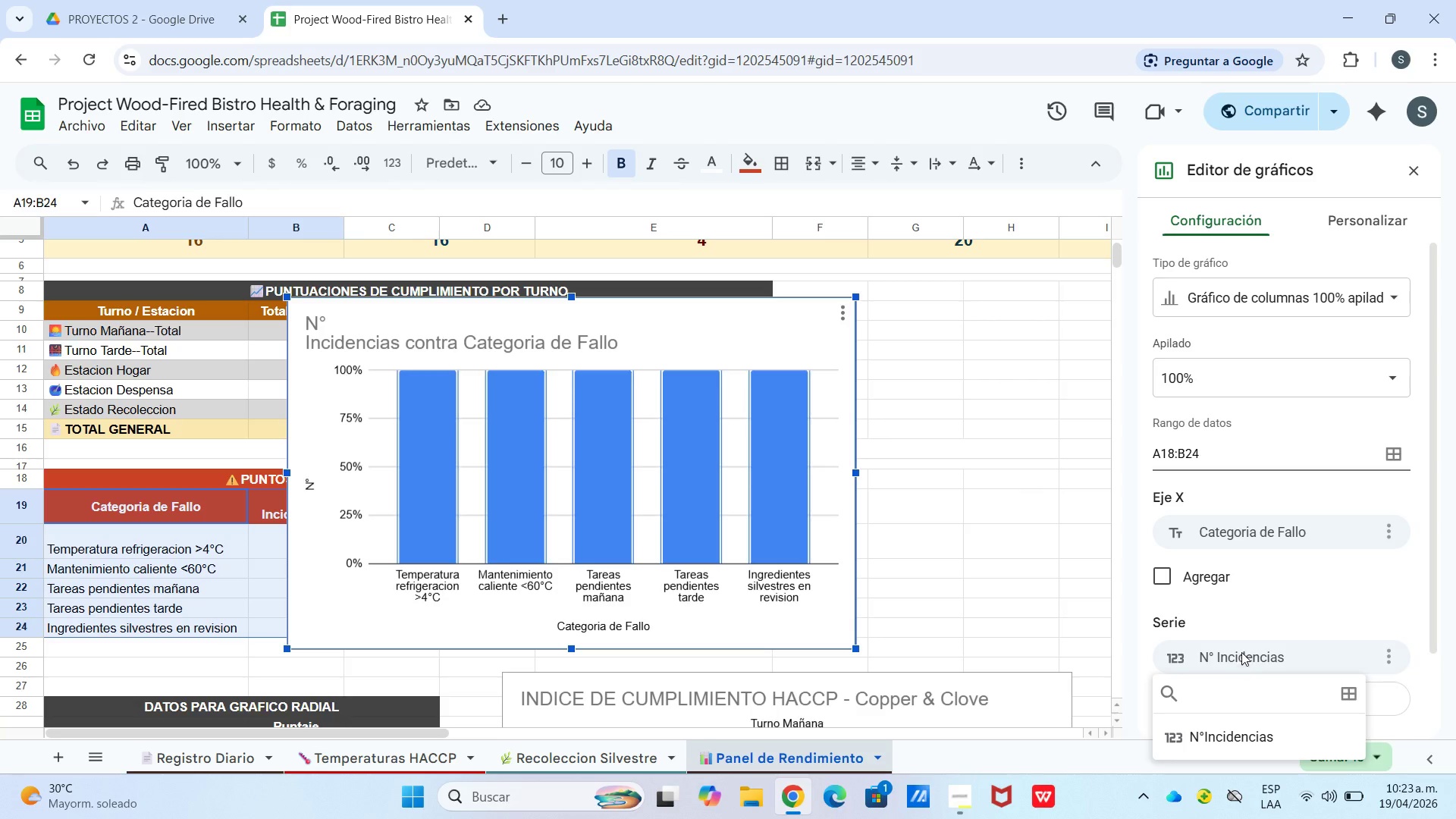 
double_click([1246, 626])
 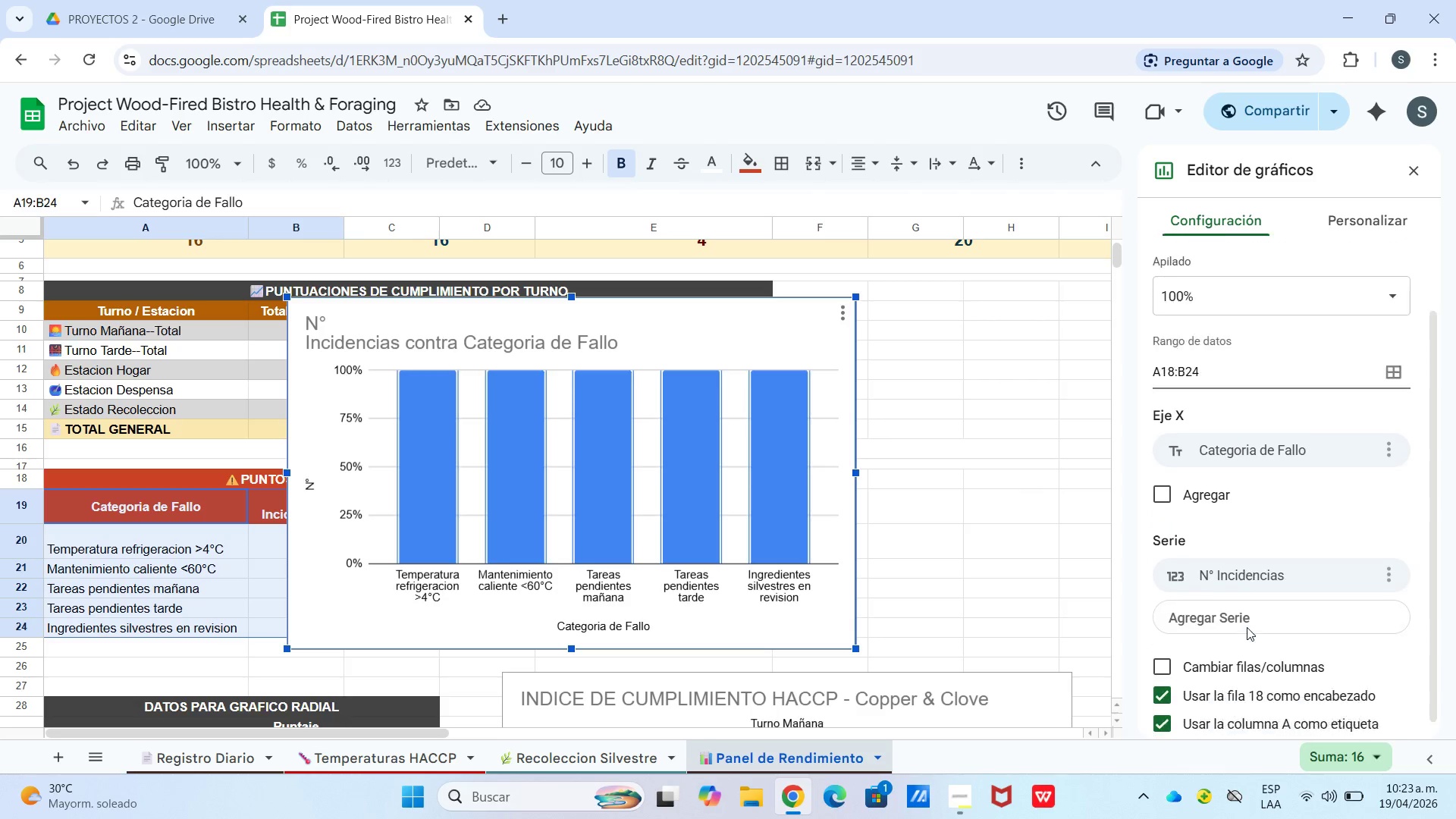 
scroll: coordinate [1247, 627], scroll_direction: down, amount: 3.0
 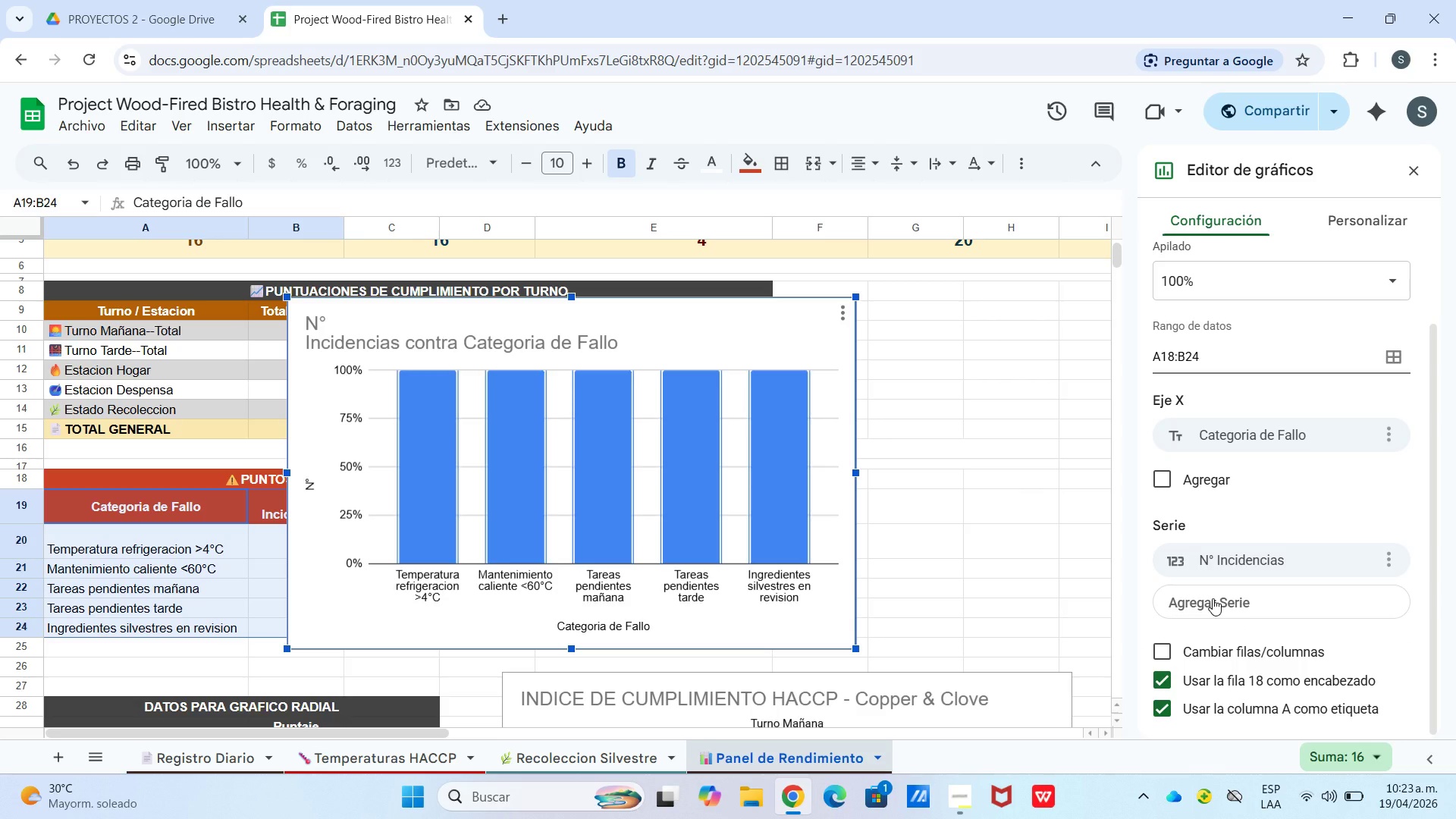 
left_click([1213, 598])
 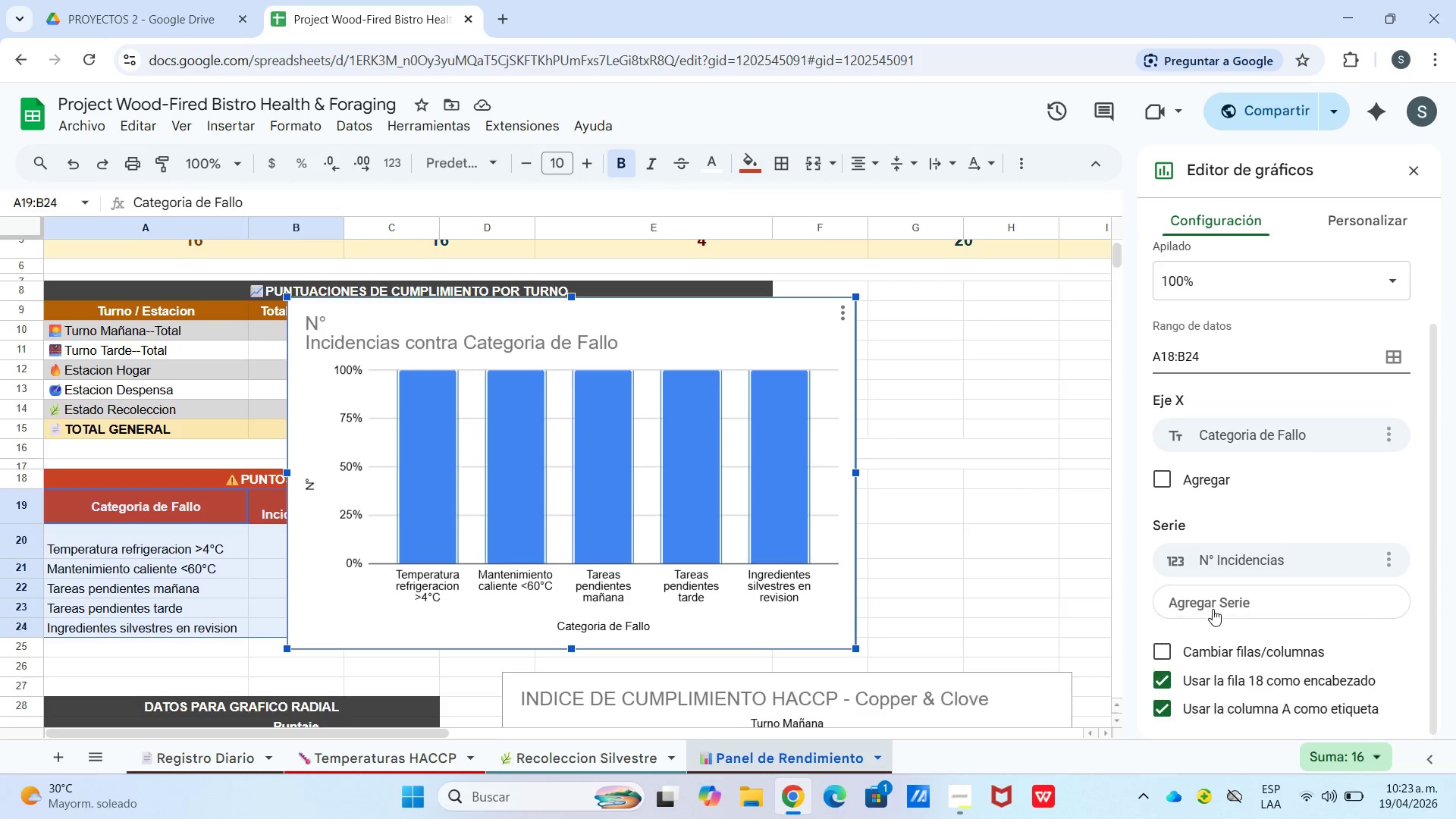 
left_click_drag(start_coordinate=[1213, 598], to_coordinate=[1213, 609])
 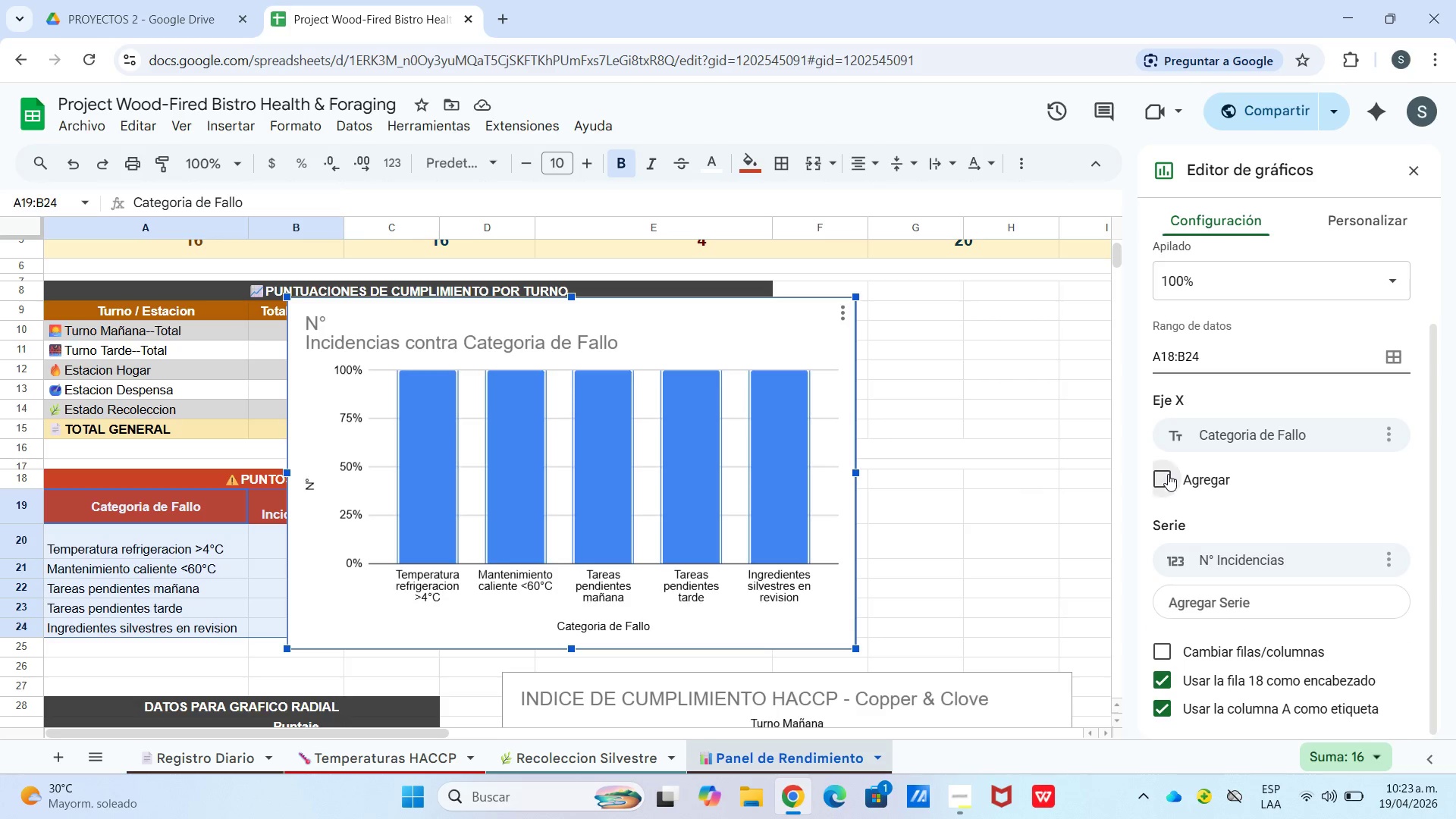 
left_click([1168, 474])
 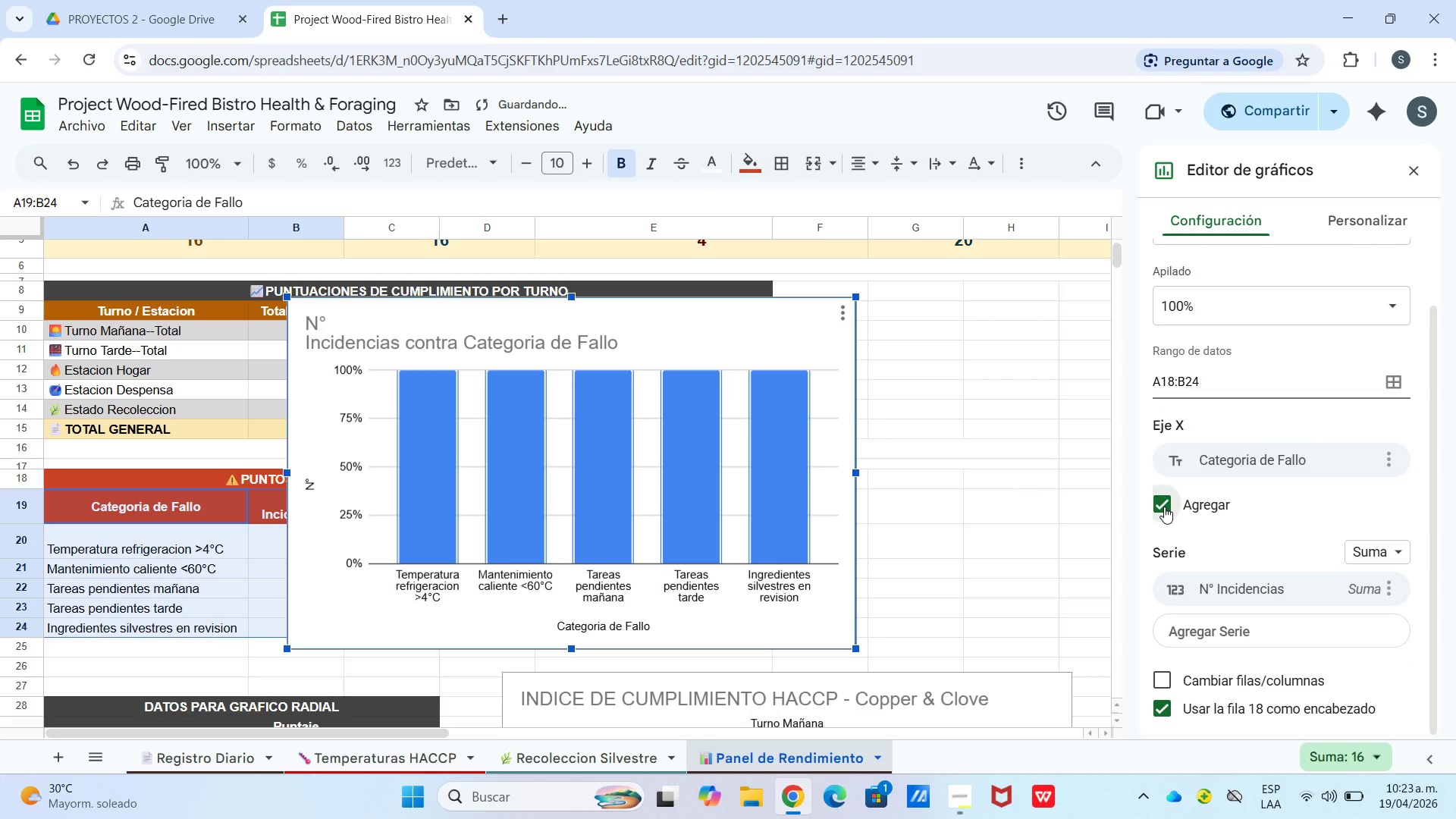 
left_click([1164, 507])
 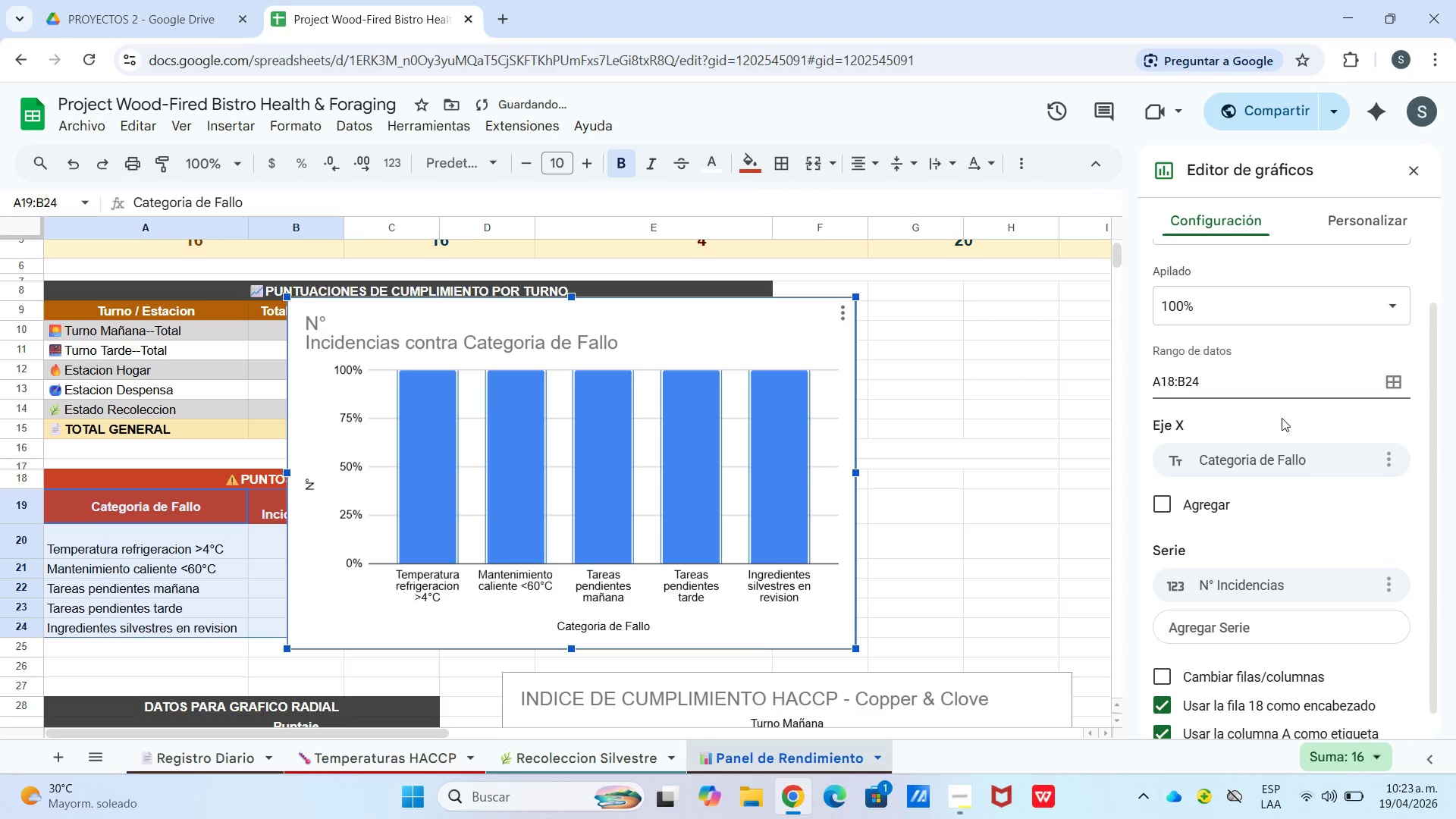 
scroll: coordinate [1282, 418], scroll_direction: up, amount: 2.0
 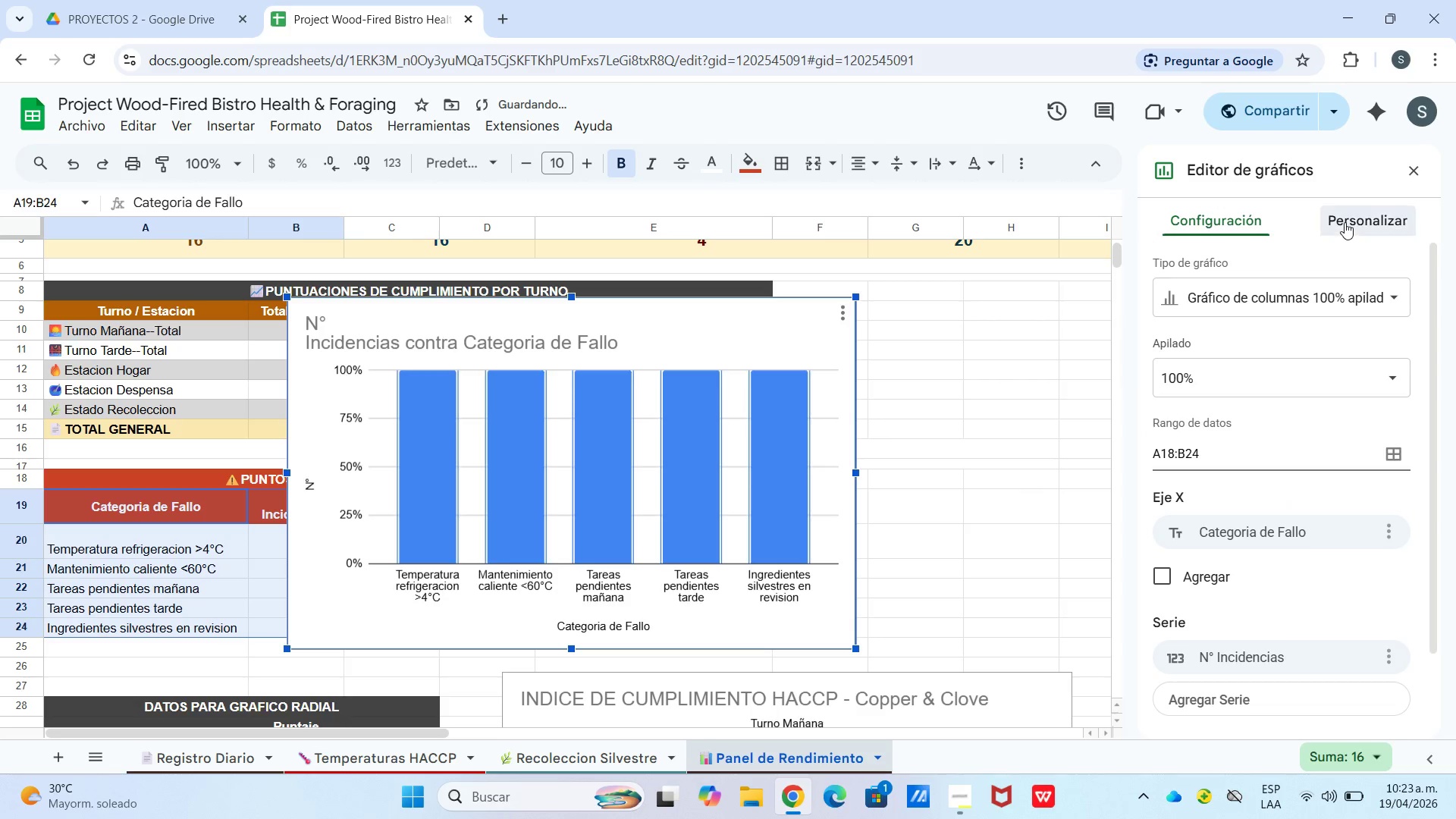 
left_click([1345, 222])
 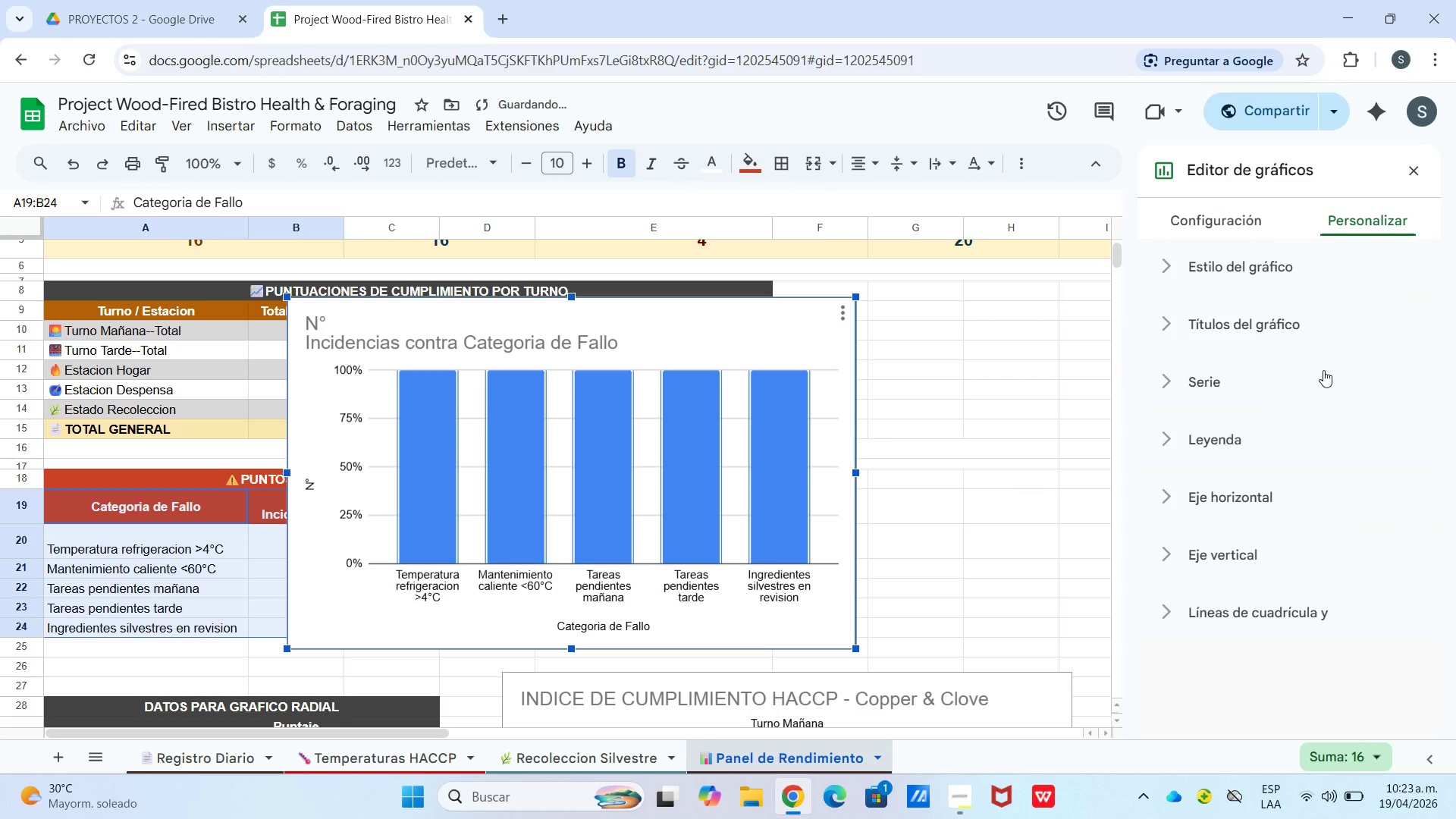 
left_click_drag(start_coordinate=[1323, 370], to_coordinate=[1317, 370])
 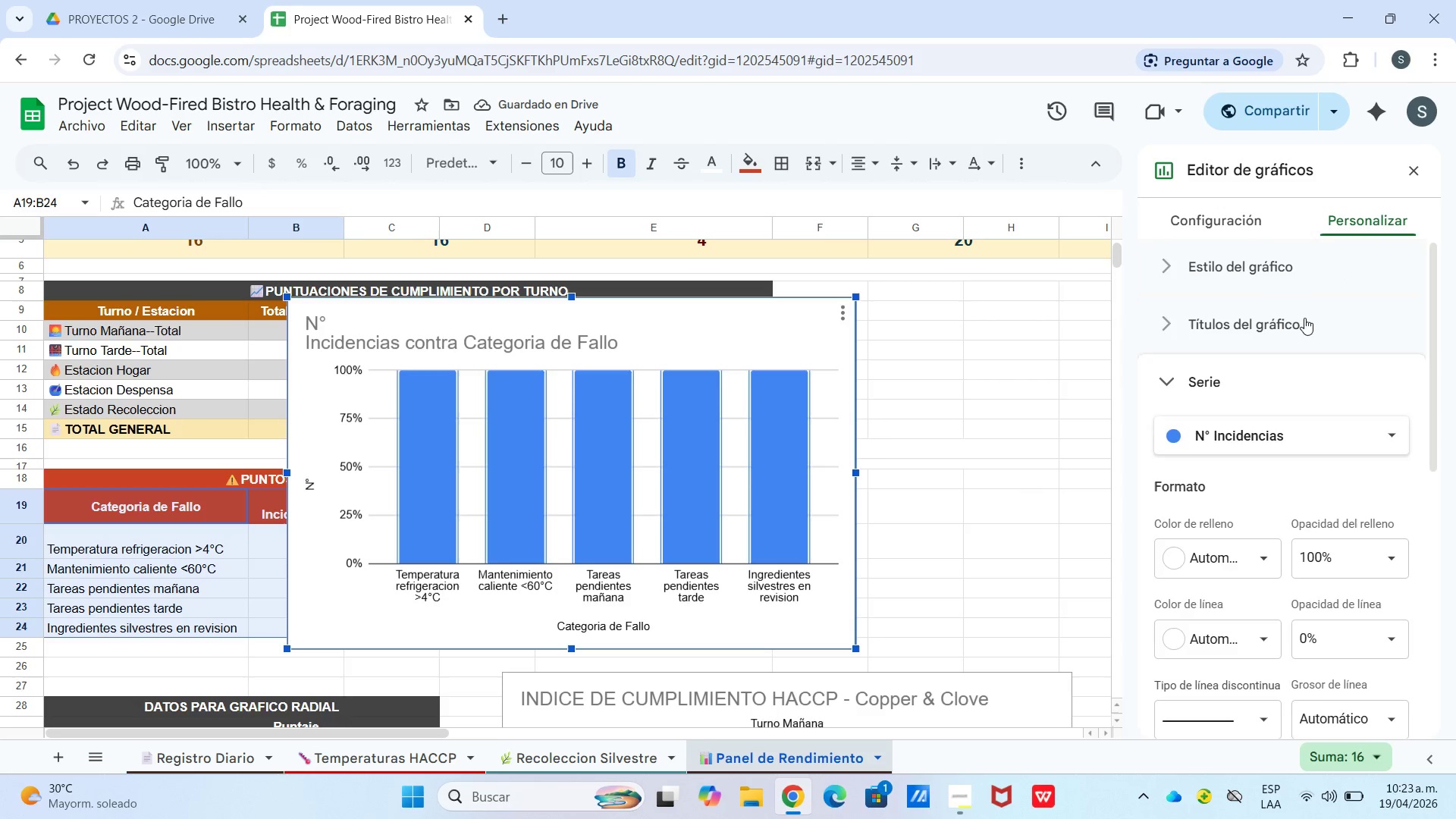 
left_click([1304, 318])
 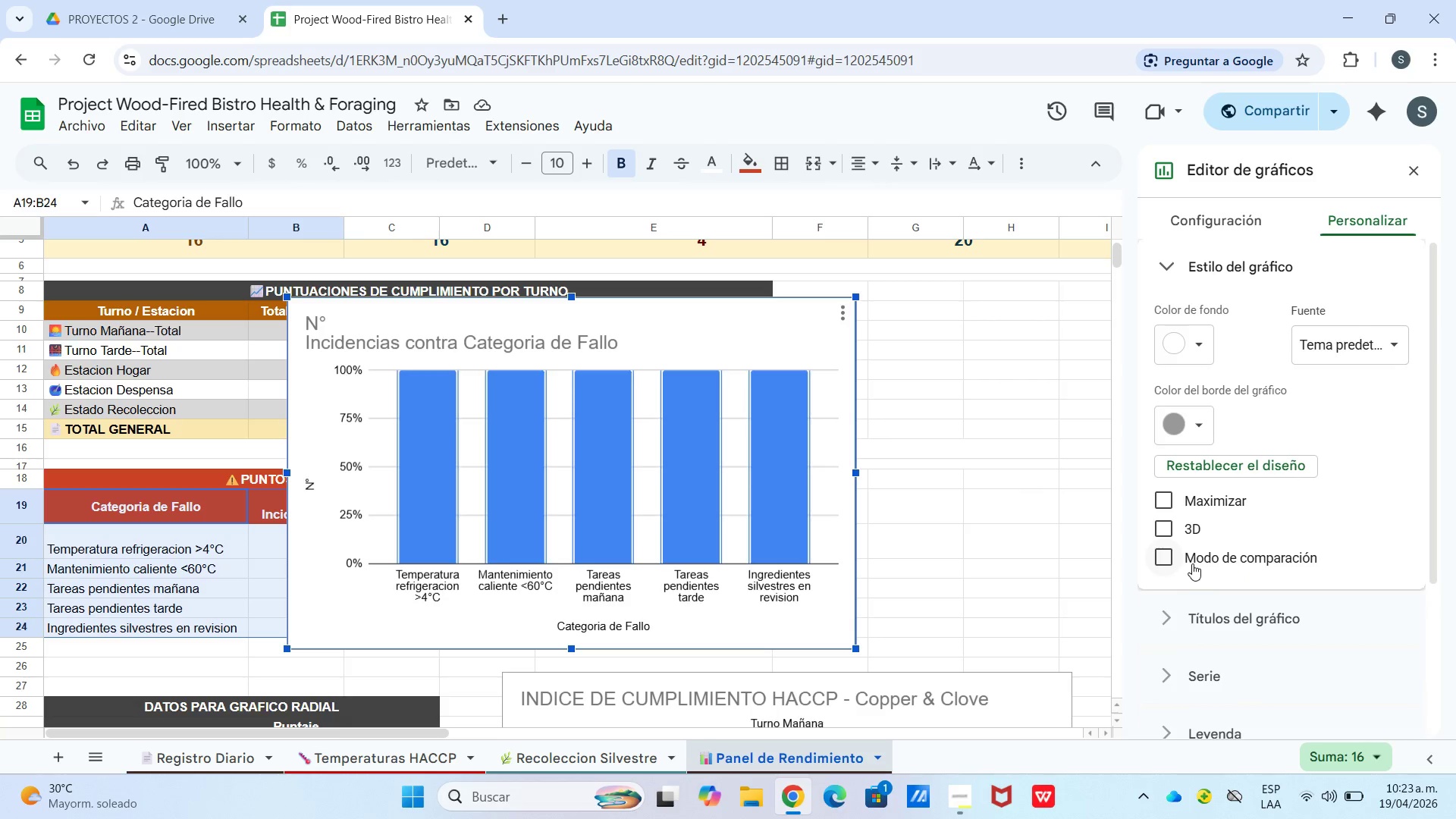 
left_click([1174, 522])
 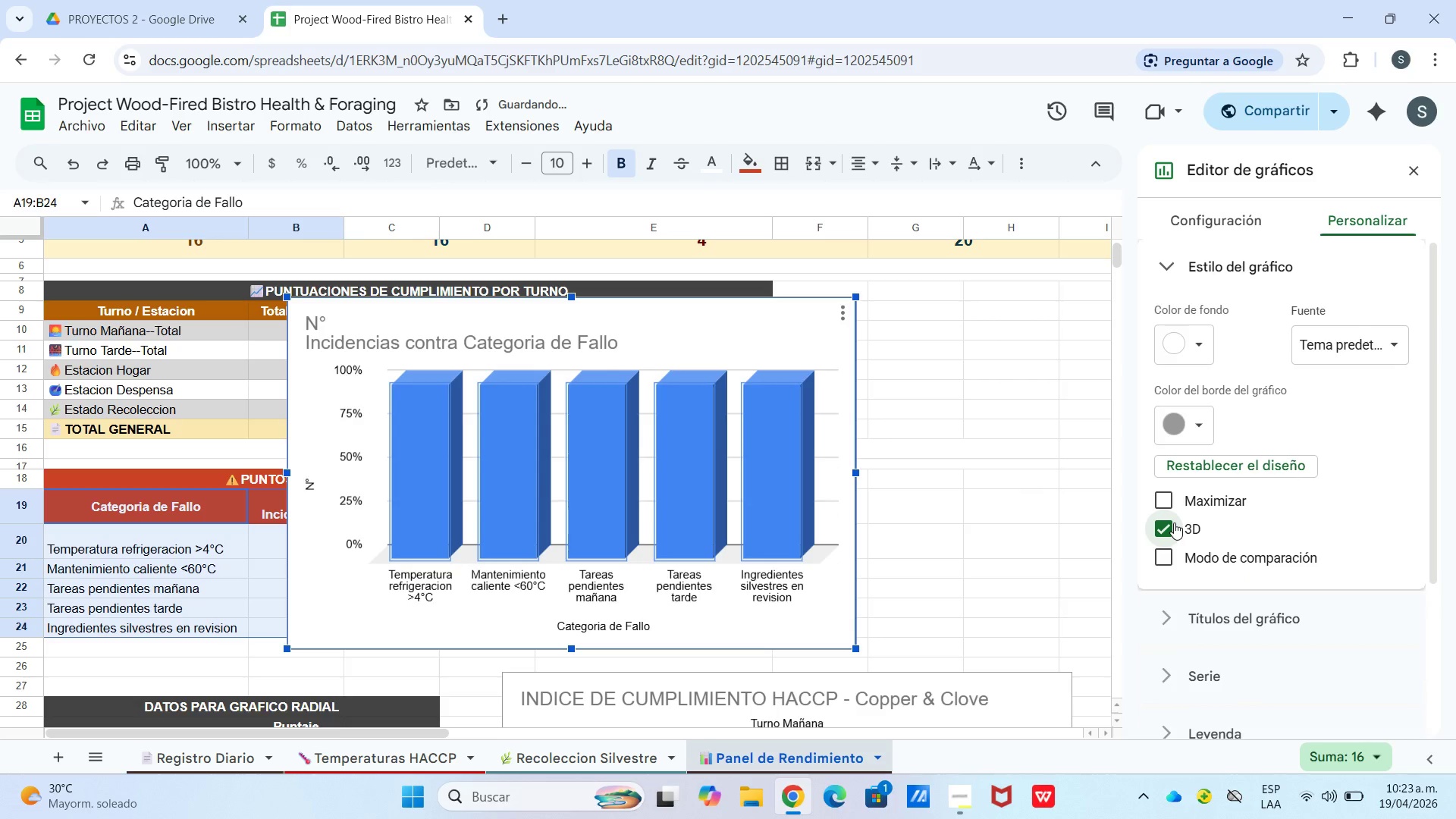 
left_click([1174, 522])
 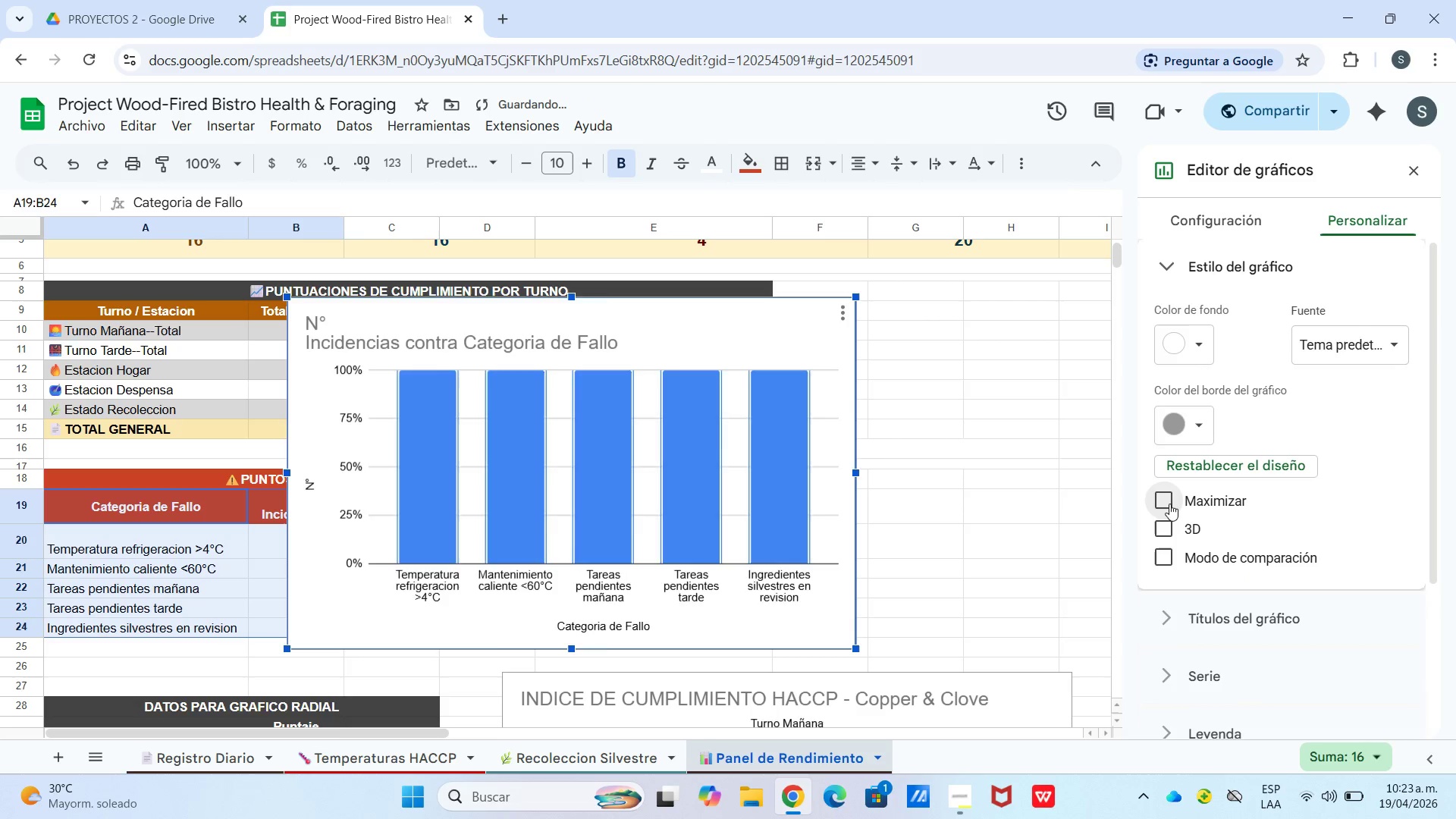 
left_click([1169, 504])
 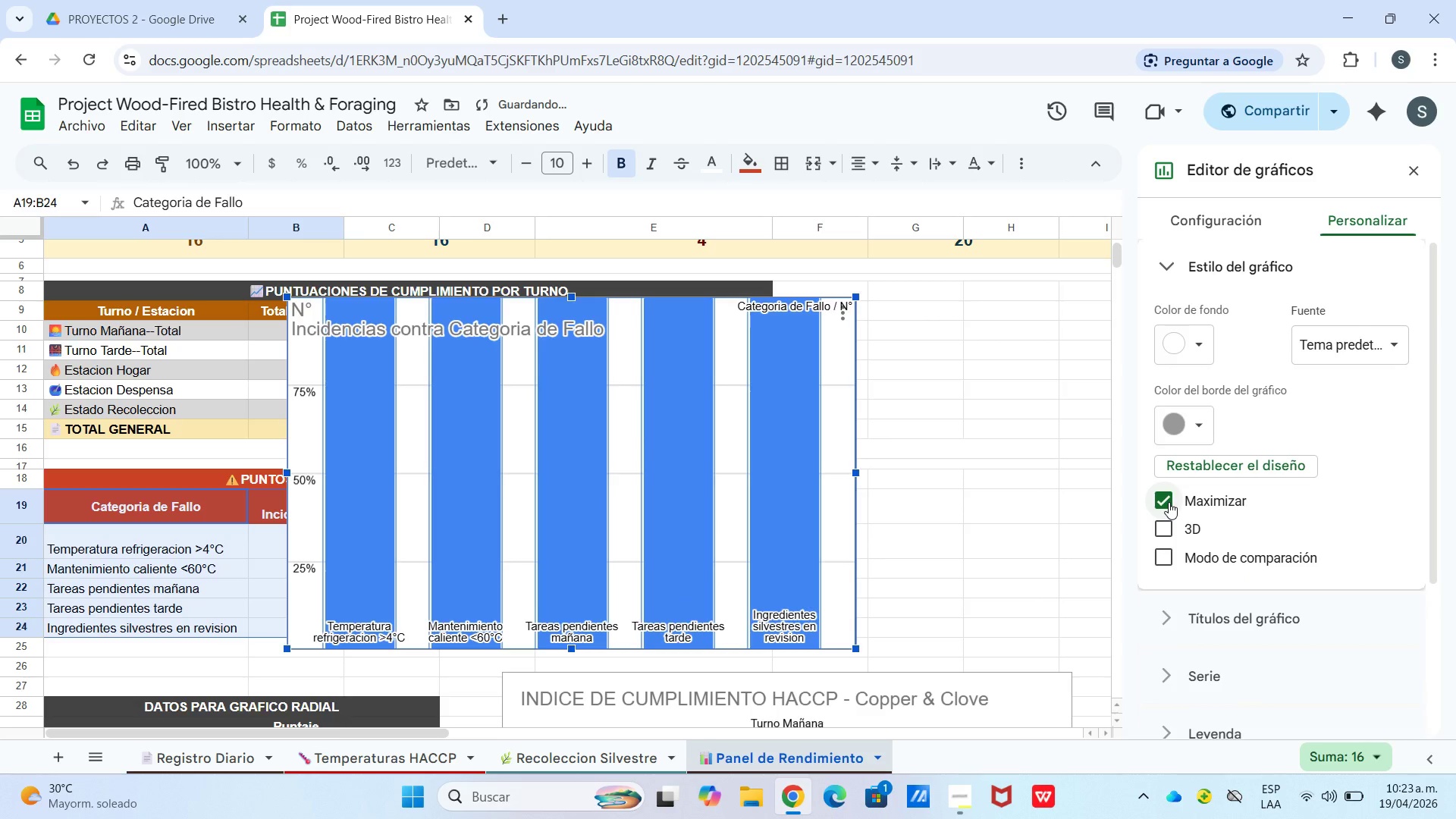 
left_click([1169, 502])
 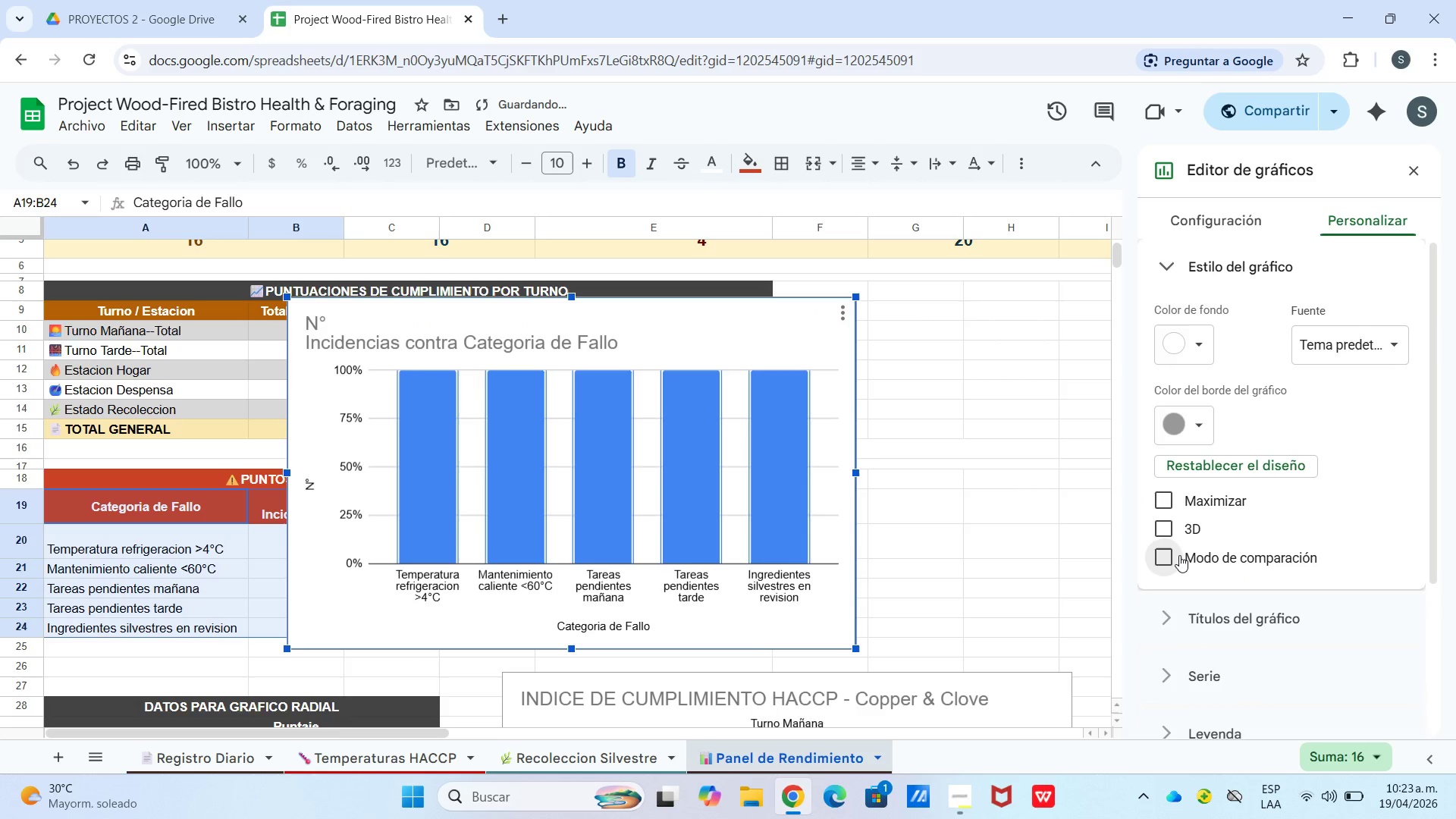 
left_click([1179, 555])
 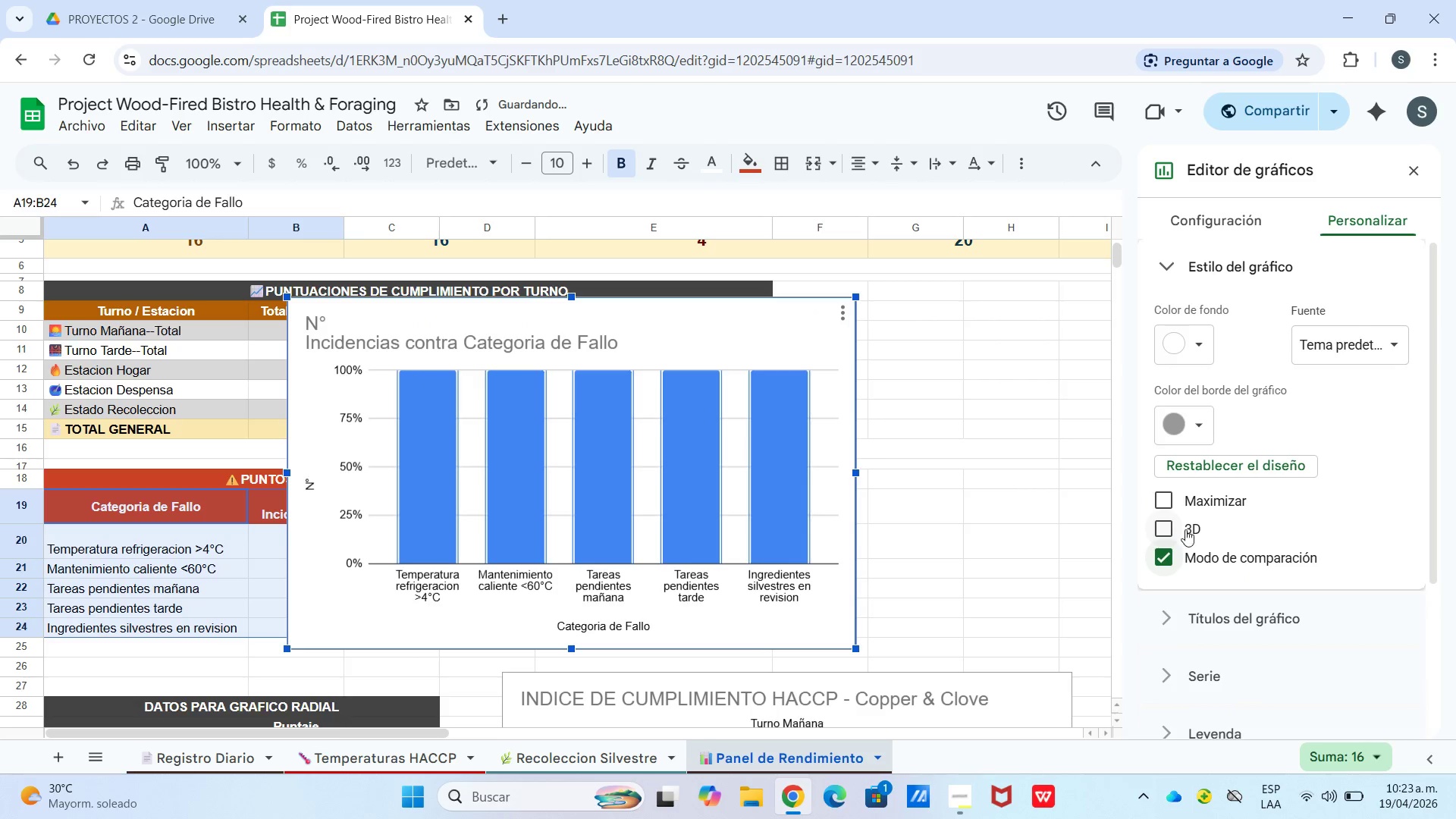 
scroll: coordinate [1200, 565], scroll_direction: down, amount: 3.0
 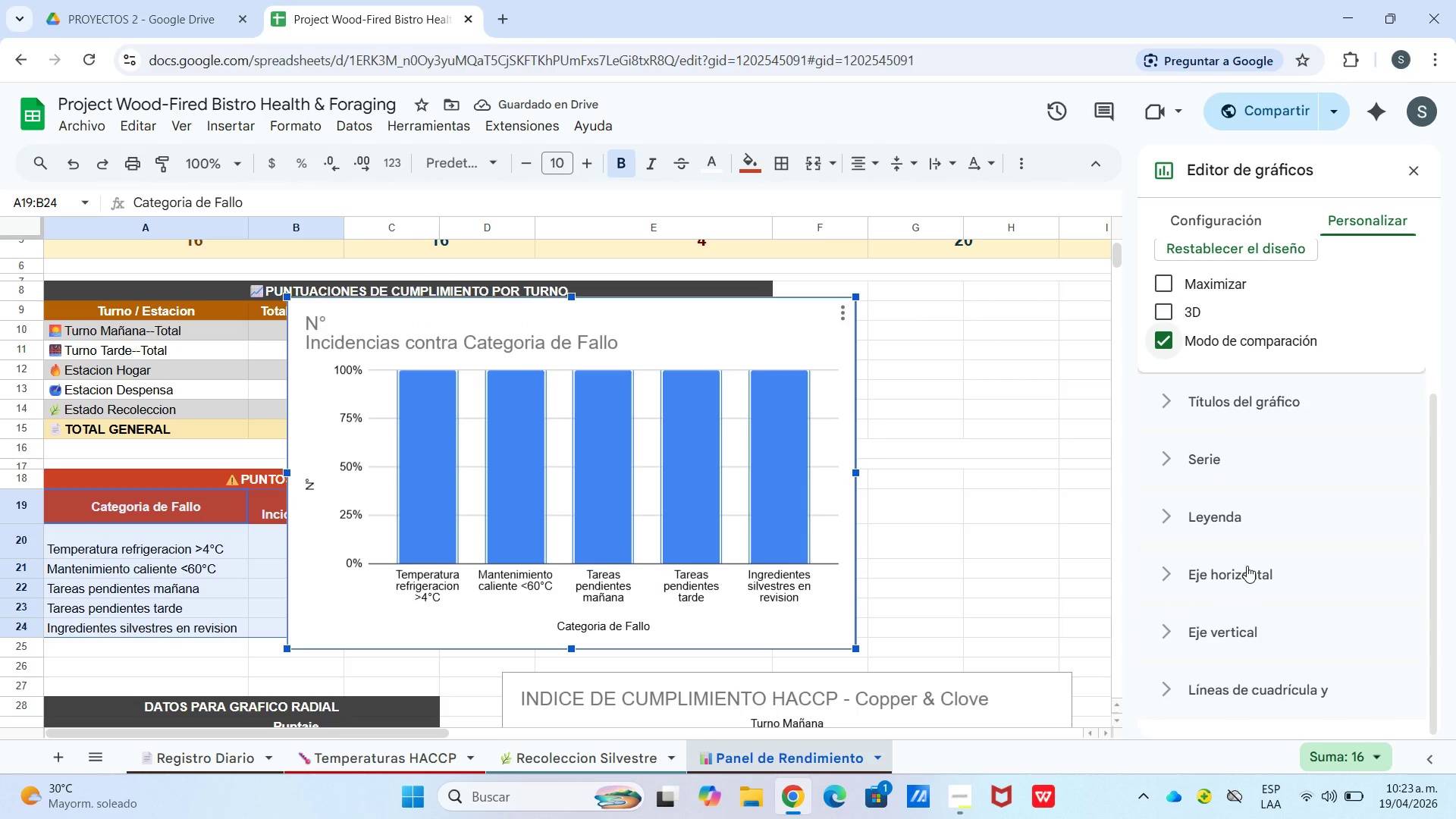 
scroll: coordinate [1247, 563], scroll_direction: up, amount: 2.0
 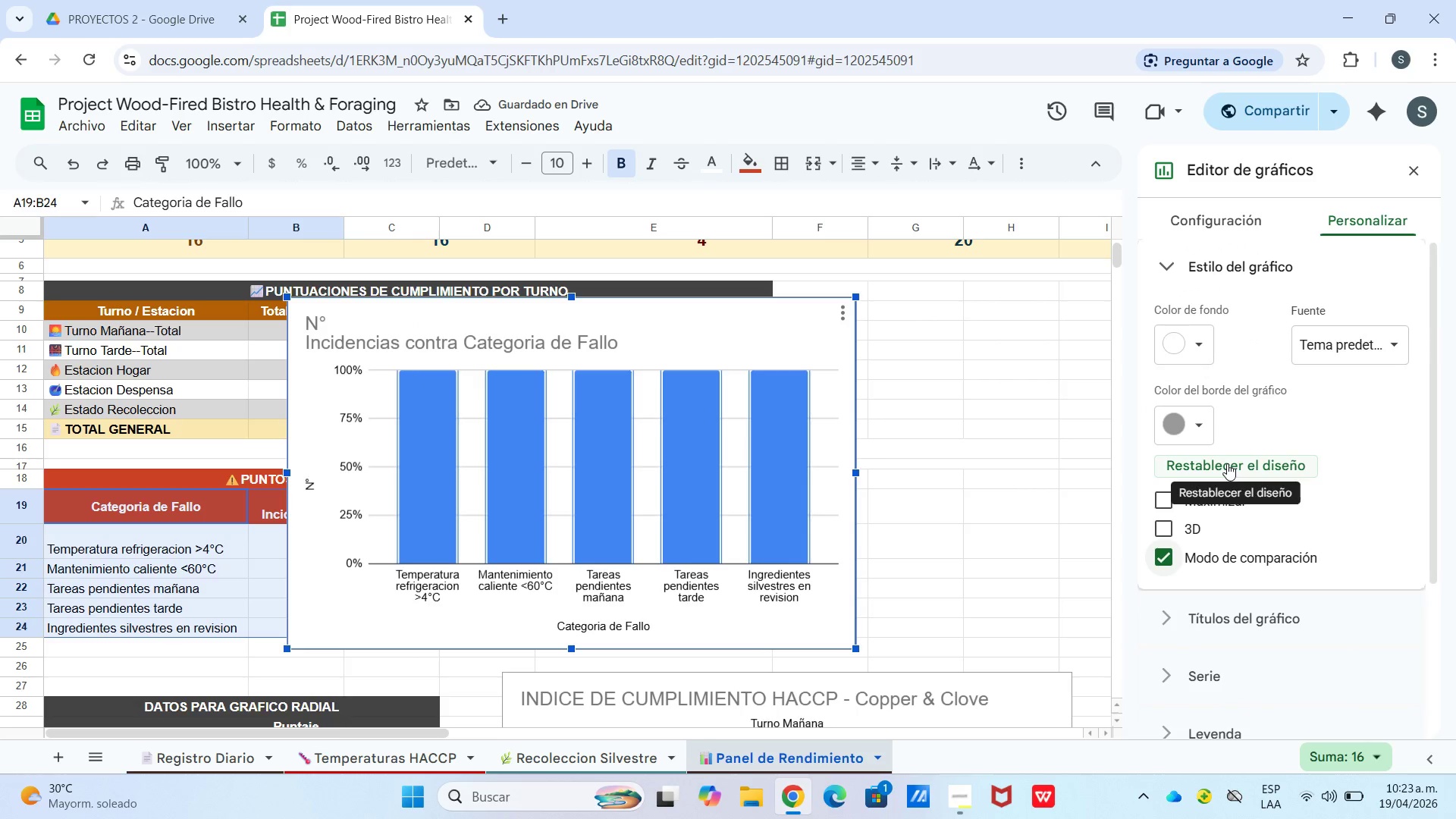 
left_click([1227, 463])
 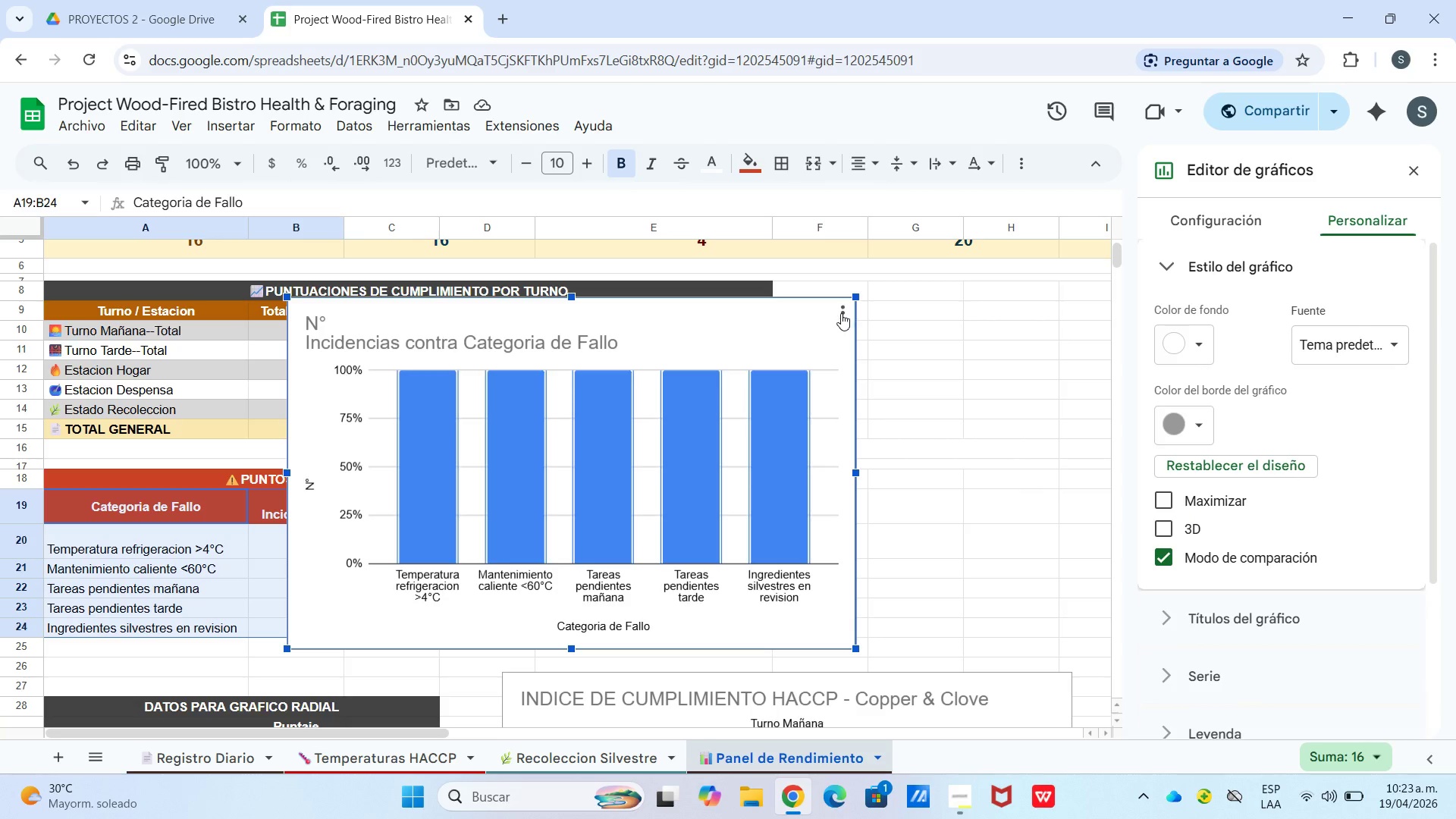 
scroll: coordinate [1214, 661], scroll_direction: down, amount: 4.0
 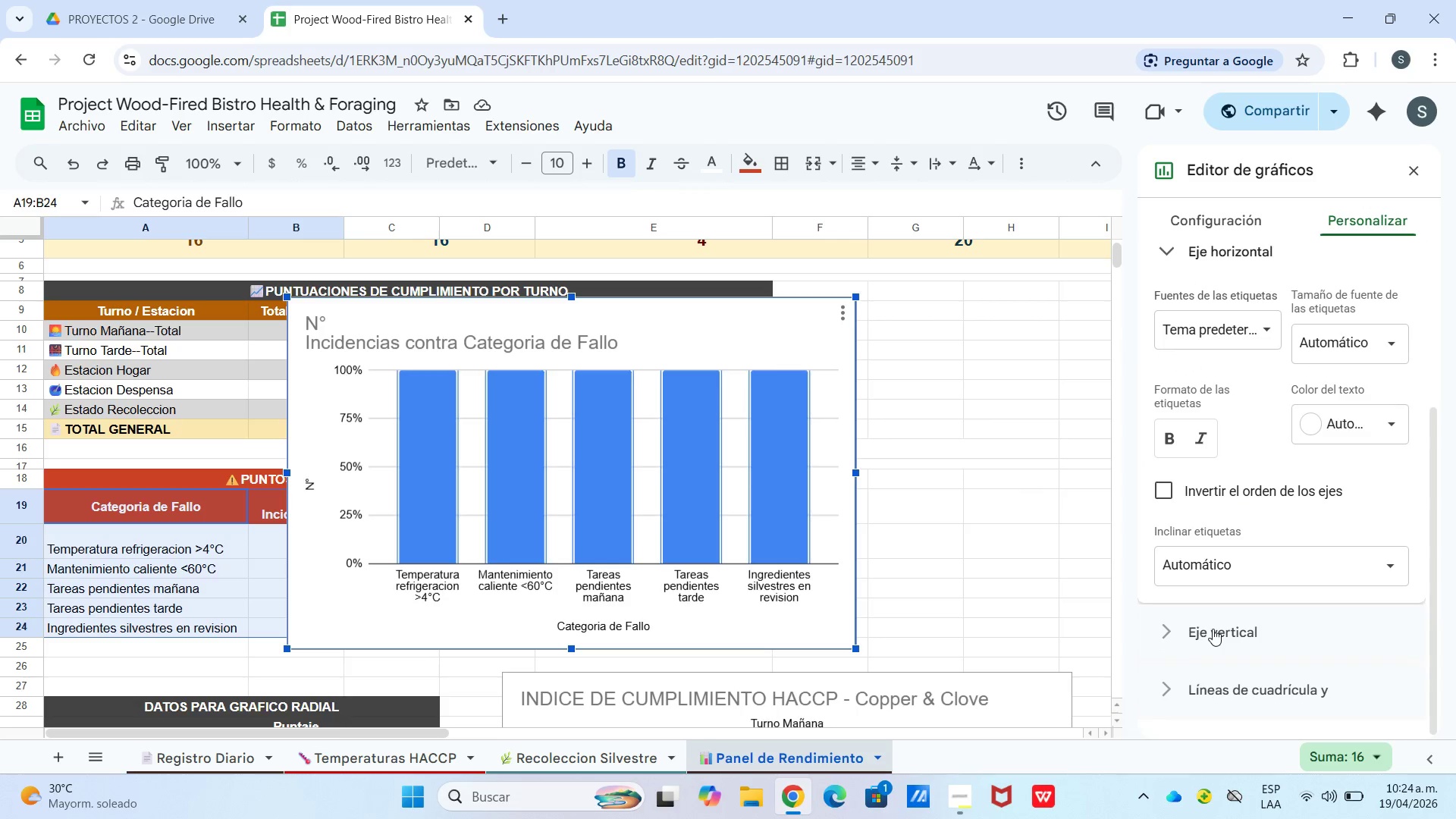 
left_click([1213, 629])
 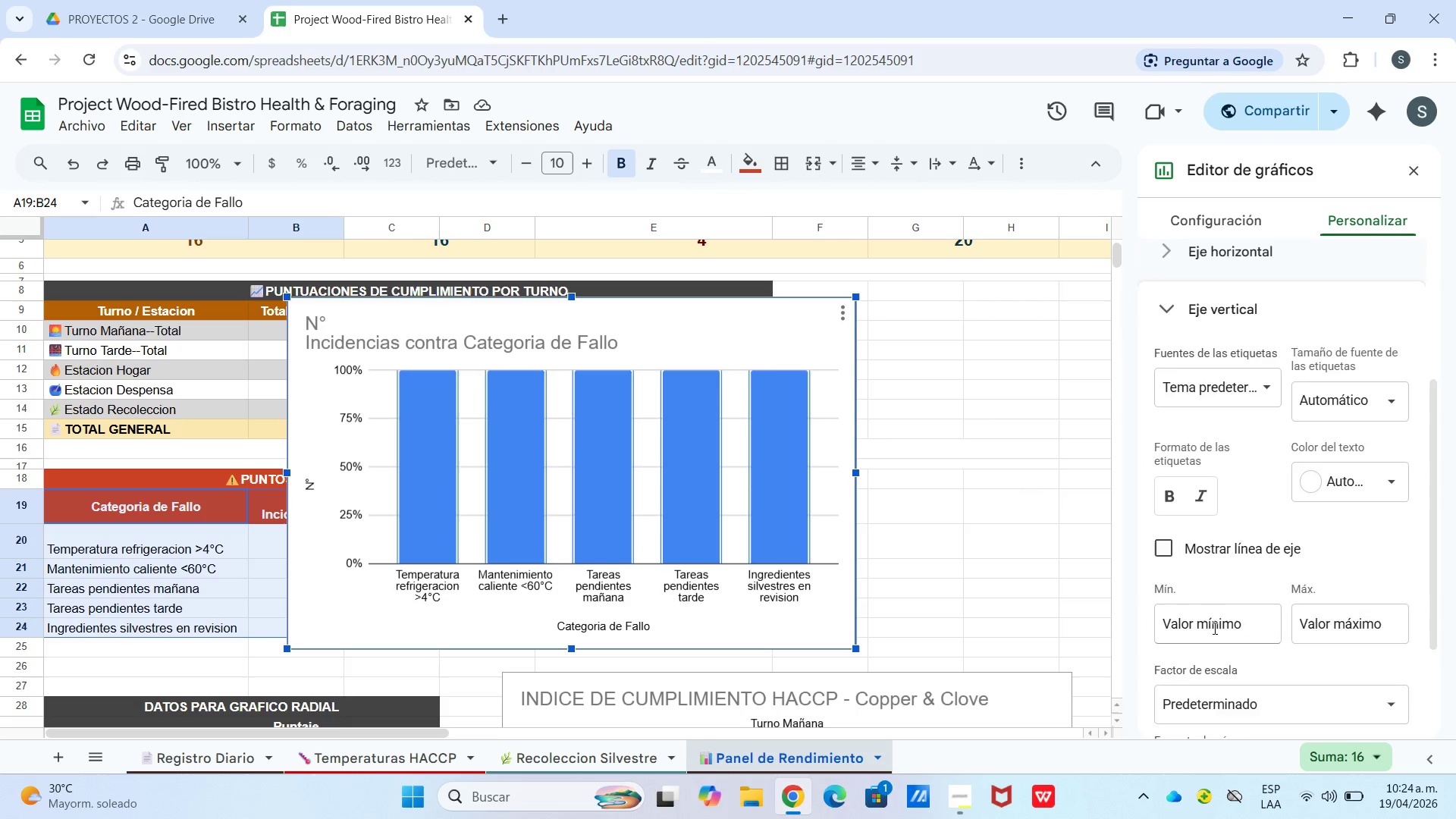 
scroll: coordinate [1219, 621], scroll_direction: down, amount: 4.0
 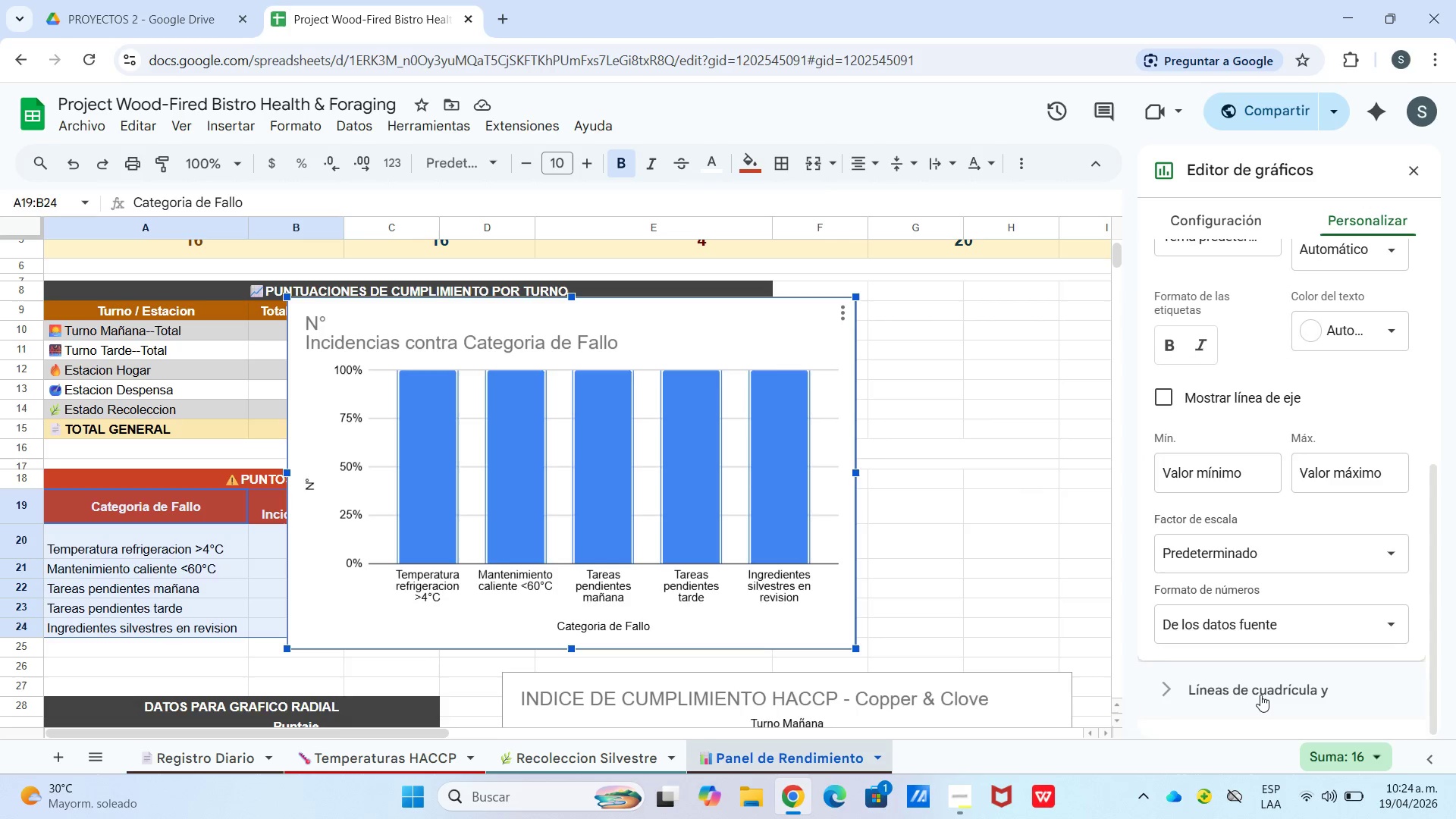 
left_click([1260, 695])
 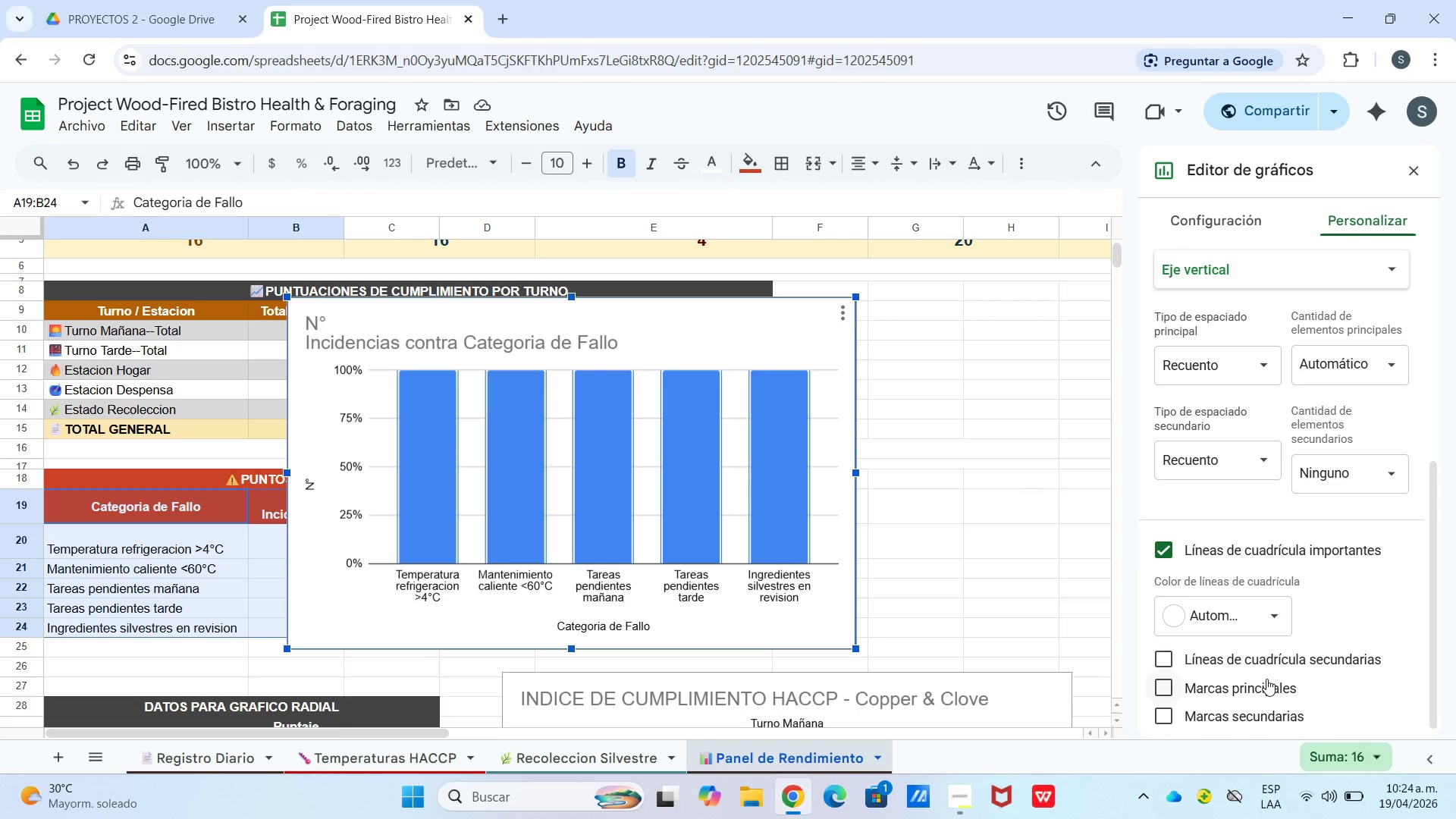 
scroll: coordinate [1266, 672], scroll_direction: down, amount: 3.0
 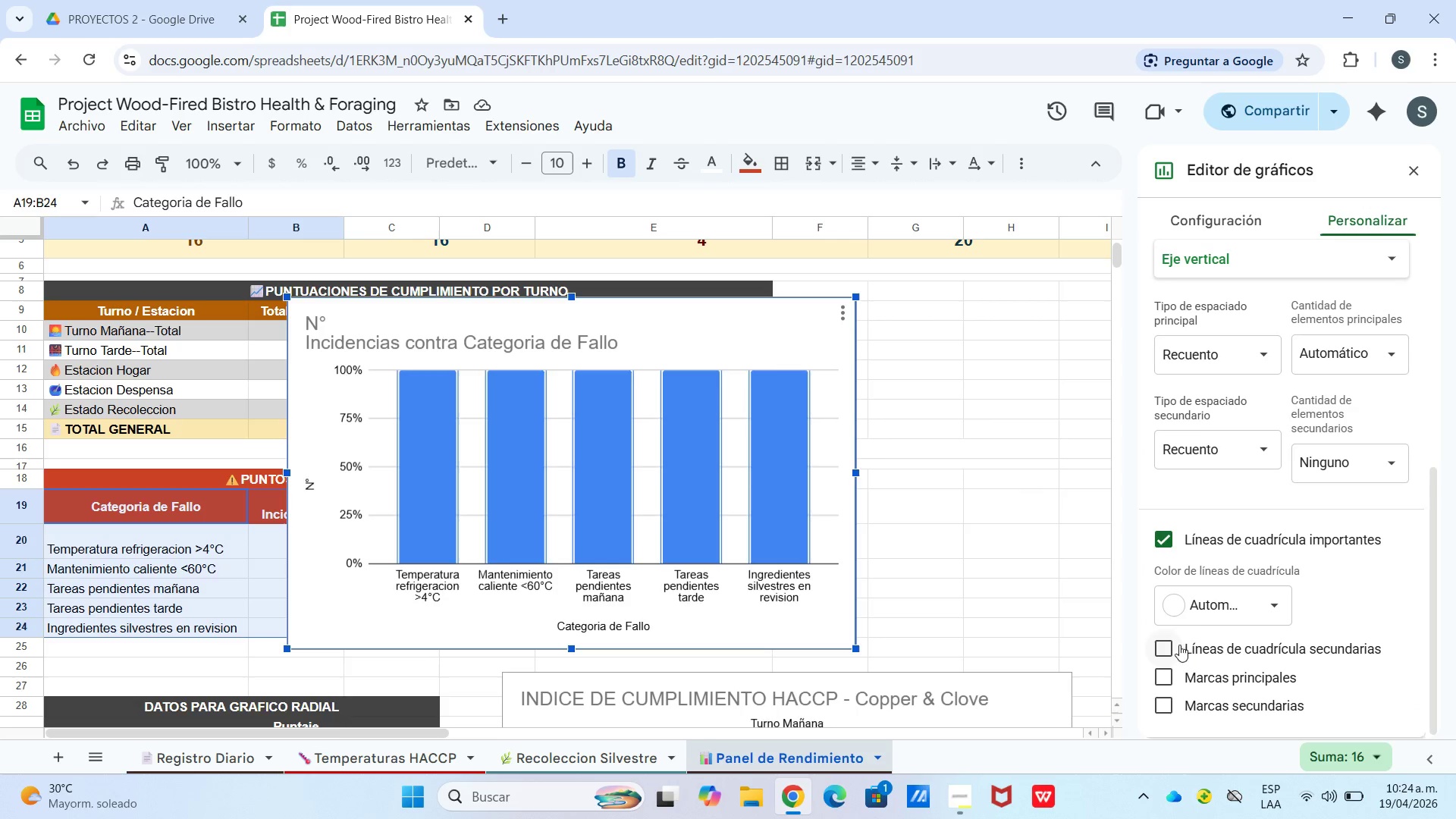 
scroll: coordinate [1209, 578], scroll_direction: up, amount: 12.0
 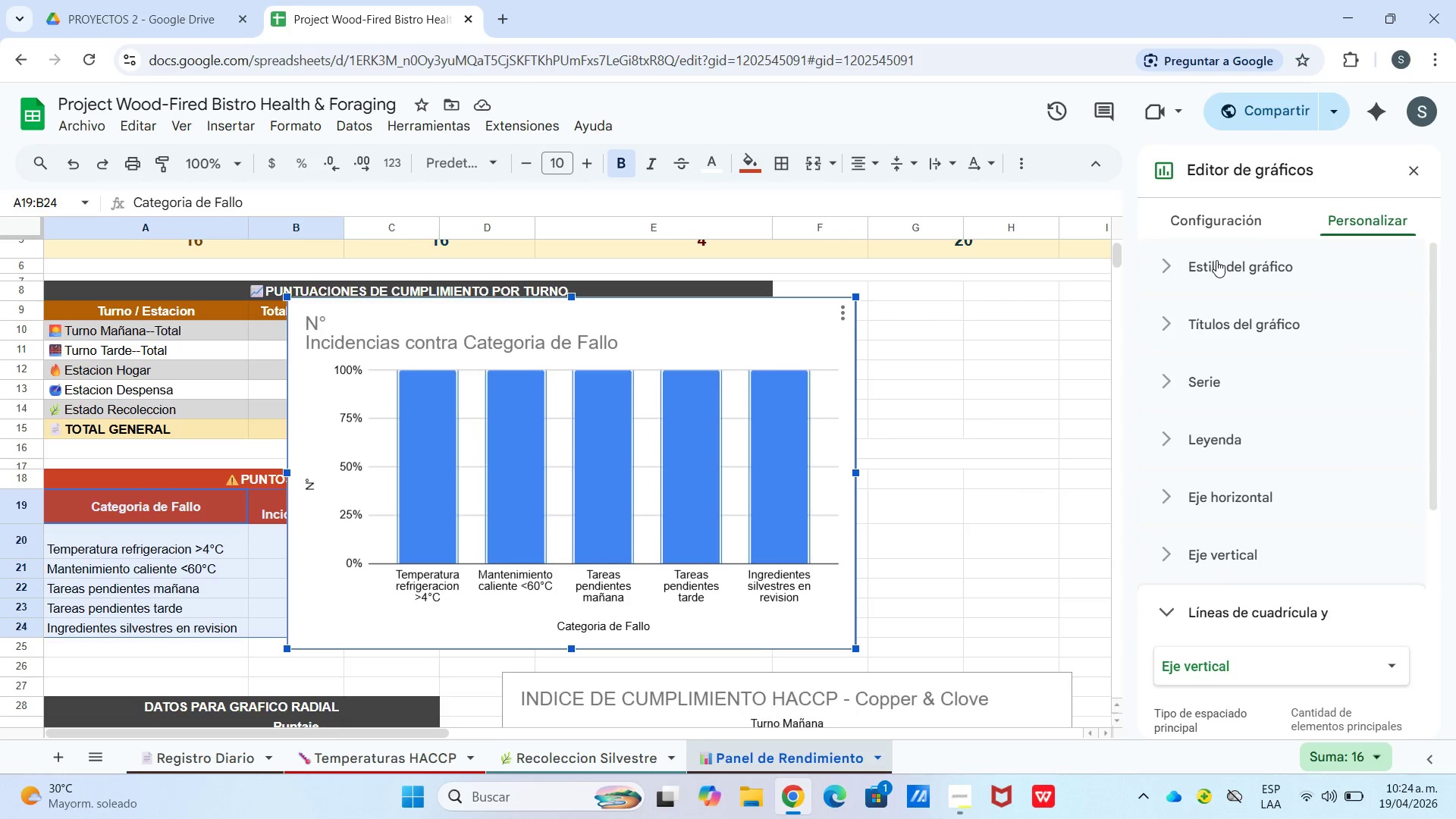 
left_click([1216, 260])
 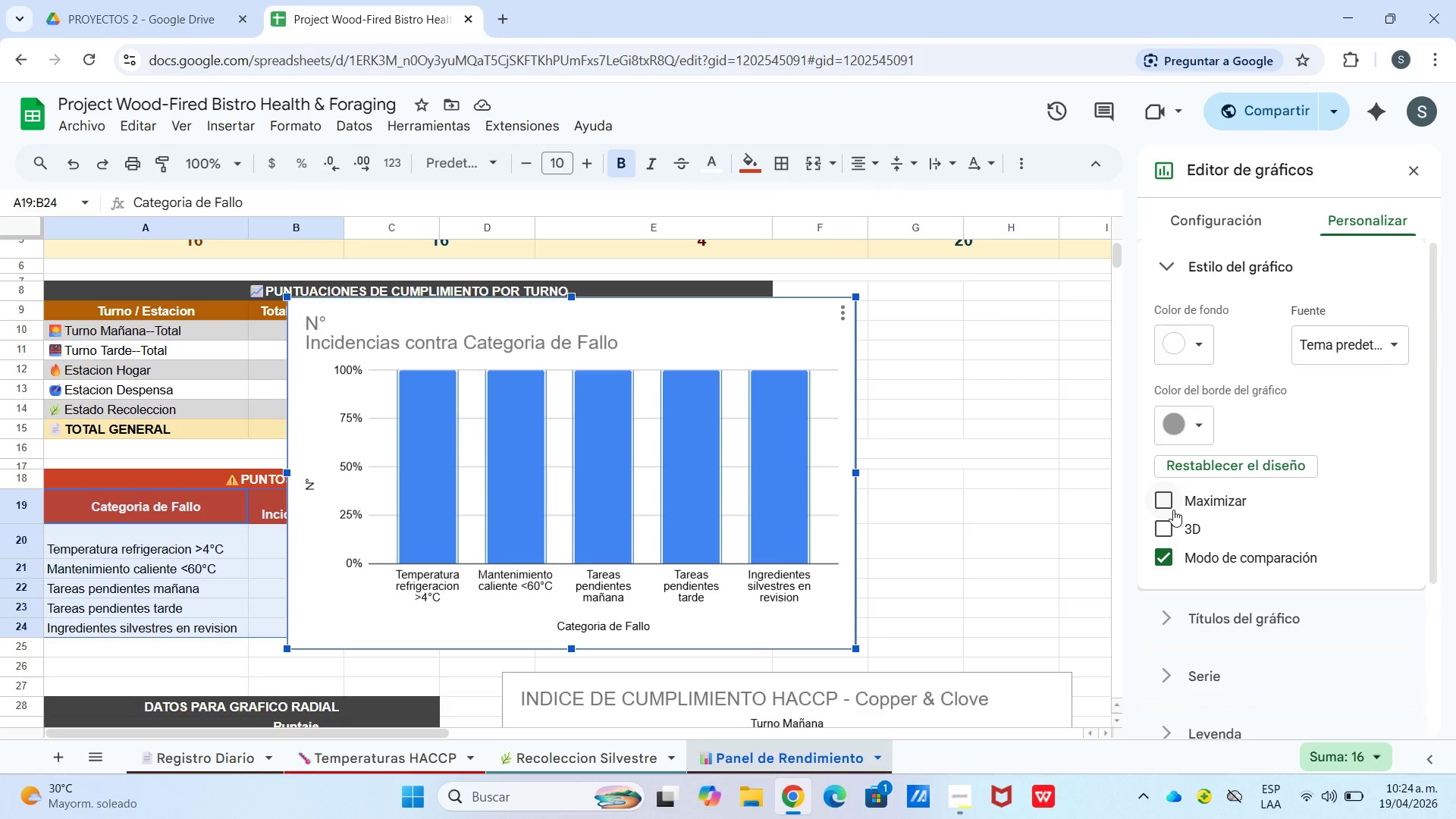 
left_click([1172, 494])
 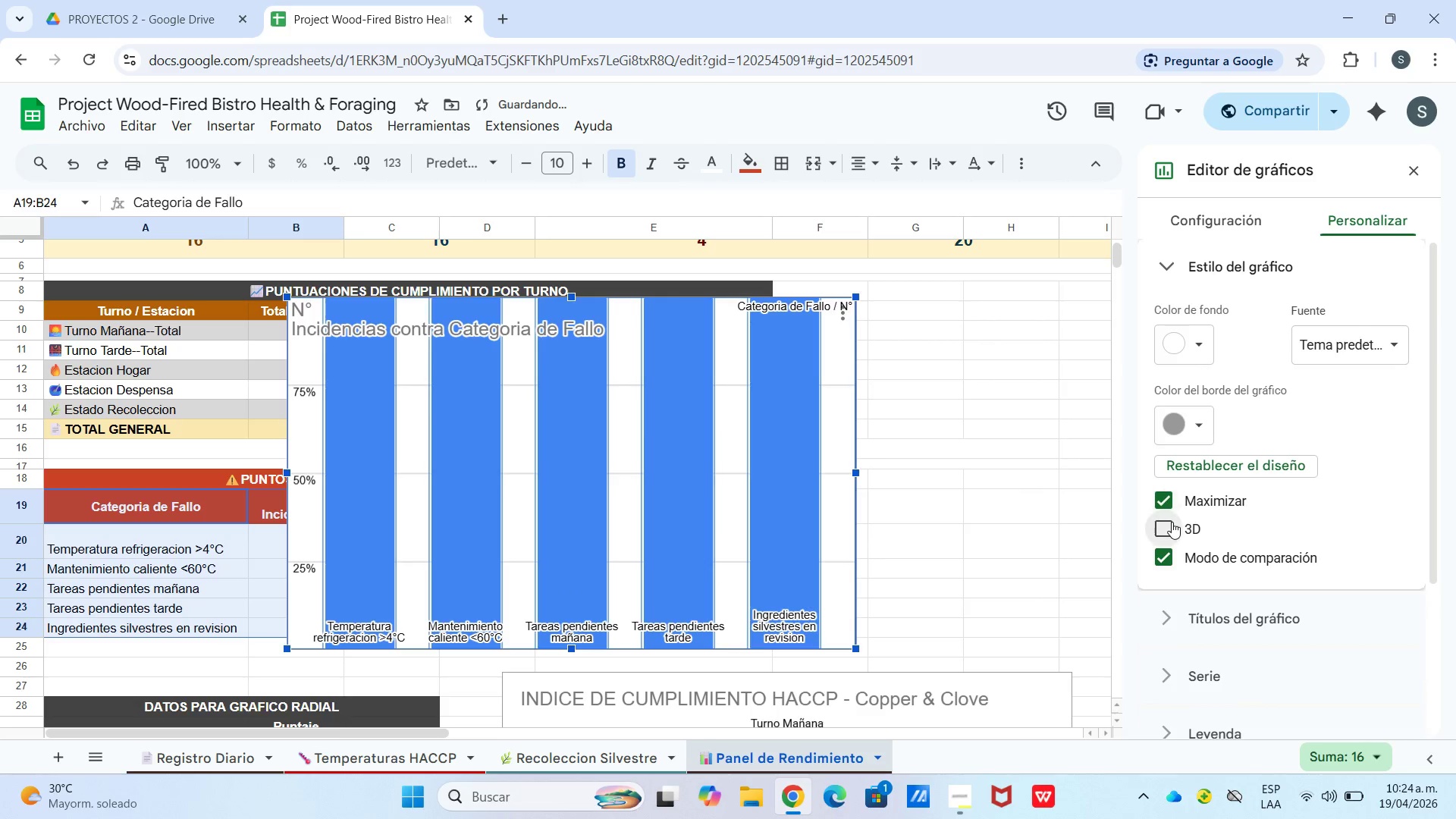 
left_click([1172, 522])
 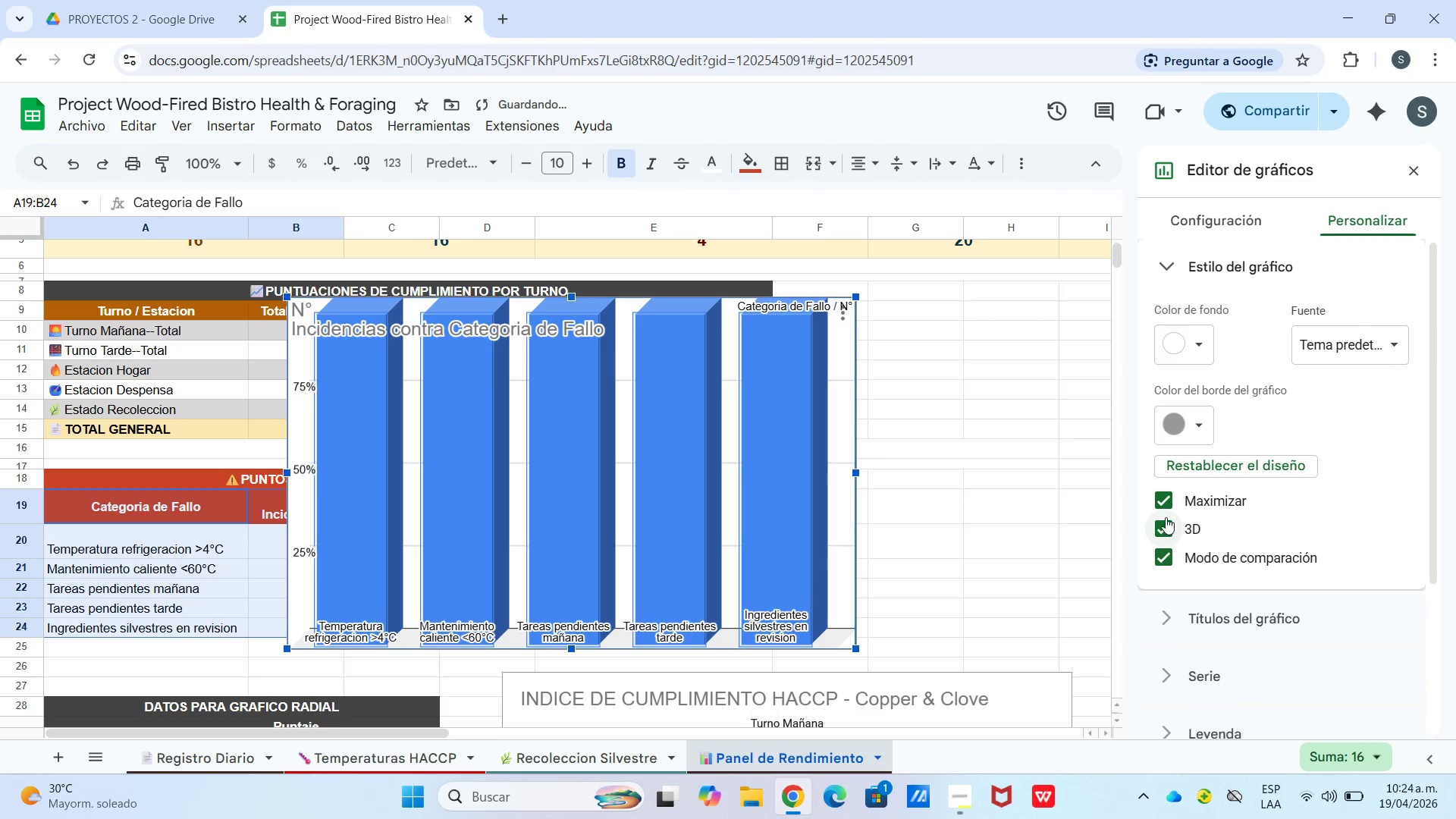 
left_click([1166, 503])
 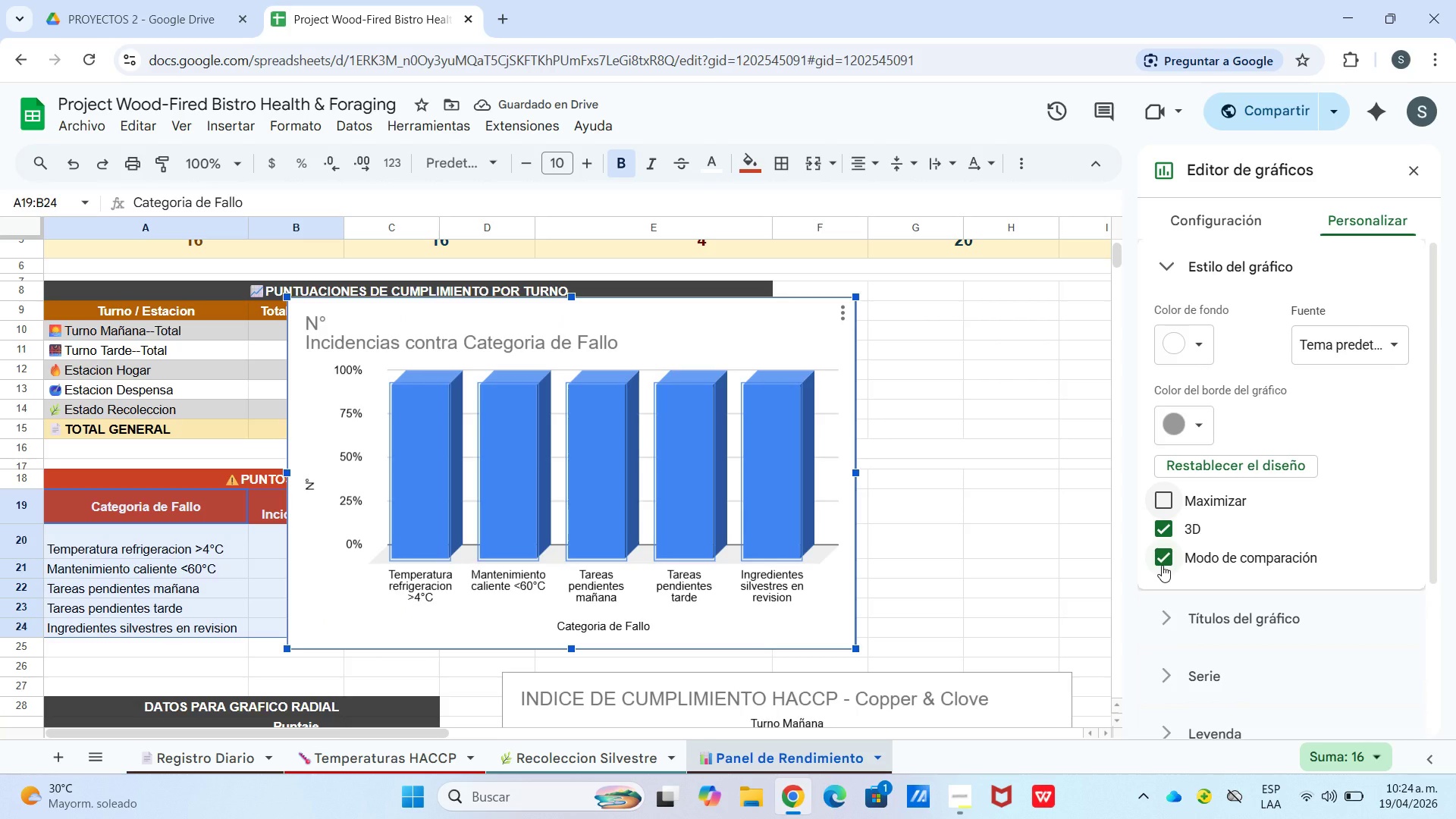 
left_click([1161, 555])
 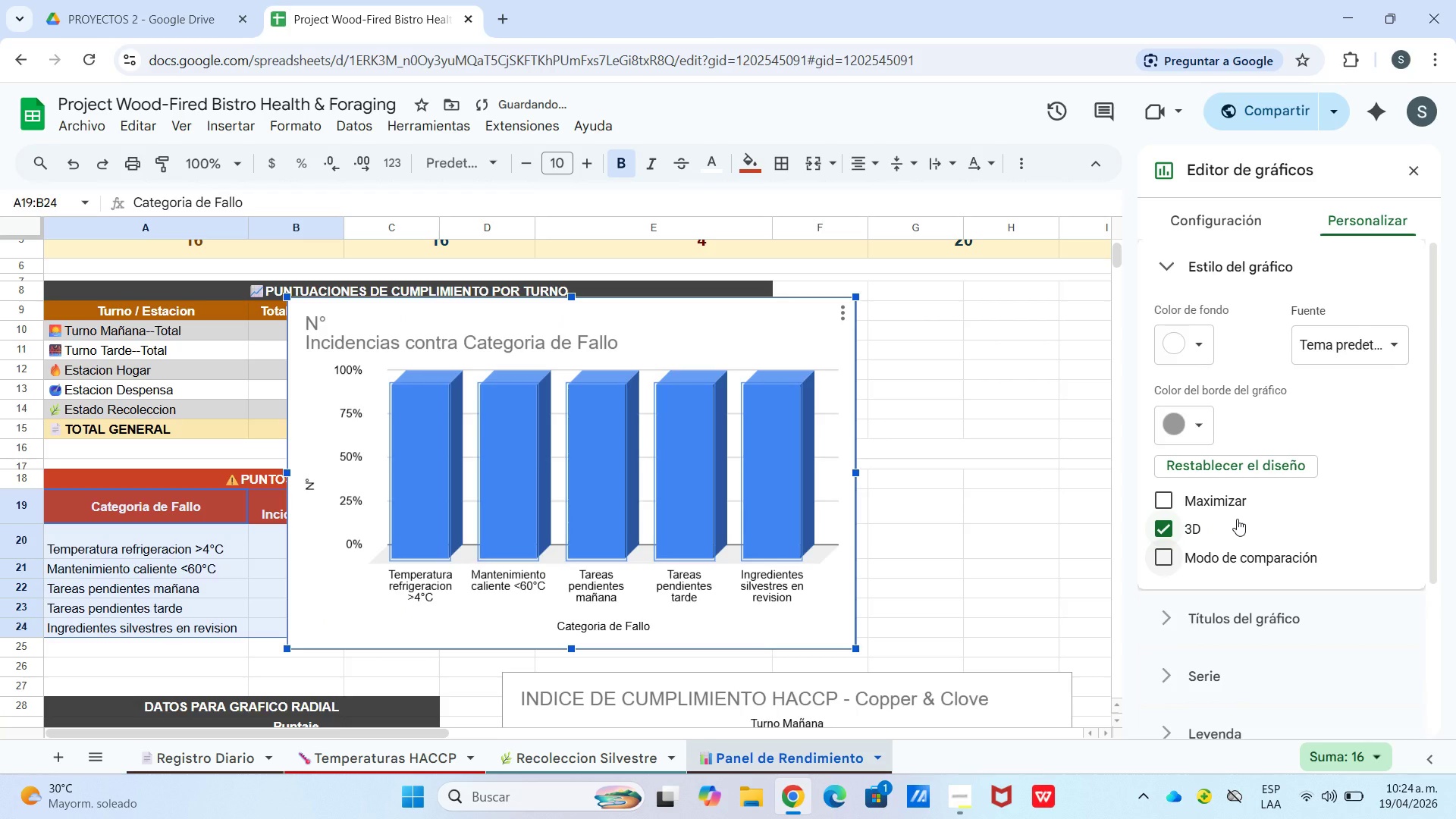 
scroll: coordinate [1237, 519], scroll_direction: up, amount: 3.0
 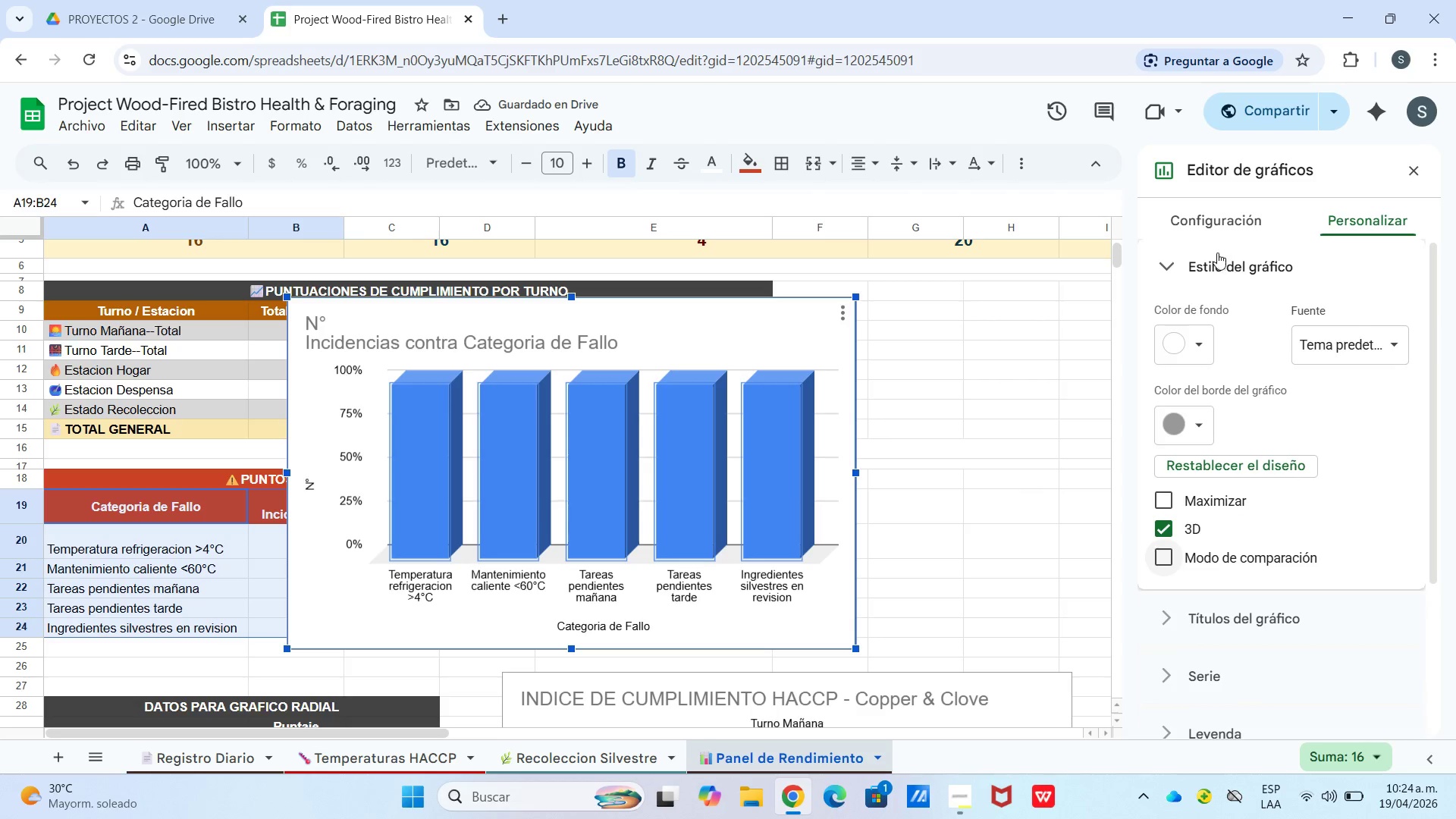 
left_click([1210, 269])
 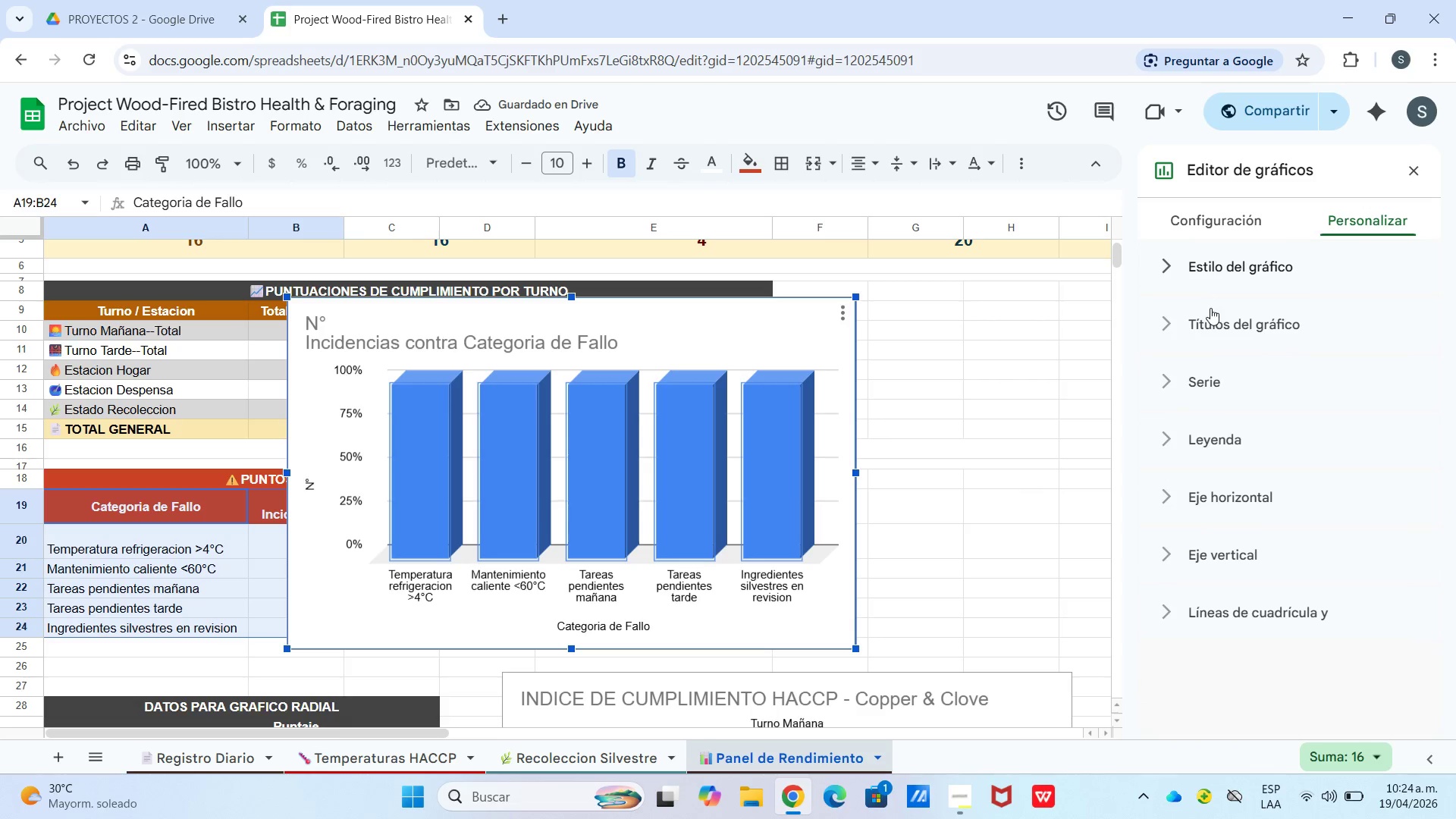 
left_click([1210, 308])
 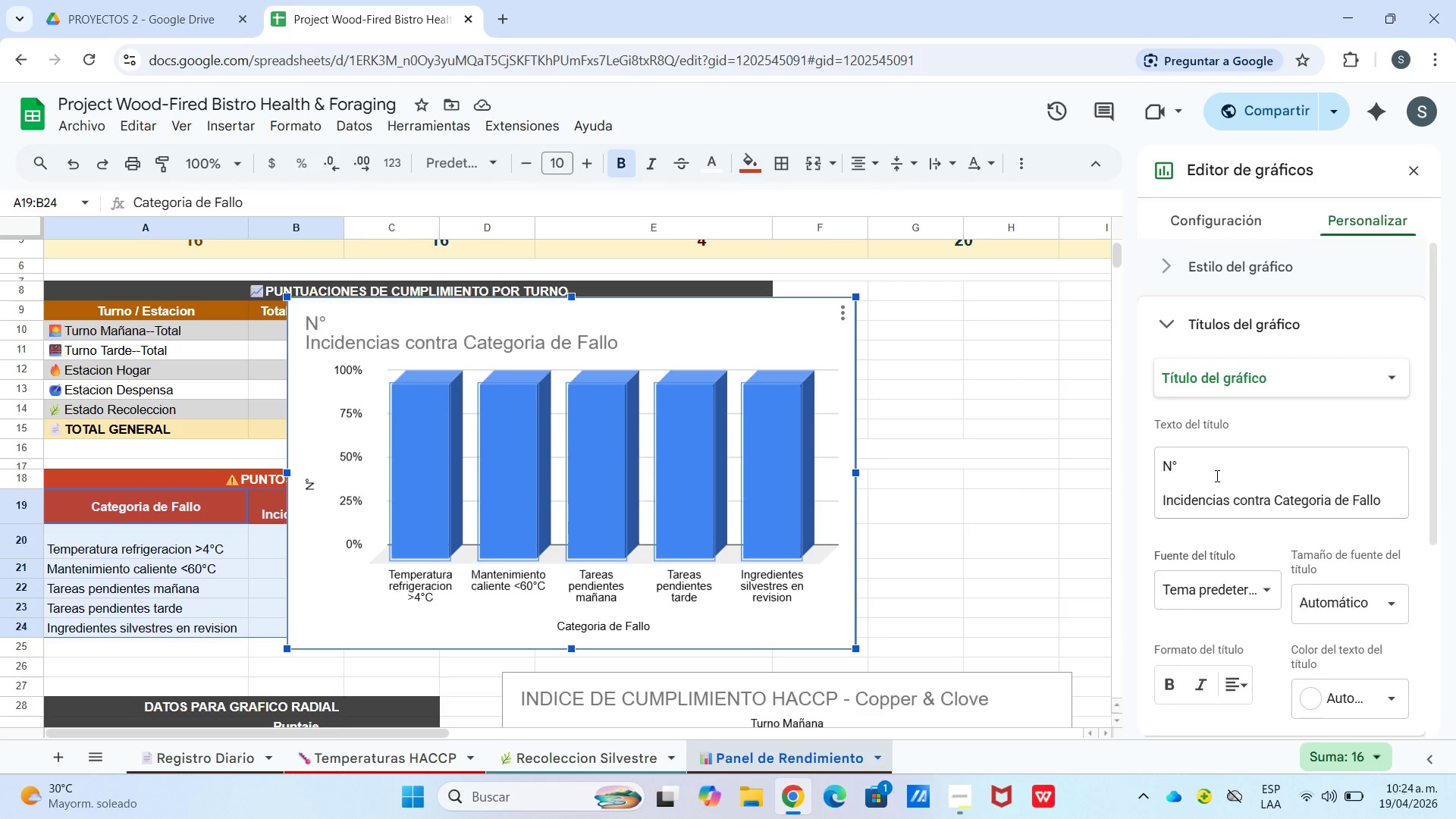 
scroll: coordinate [1216, 476], scroll_direction: down, amount: 2.0
 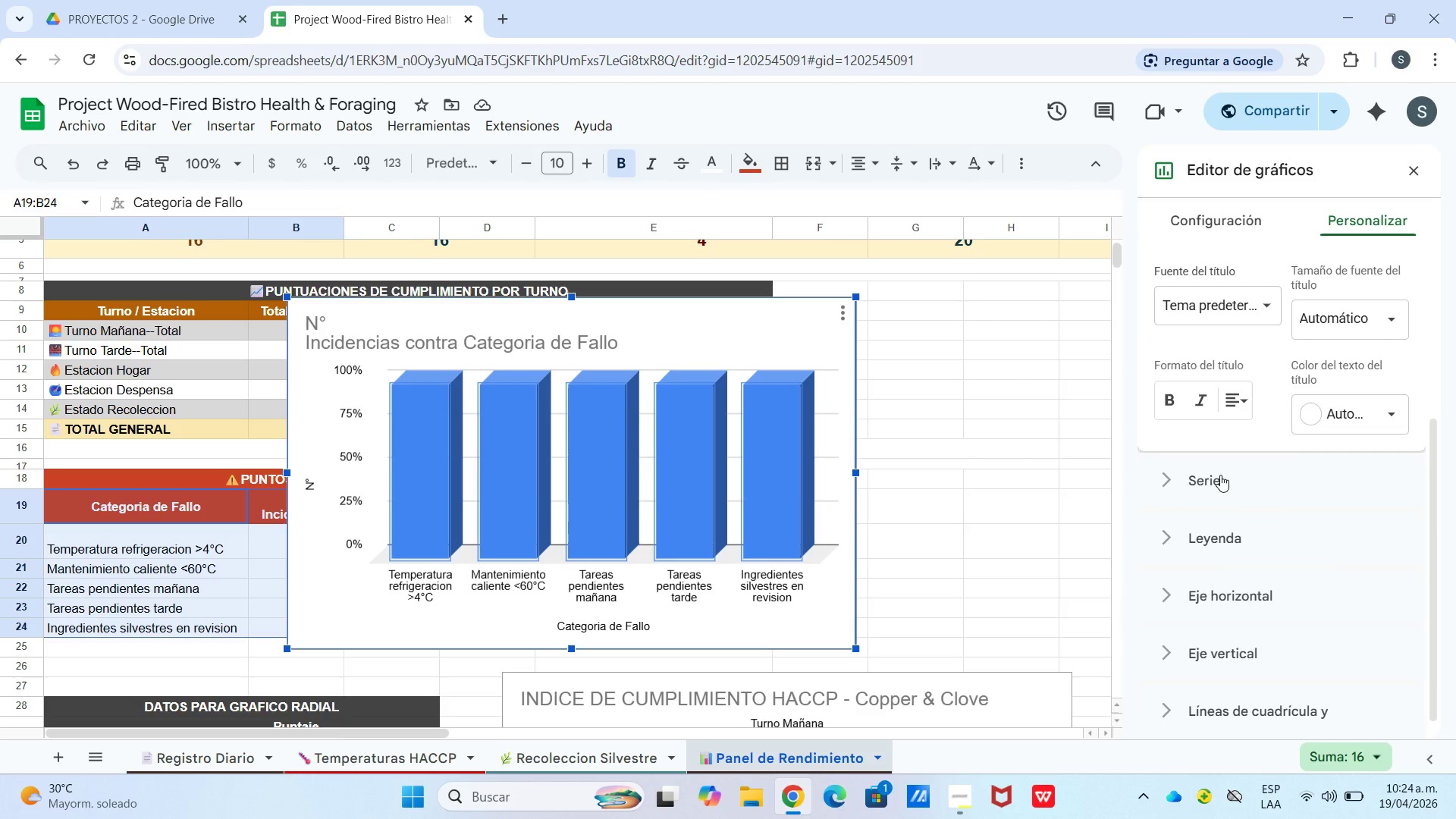 
left_click([1220, 475])
 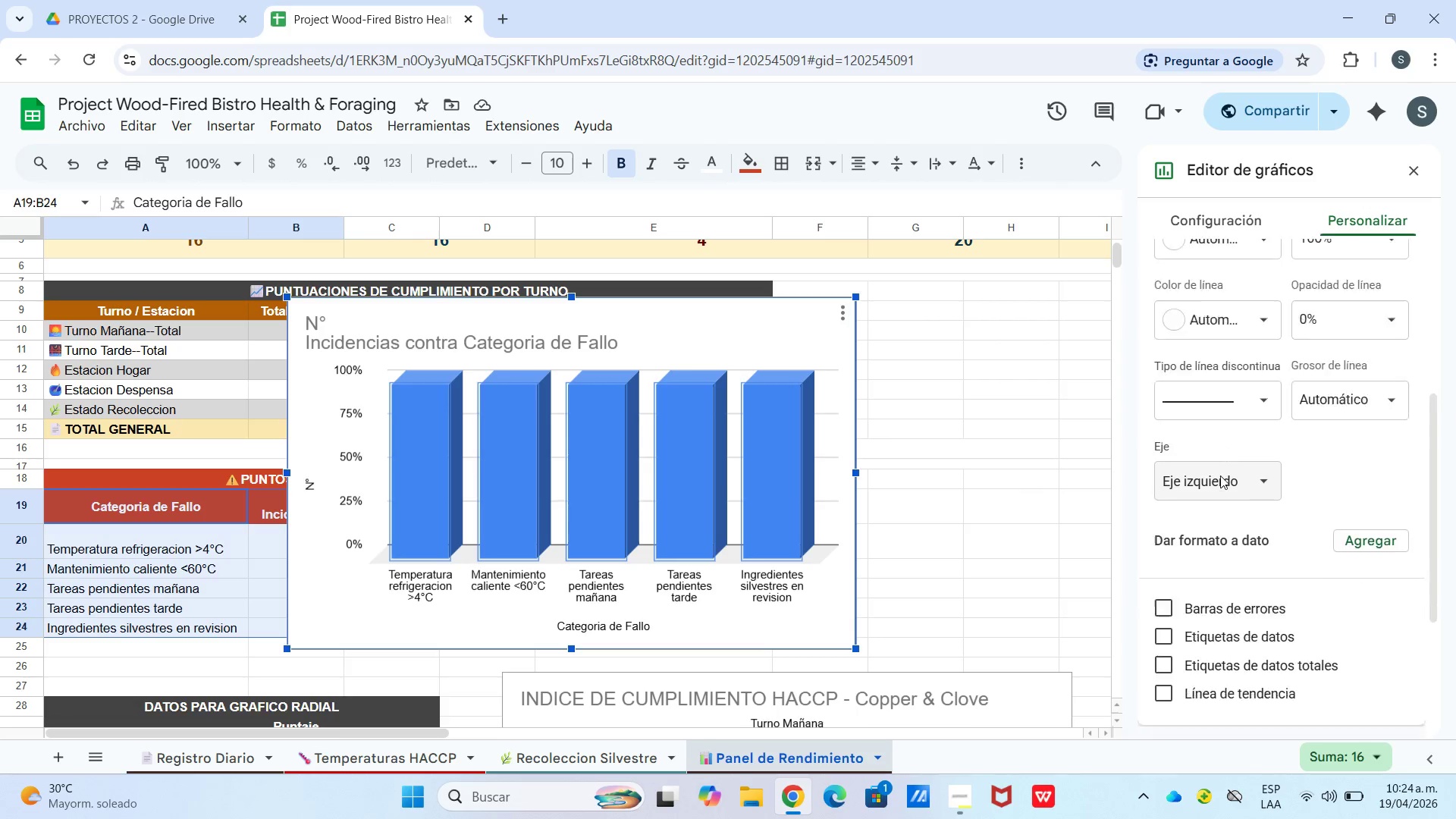 
scroll: coordinate [1220, 475], scroll_direction: down, amount: 1.0
 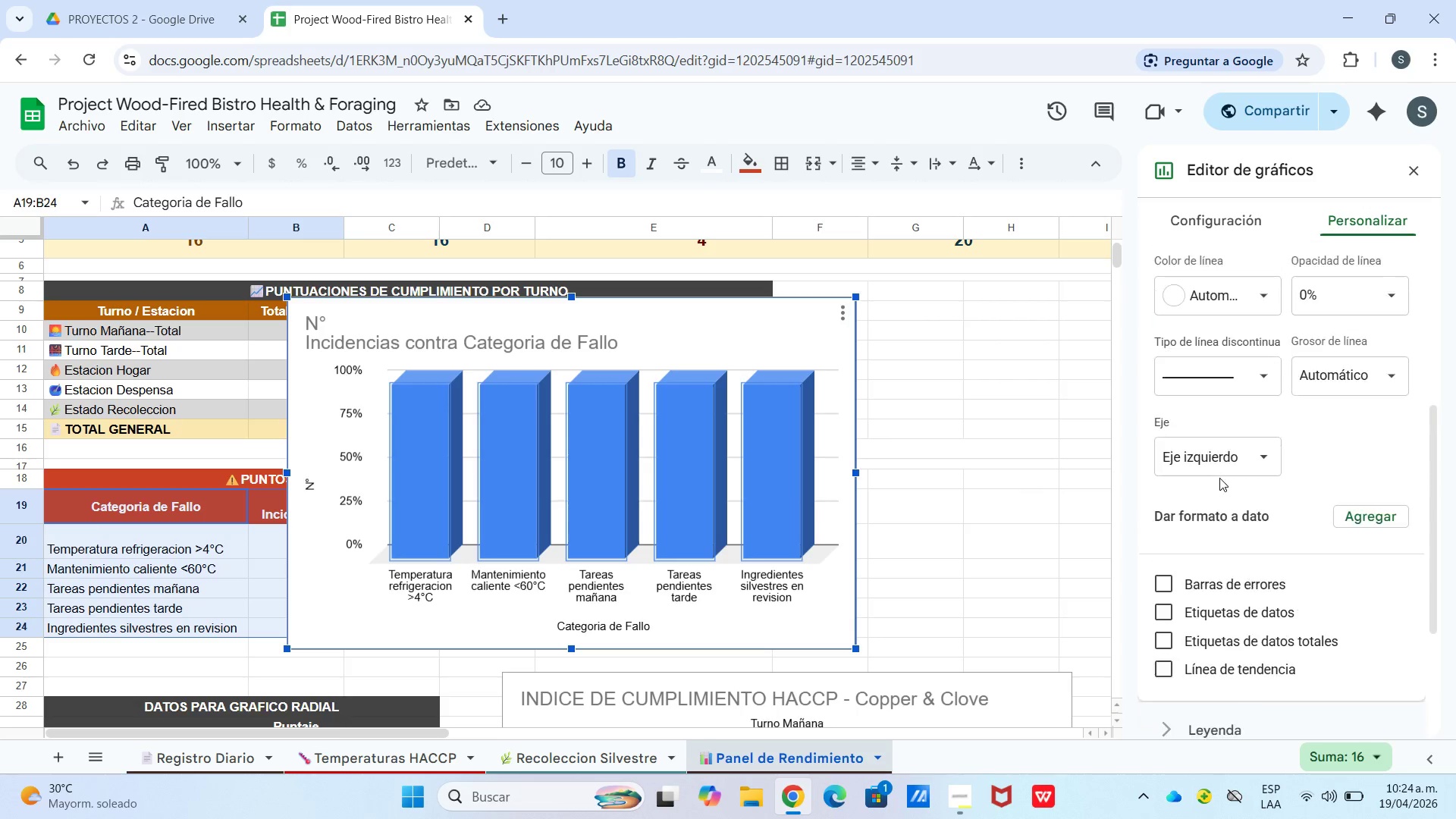 
scroll: coordinate [1219, 478], scroll_direction: up, amount: 3.0
 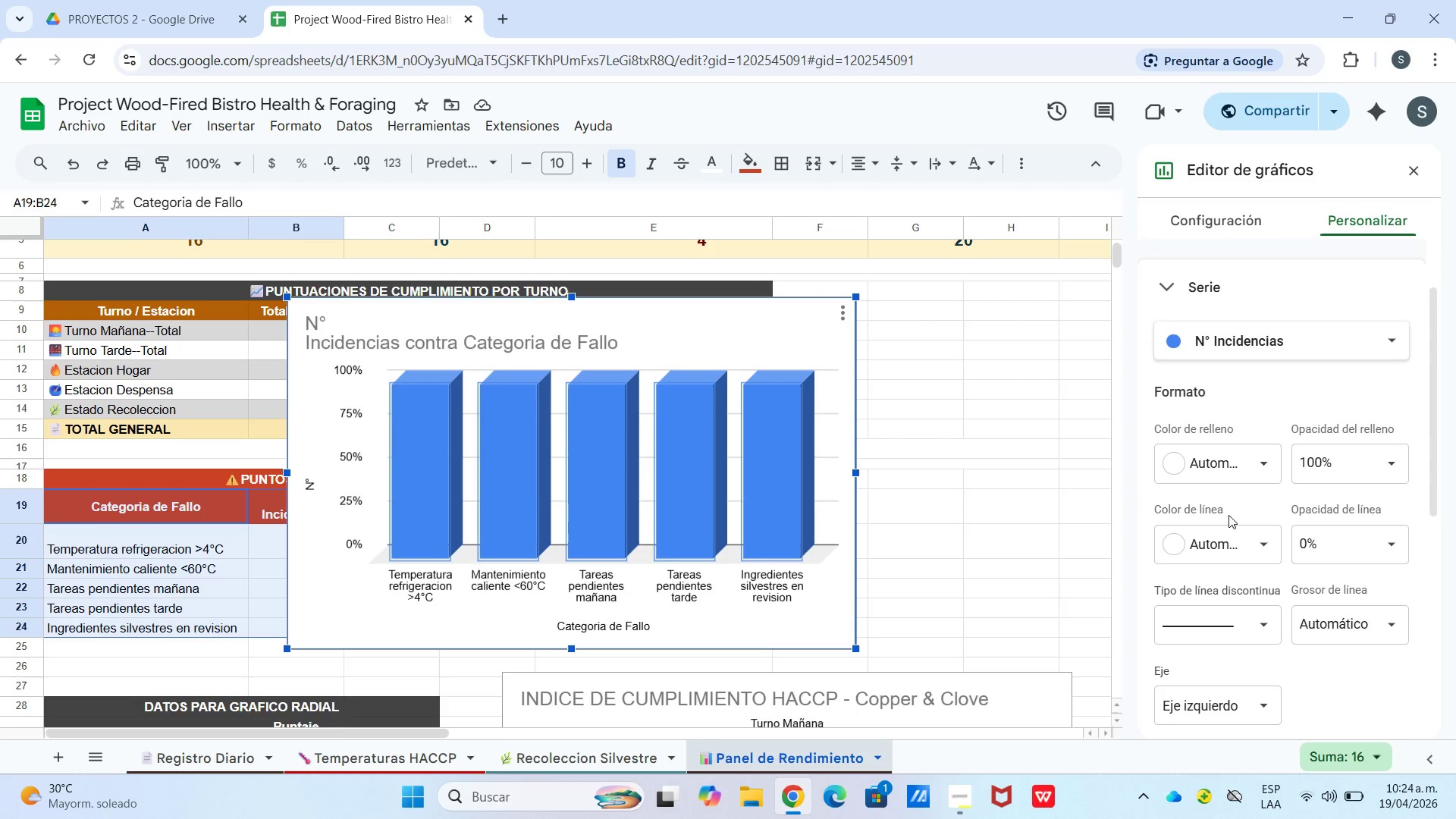 
scroll: coordinate [1226, 524], scroll_direction: down, amount: 5.0
 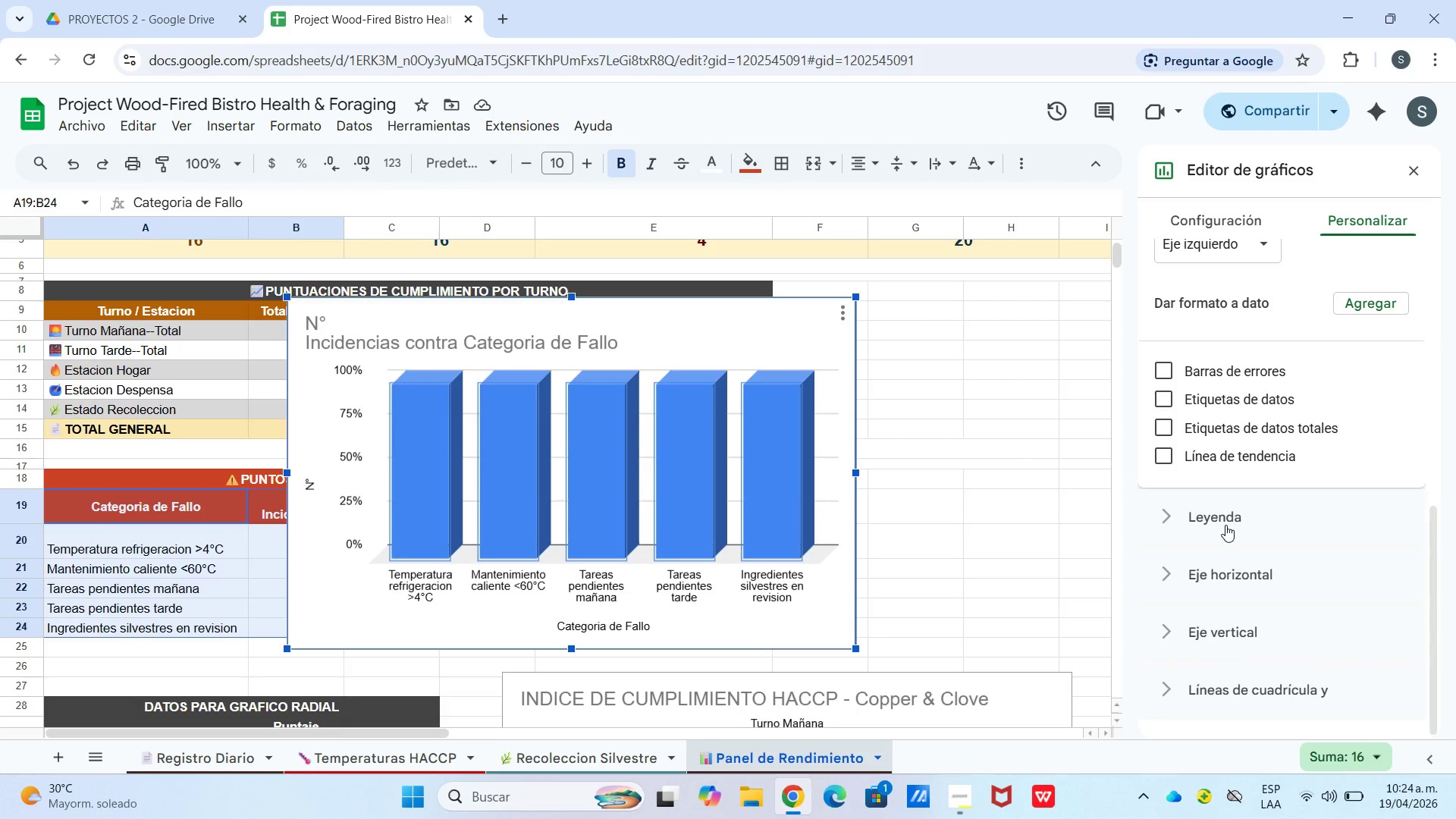 
left_click([1225, 525])
 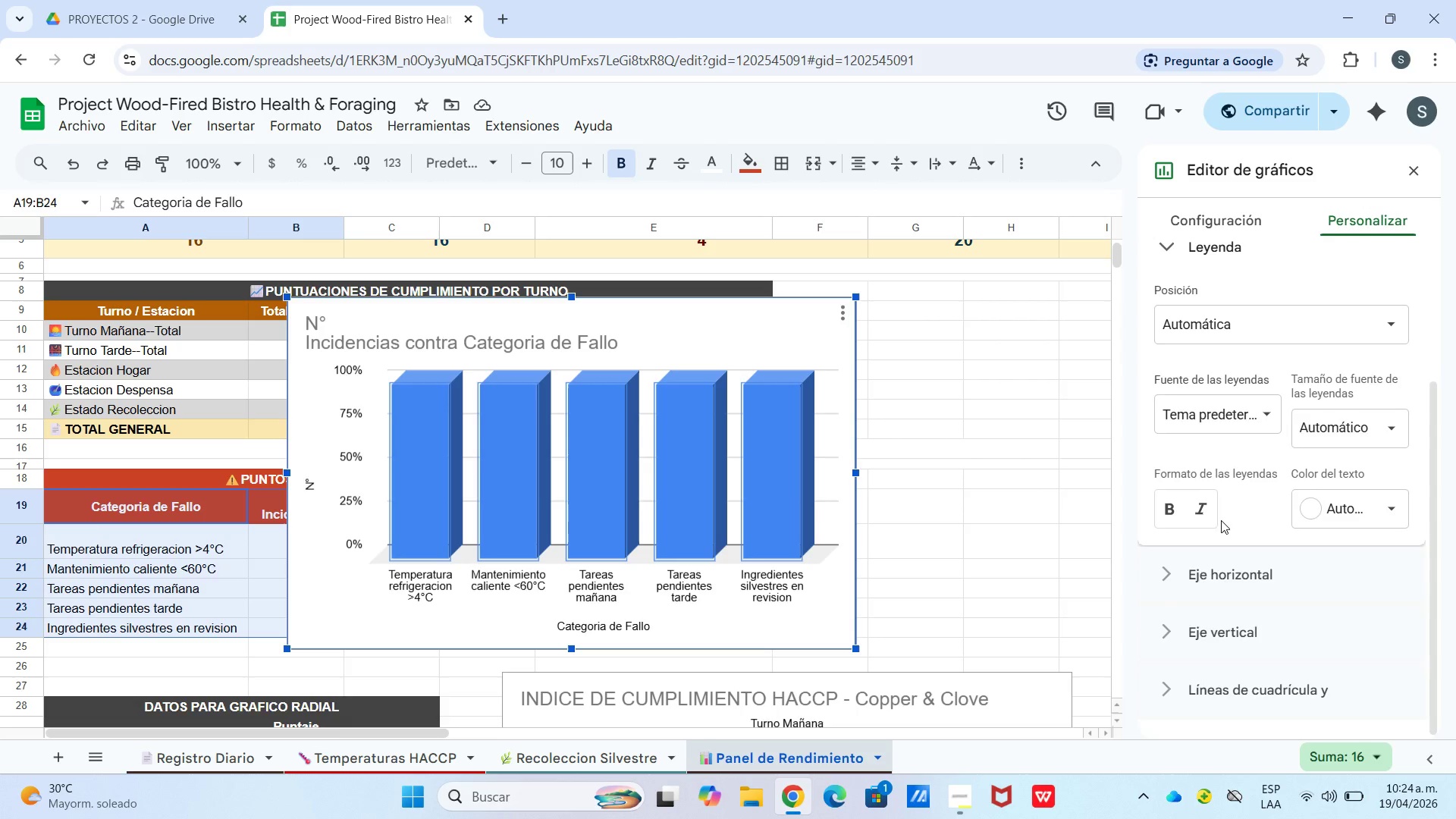 
scroll: coordinate [1221, 520], scroll_direction: down, amount: 2.0
 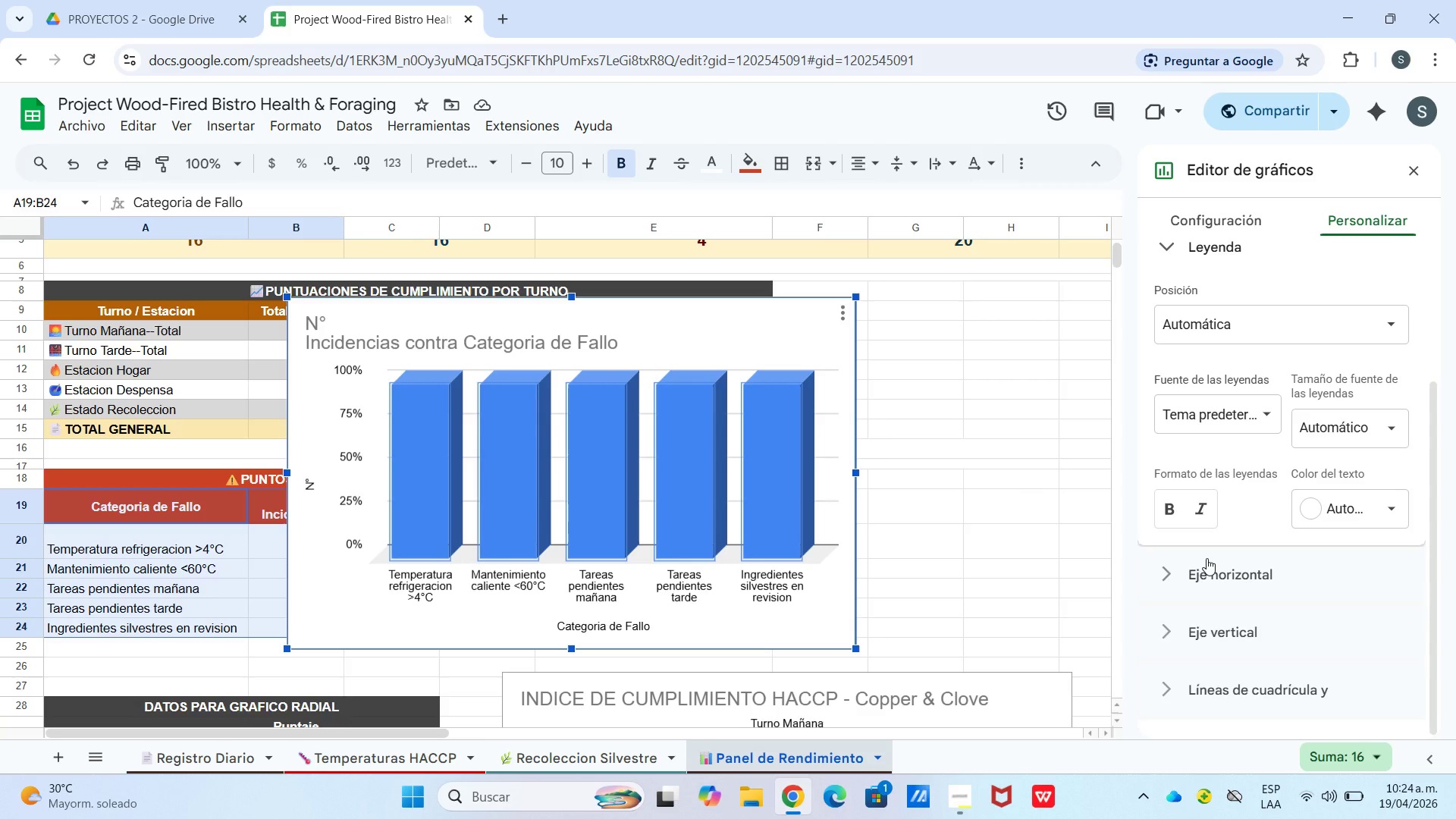 
left_click([1207, 558])
 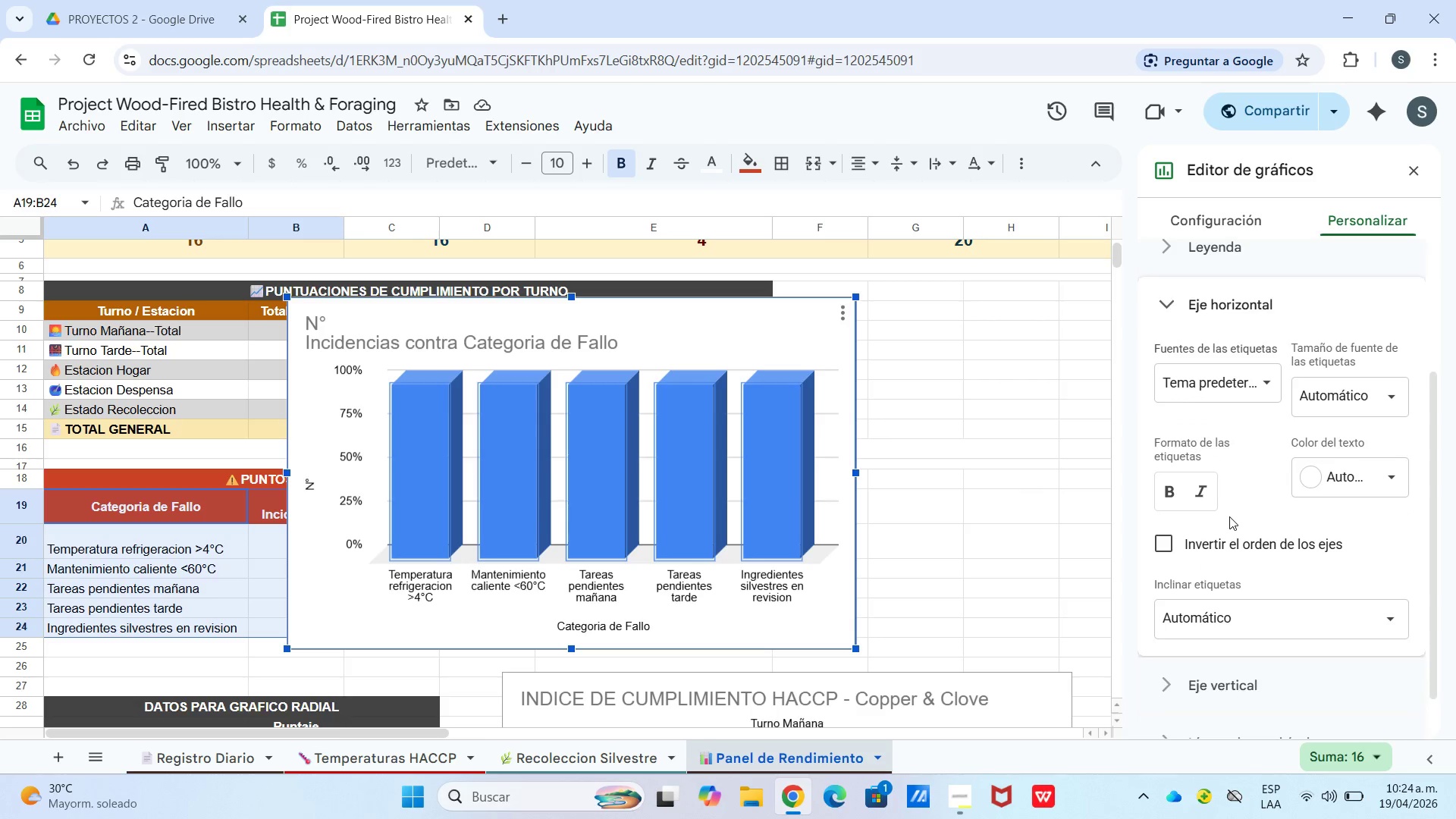 
scroll: coordinate [1225, 518], scroll_direction: down, amount: 3.0
 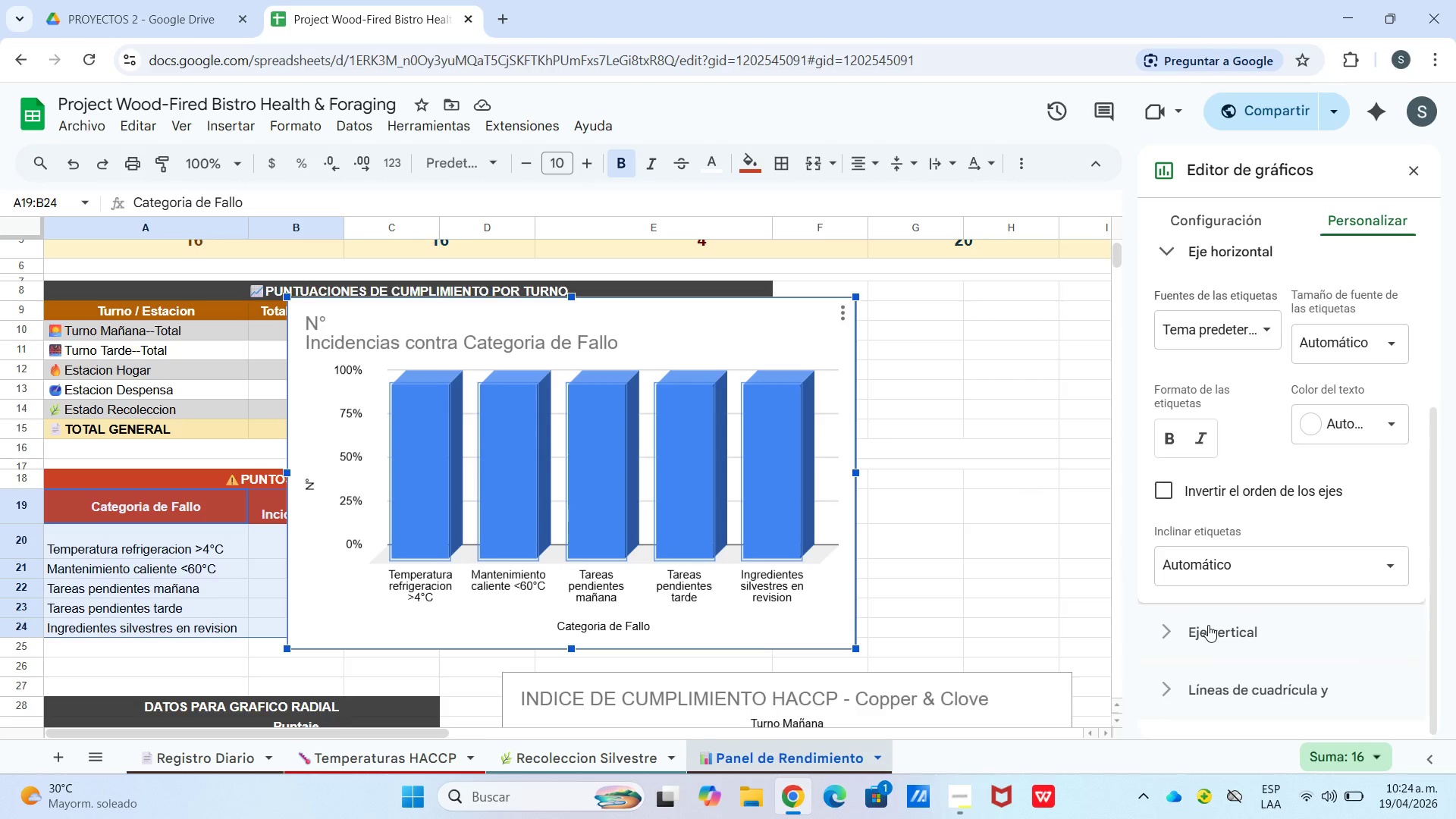 
left_click([1208, 625])
 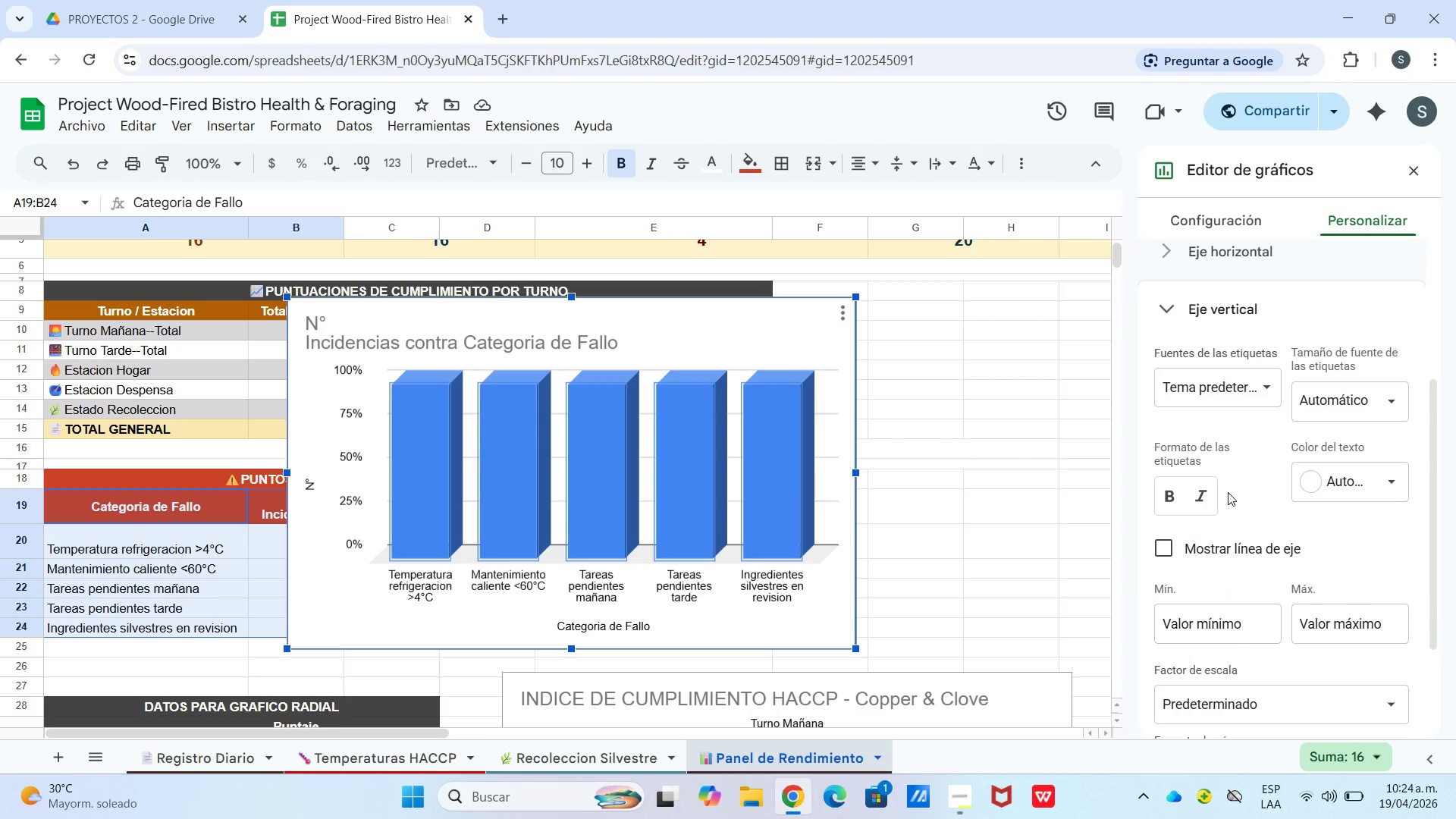 
scroll: coordinate [1200, 534], scroll_direction: down, amount: 5.0
 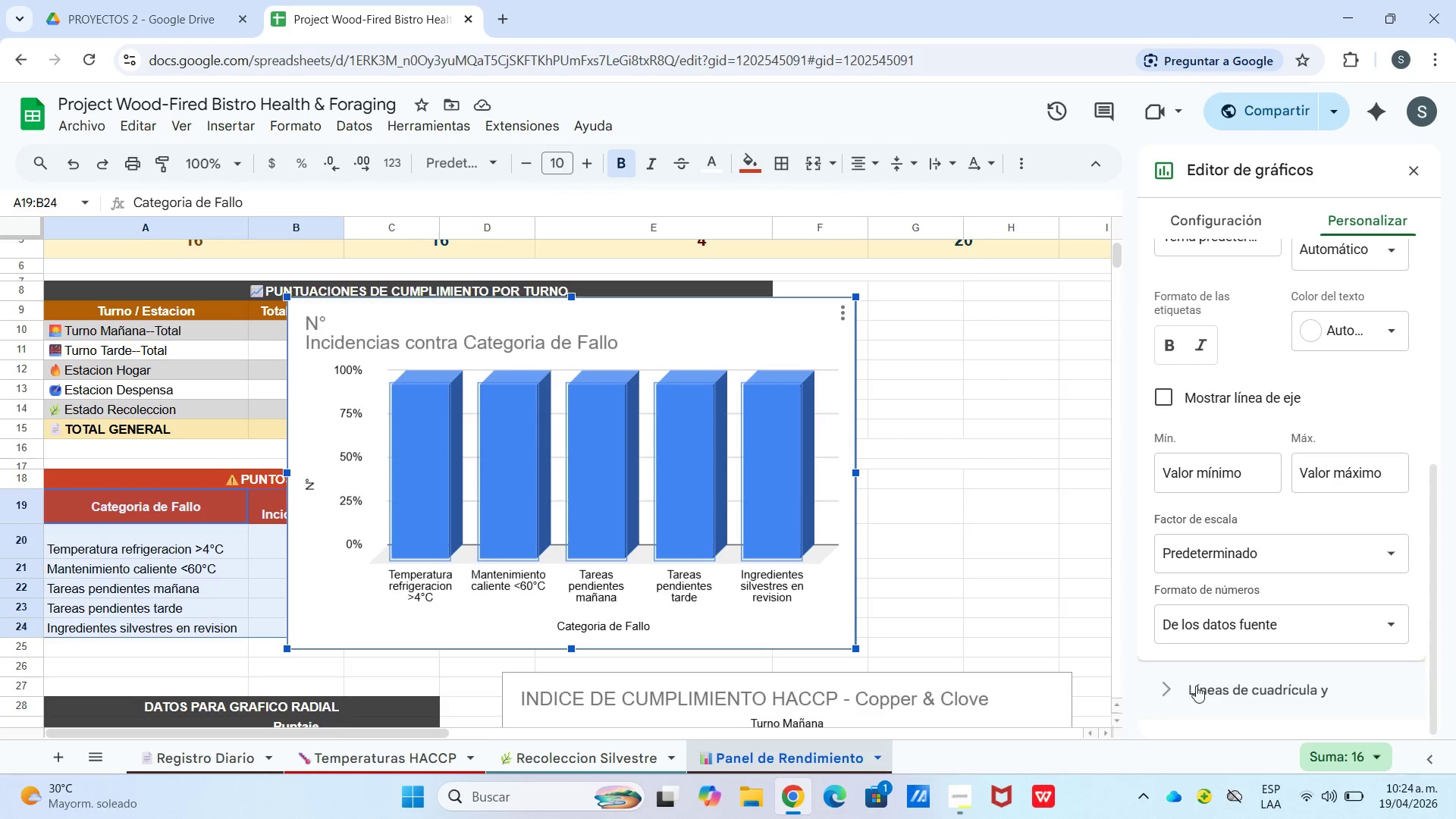 
left_click([1196, 686])
 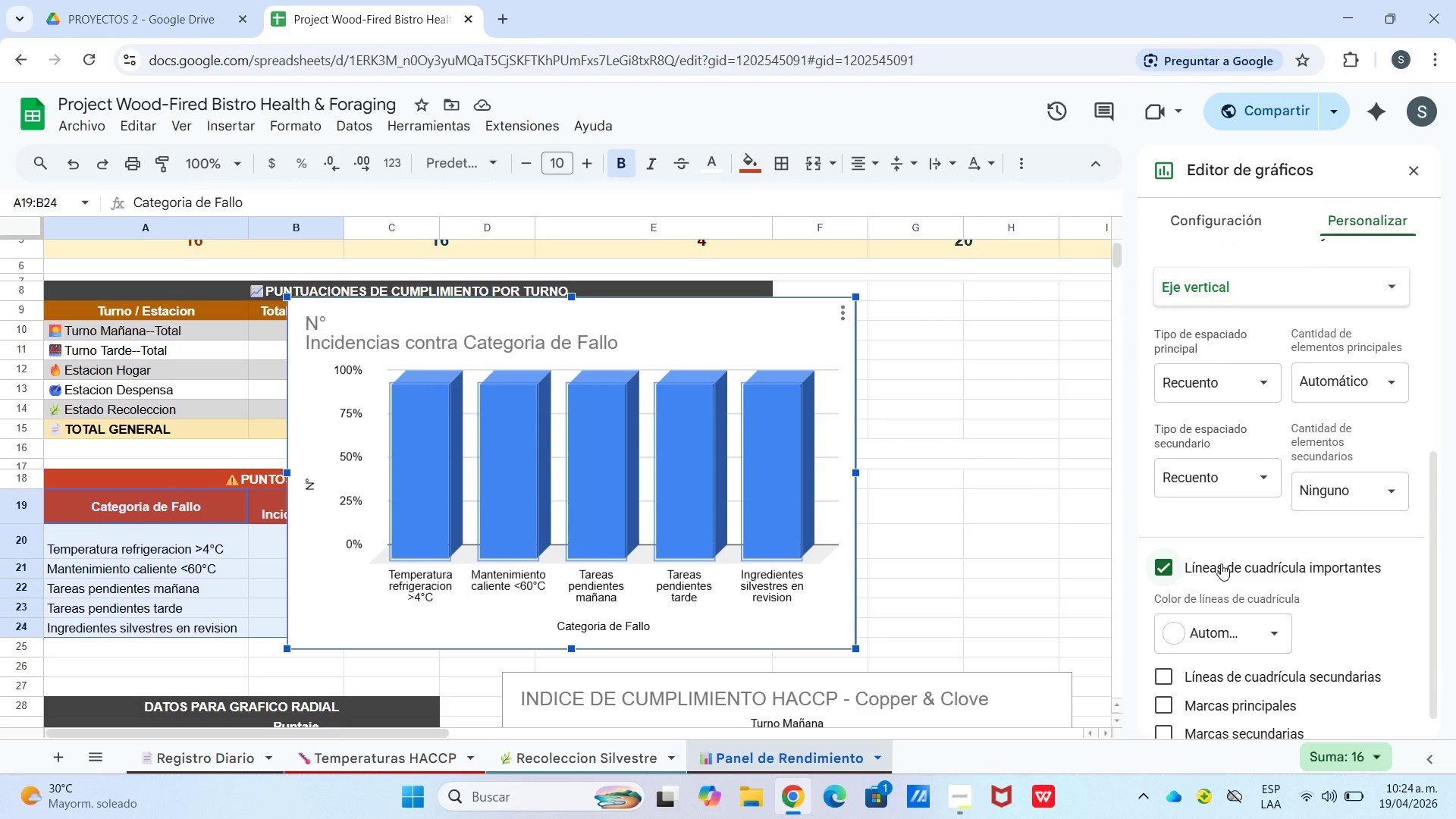 
scroll: coordinate [1215, 566], scroll_direction: down, amount: 5.0
 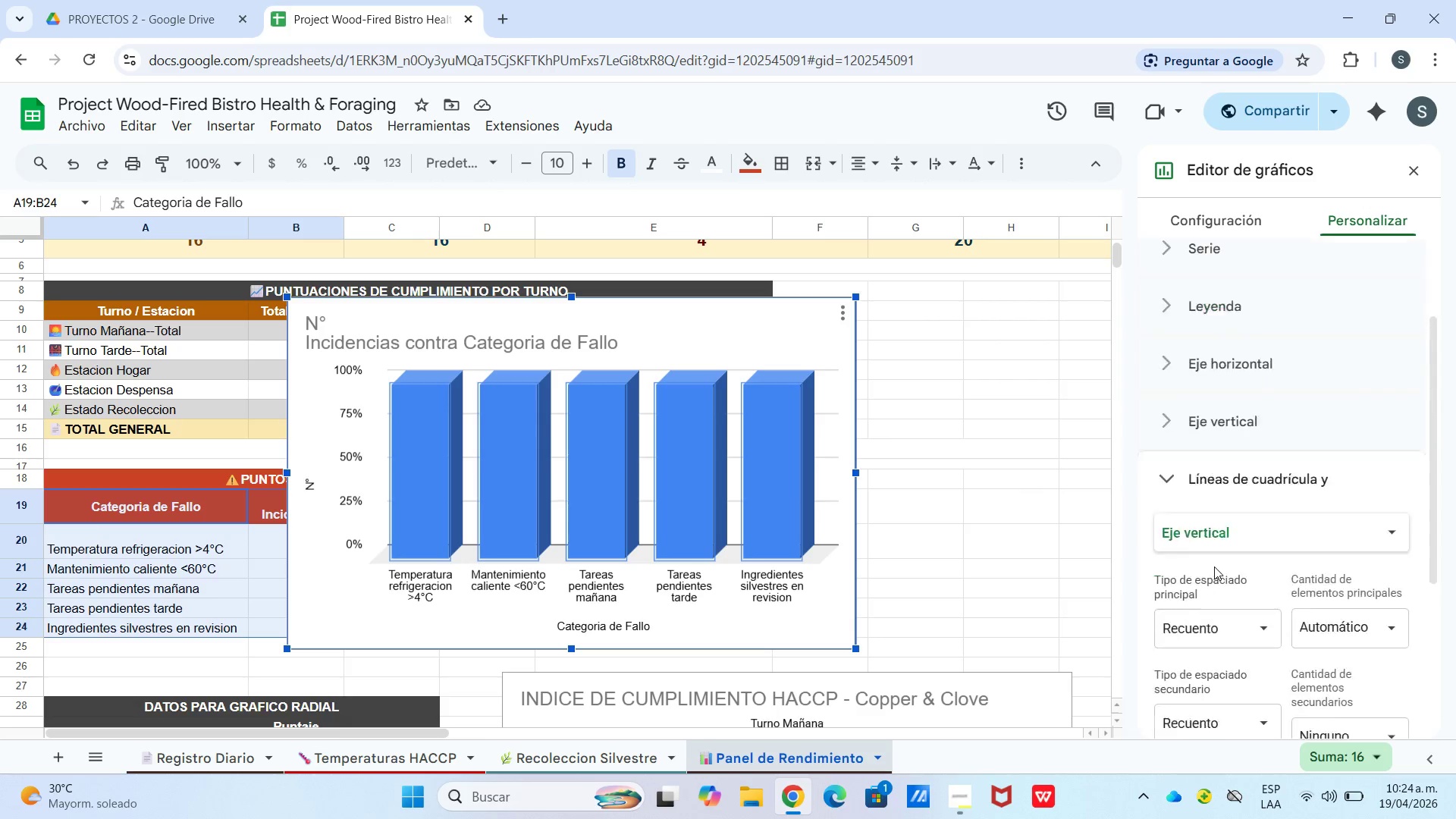 
scroll: coordinate [1213, 552], scroll_direction: up, amount: 10.0
 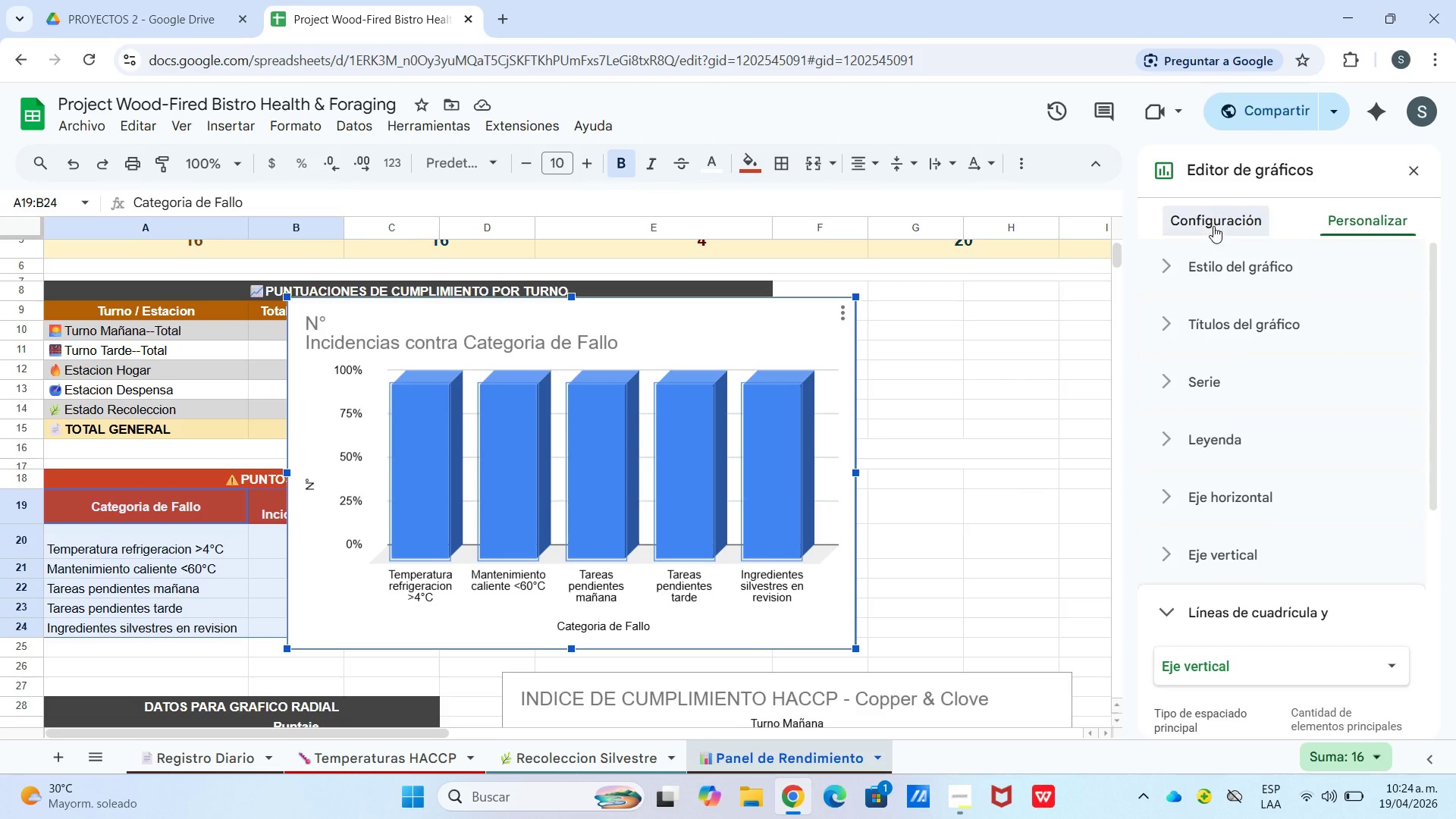 
left_click([1213, 226])
 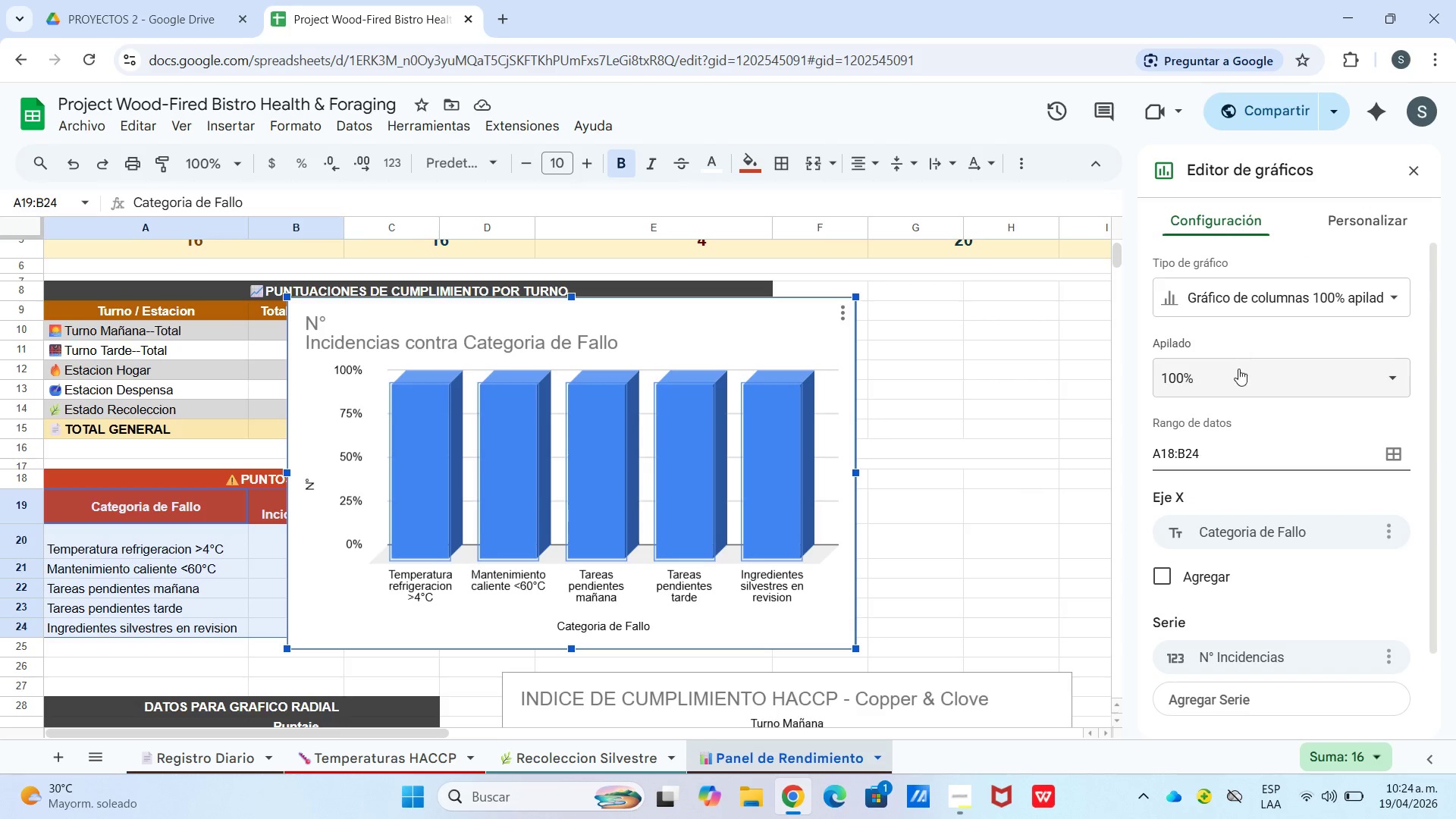 
left_click([1238, 369])
 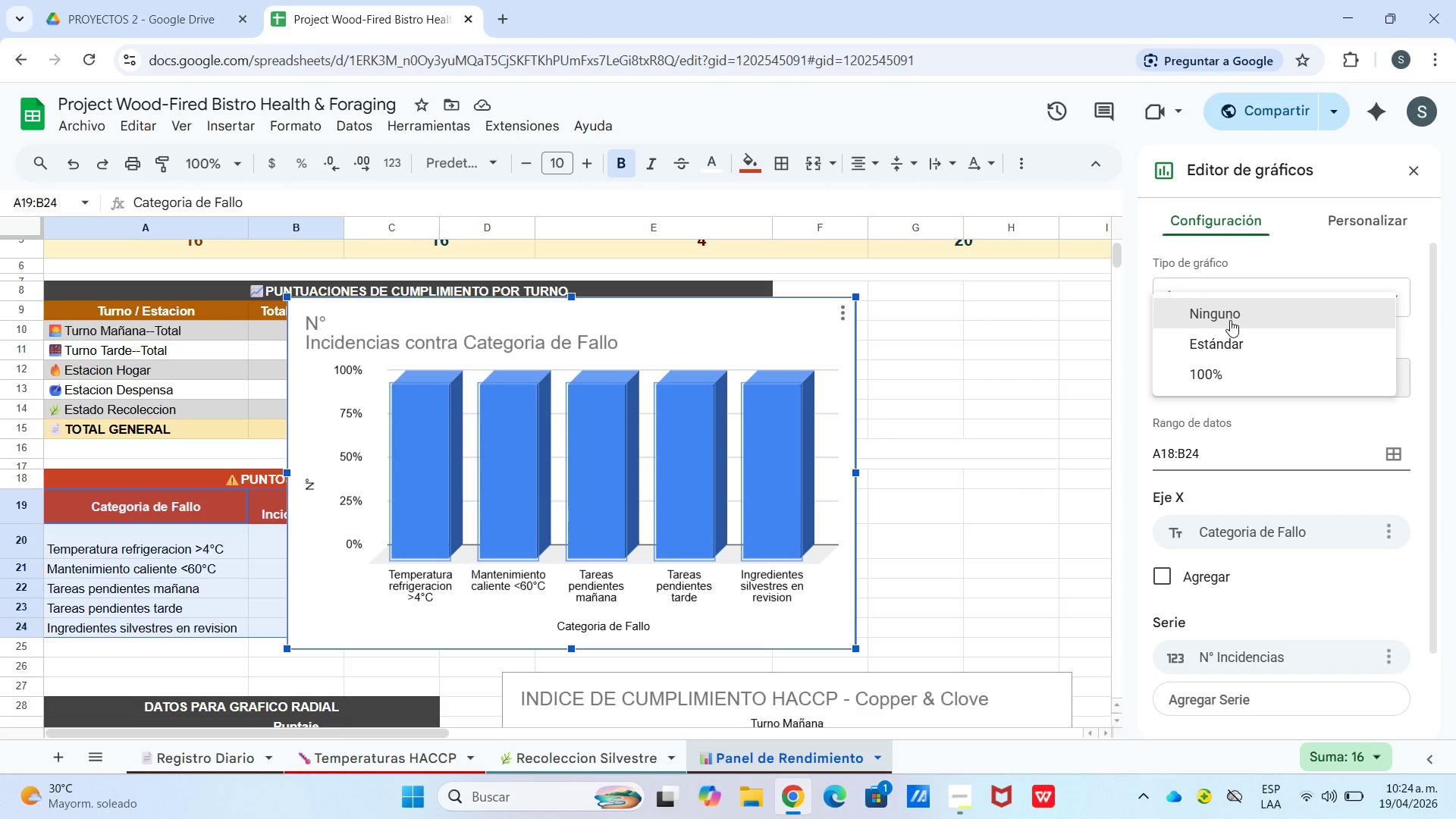 
left_click([1229, 321])
 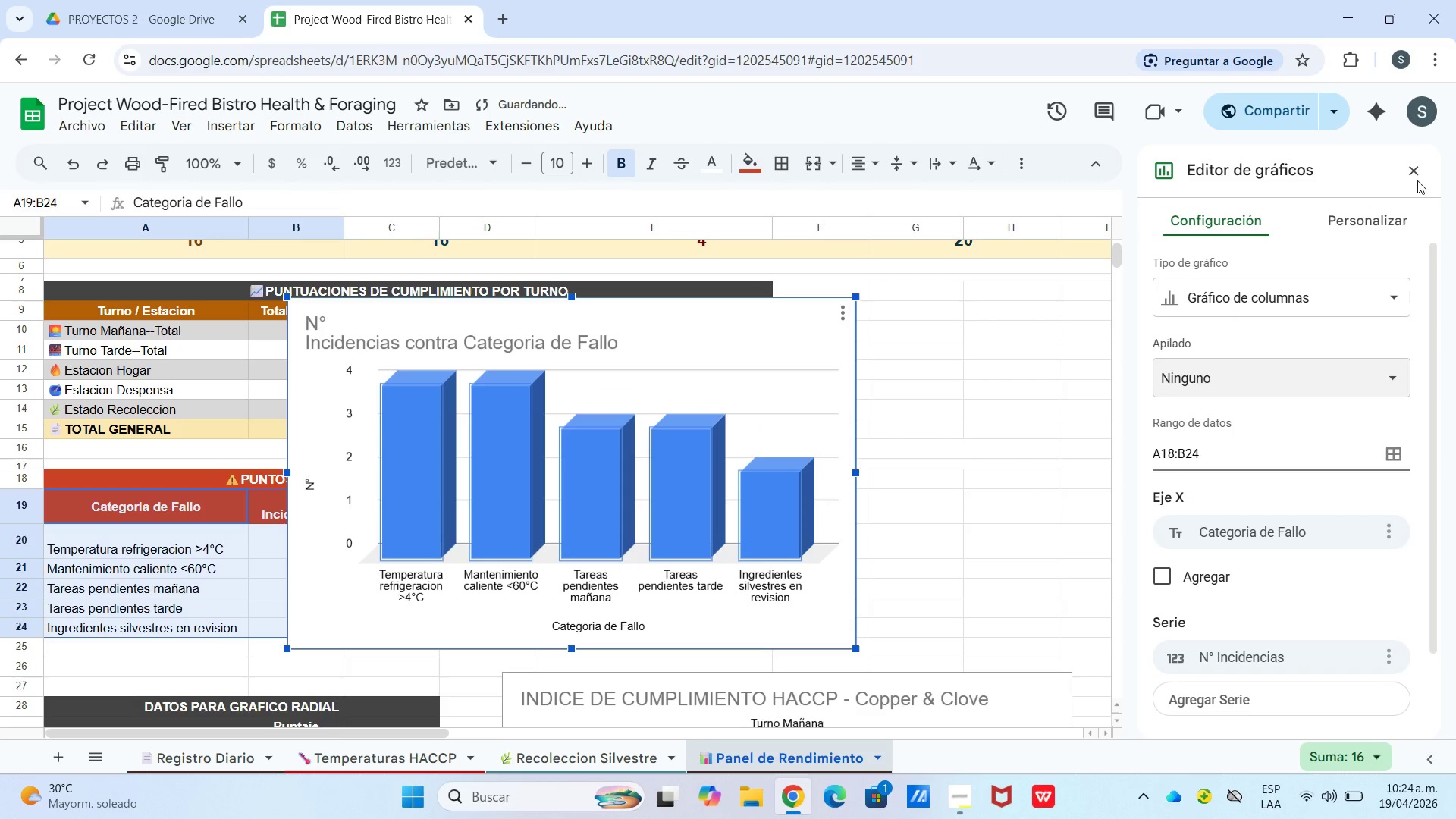 
left_click_drag(start_coordinate=[1417, 168], to_coordinate=[1414, 177])
 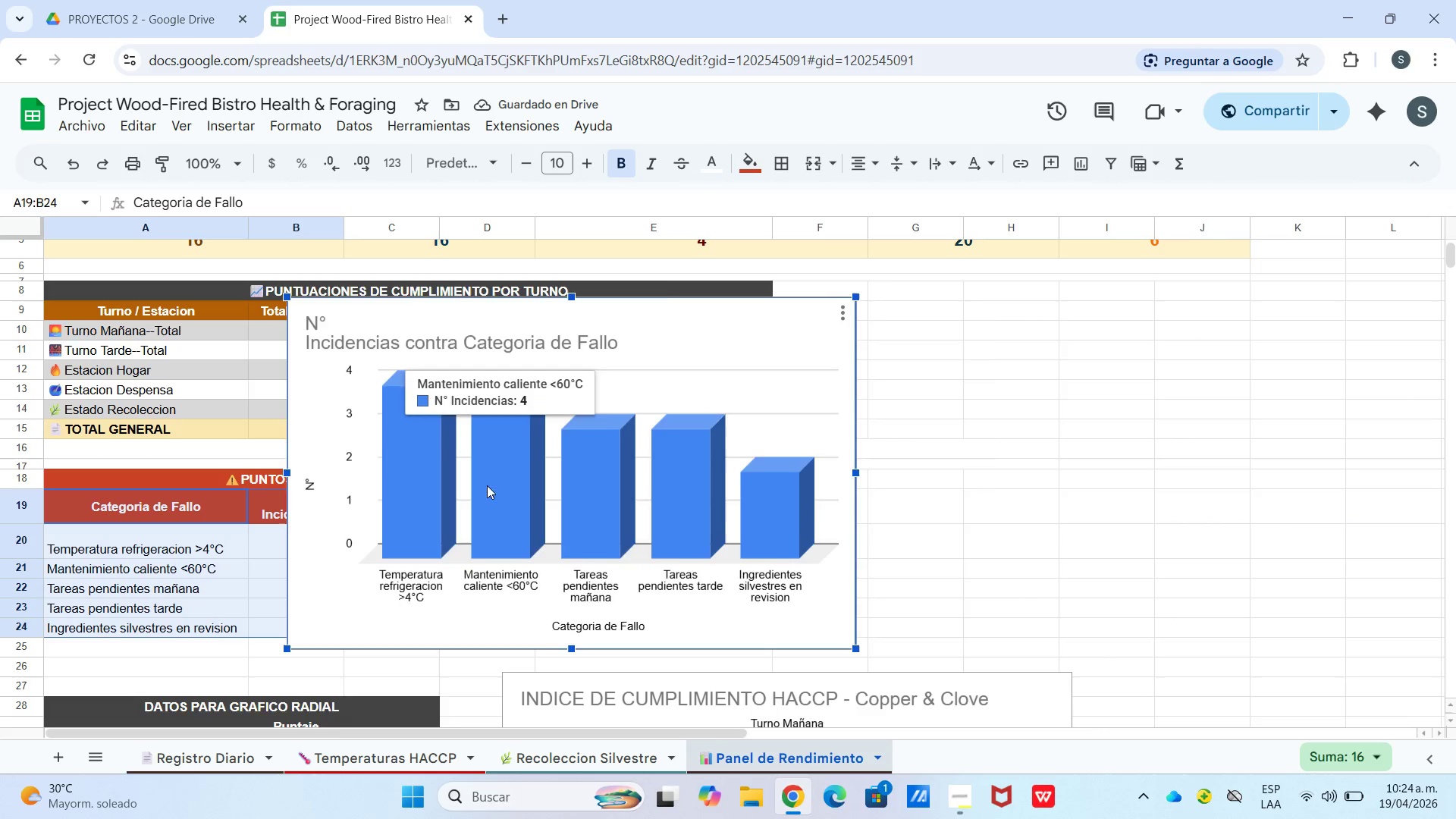 
left_click_drag(start_coordinate=[500, 482], to_coordinate=[1074, 492])
 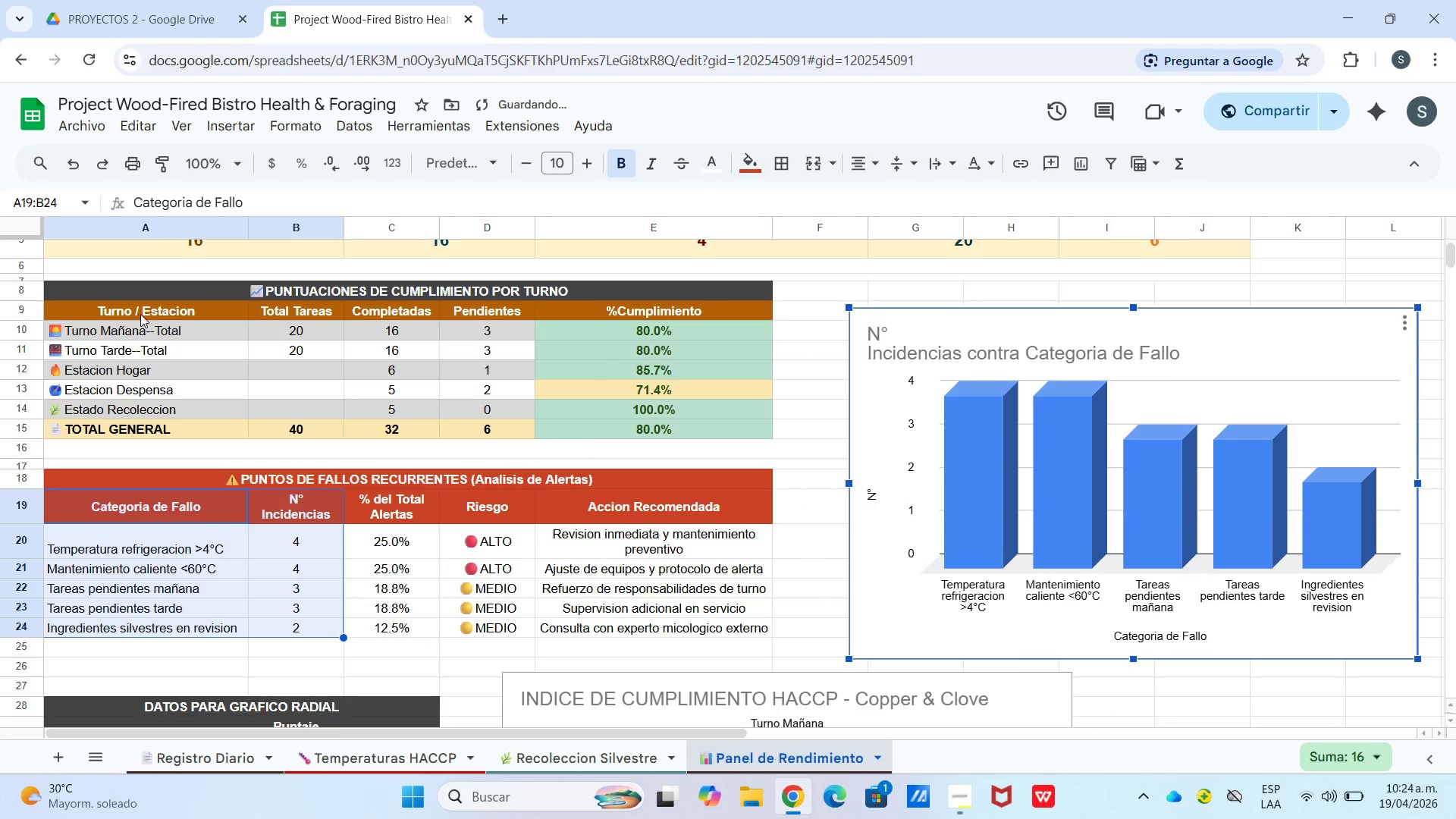 
left_click_drag(start_coordinate=[142, 312], to_coordinate=[356, 424])
 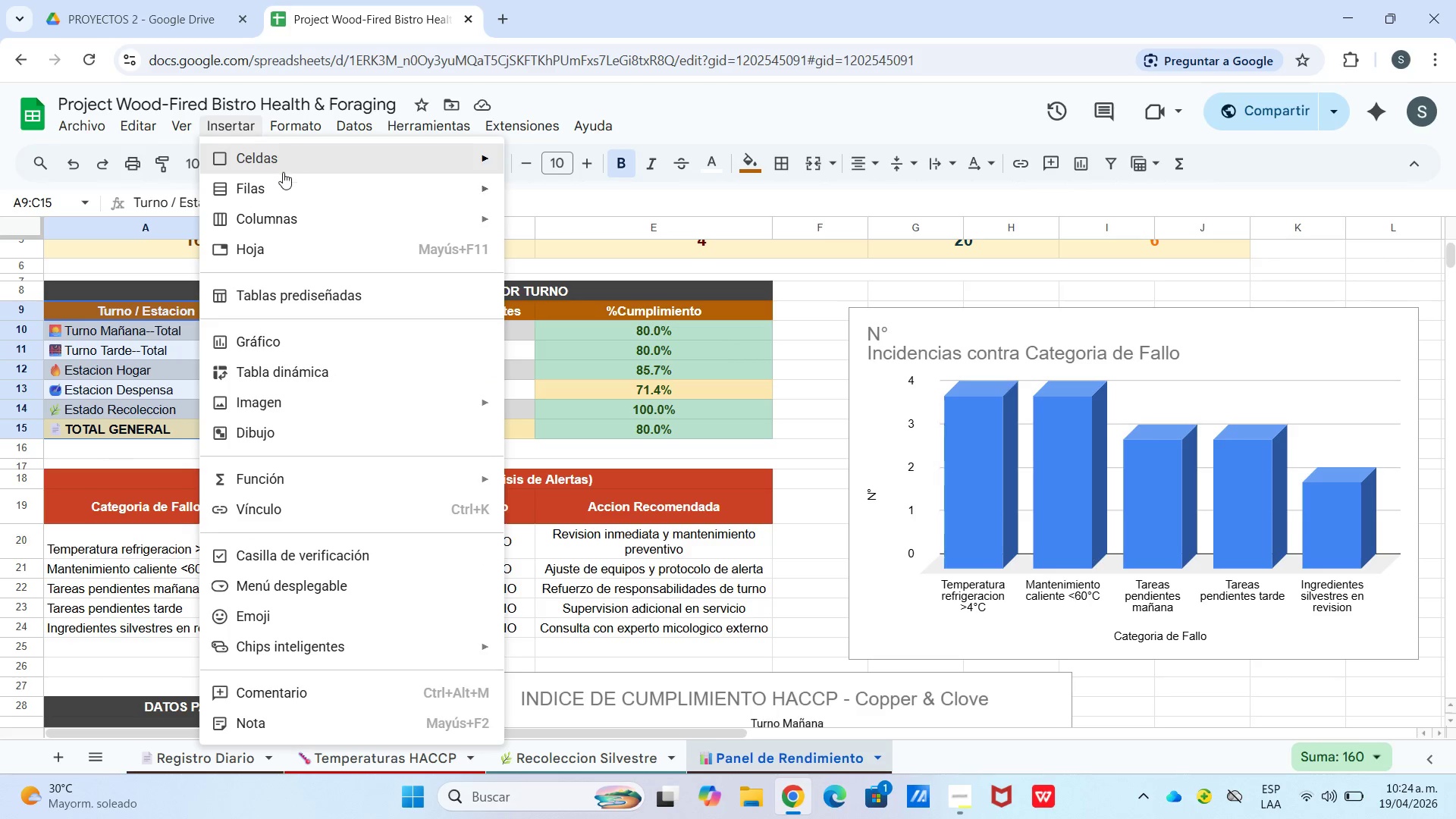 
left_click([294, 336])
 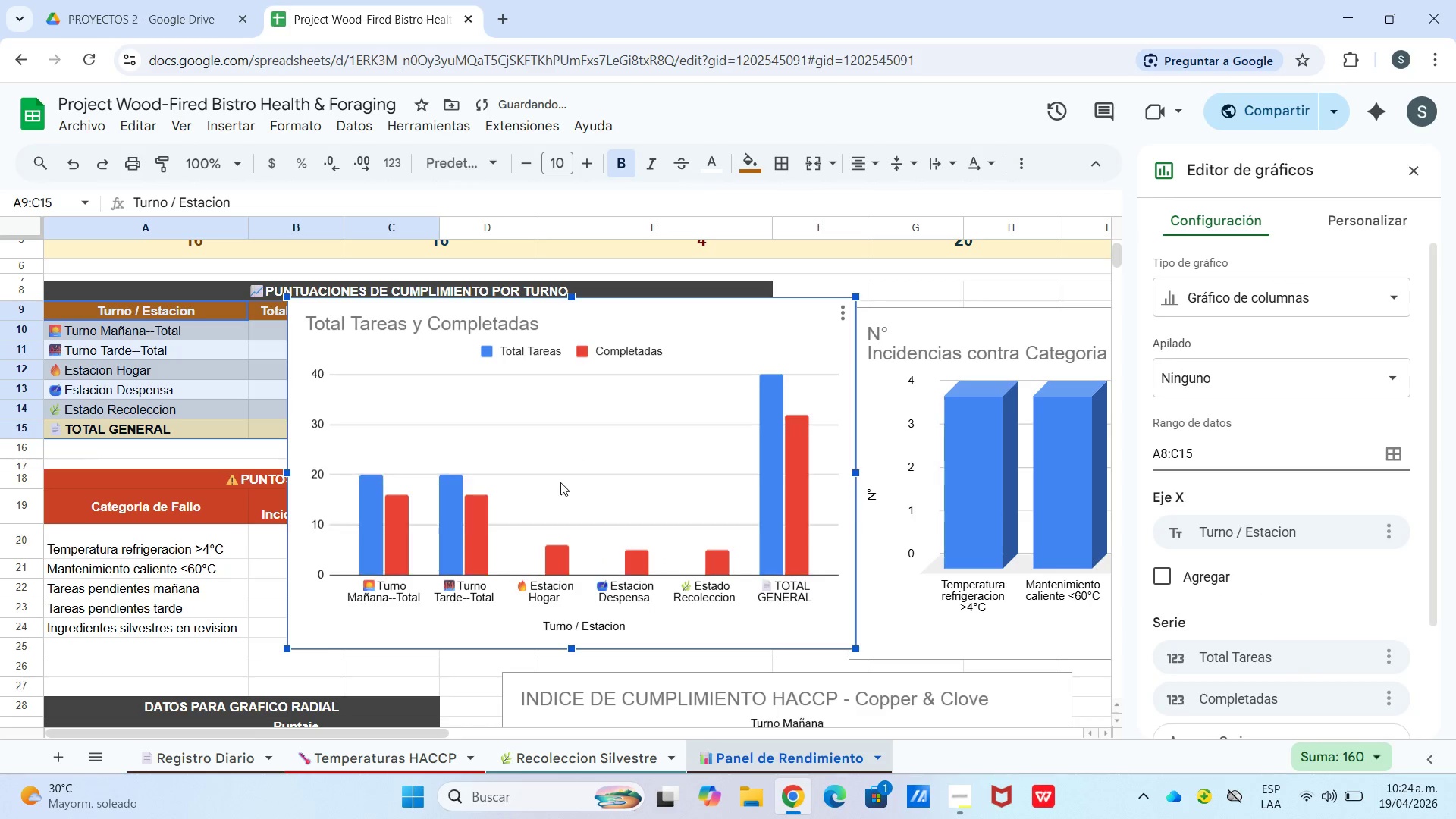 
left_click_drag(start_coordinate=[550, 416], to_coordinate=[1350, 805])
 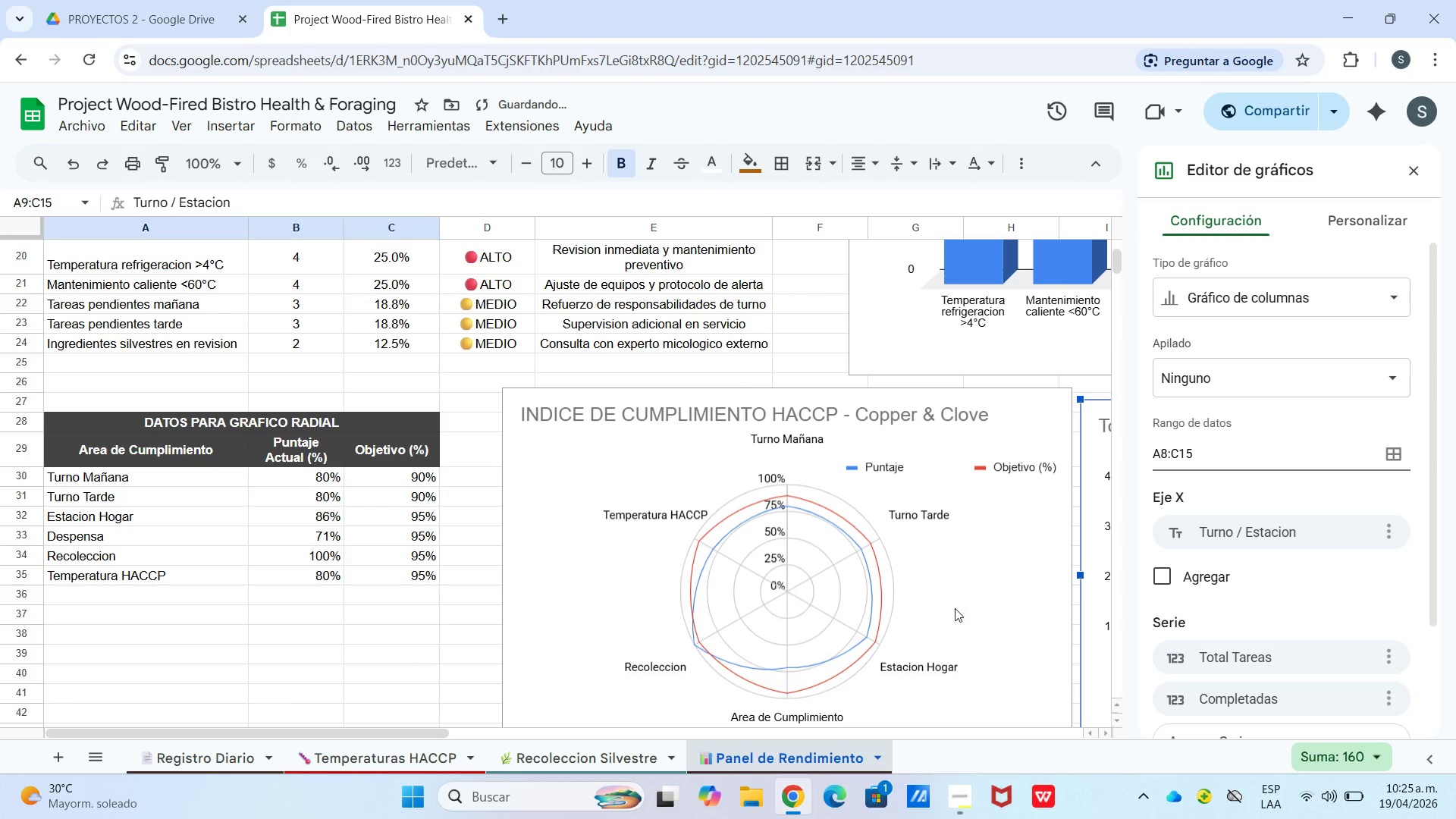 
scroll: coordinate [1035, 818], scroll_direction: down, amount: 3.0
 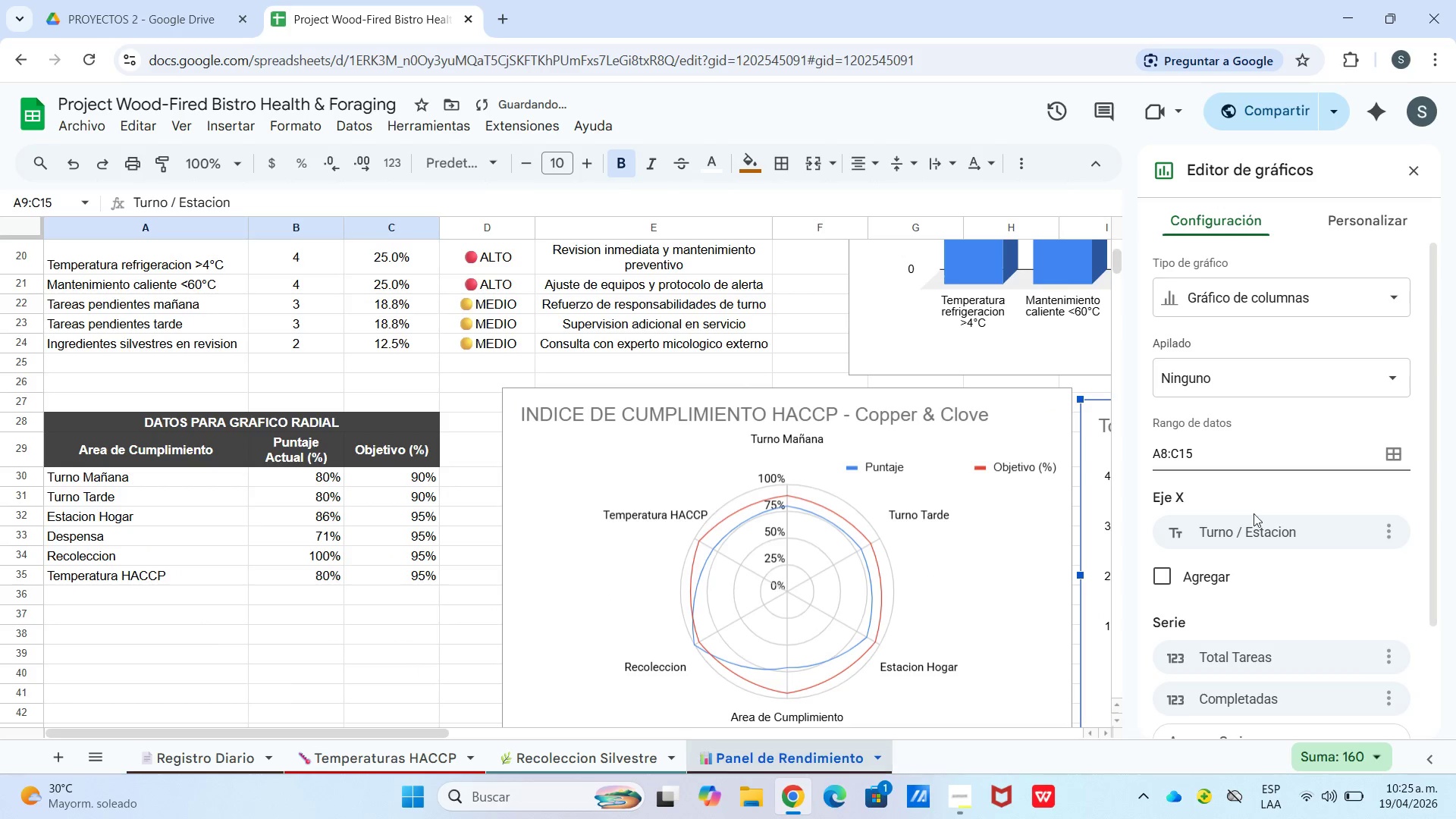 
left_click([1410, 162])
 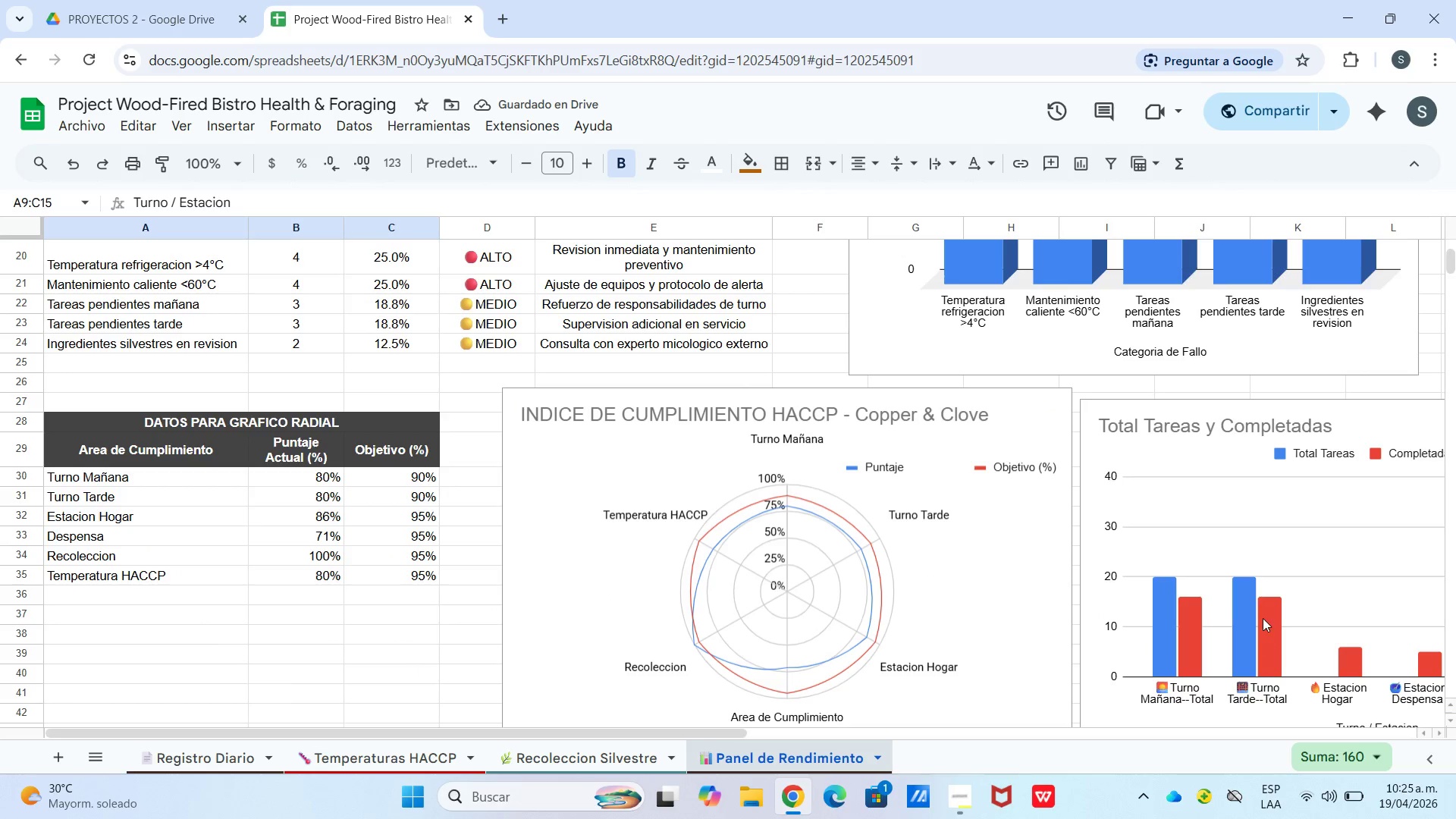 
left_click([1263, 618])
 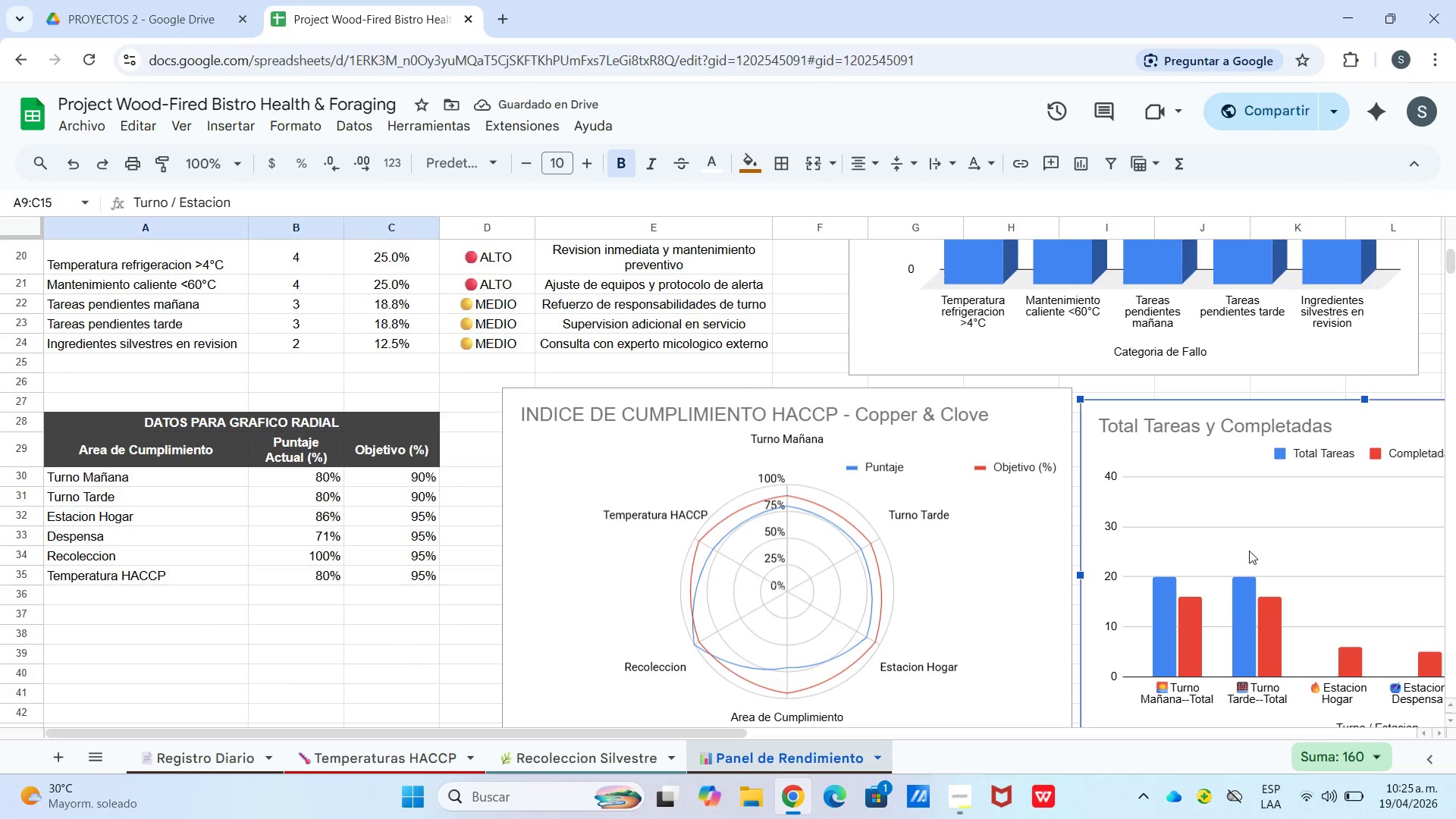 
left_click([1249, 551])
 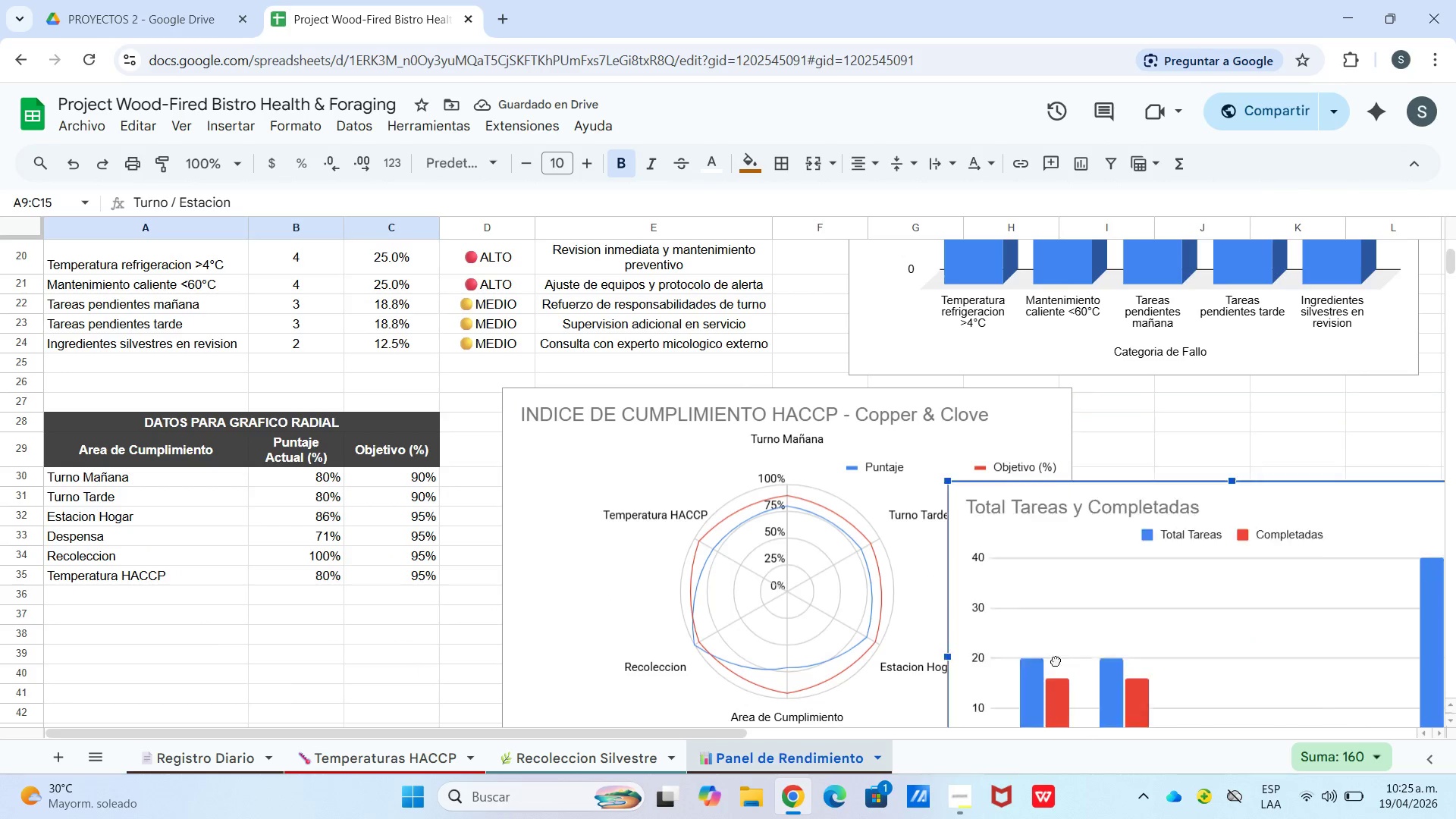 
left_click_drag(start_coordinate=[1248, 552], to_coordinate=[129, 818])
 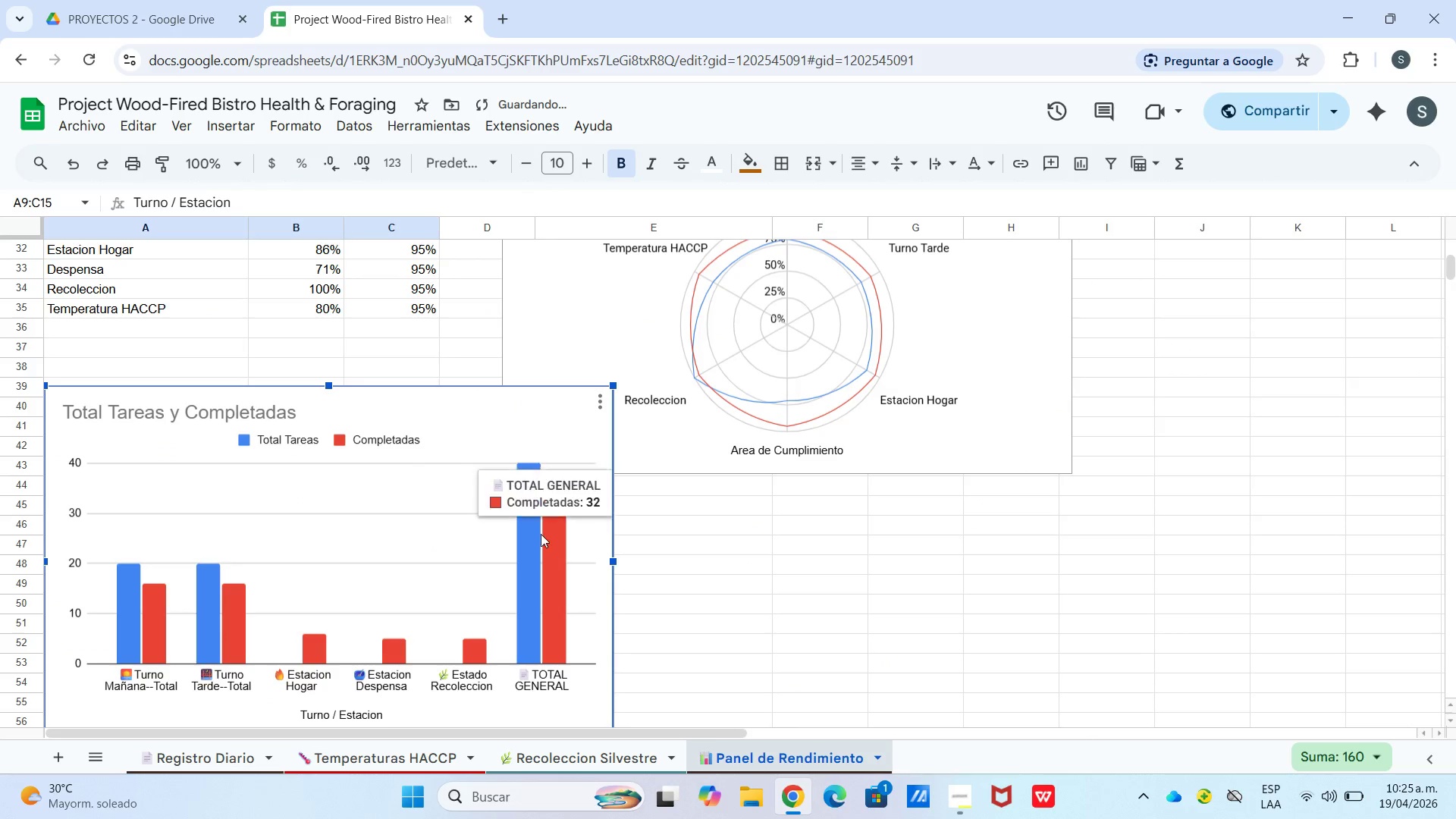 
left_click_drag(start_coordinate=[541, 534], to_coordinate=[569, 658])
 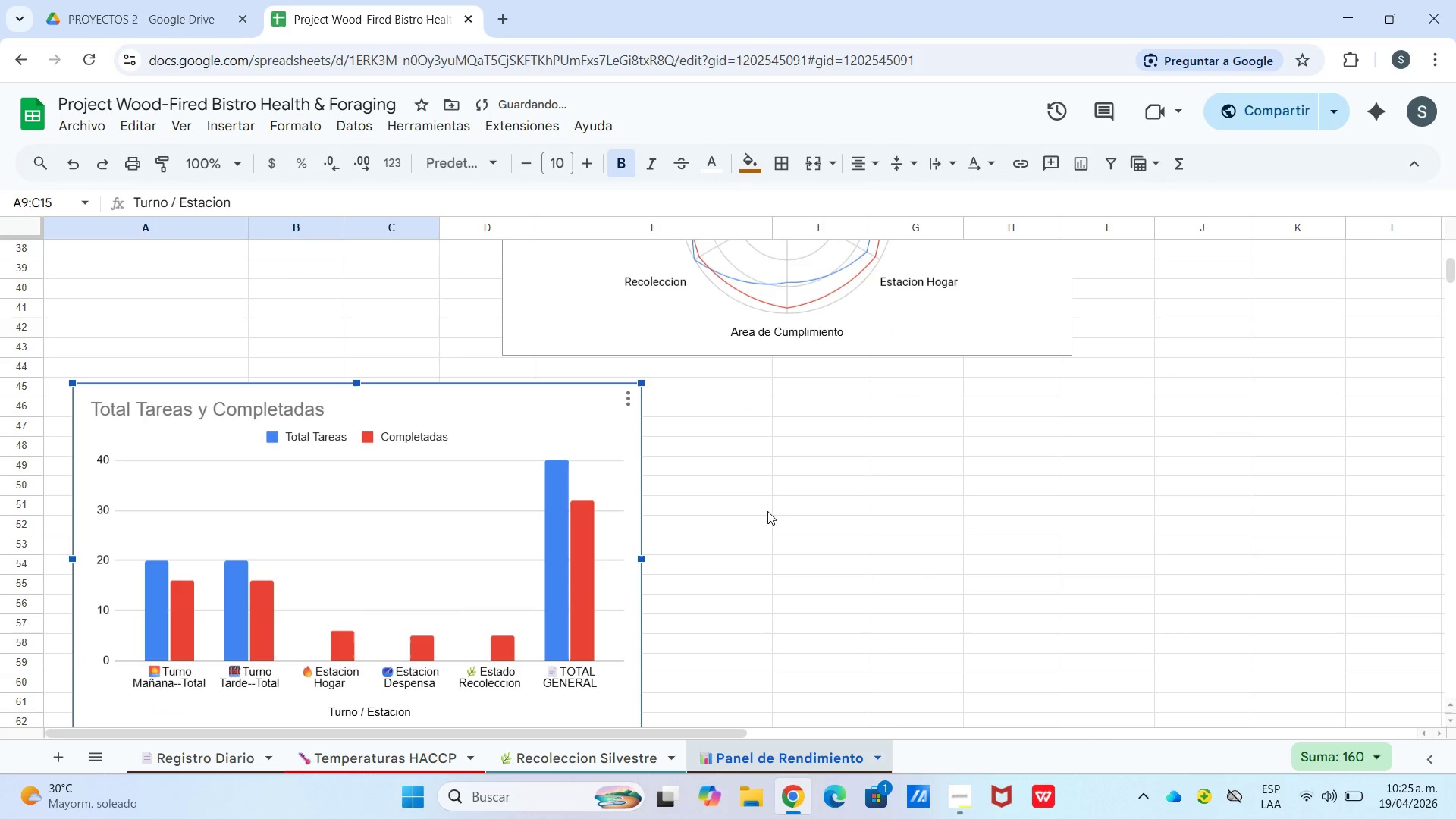 
left_click([774, 504])
 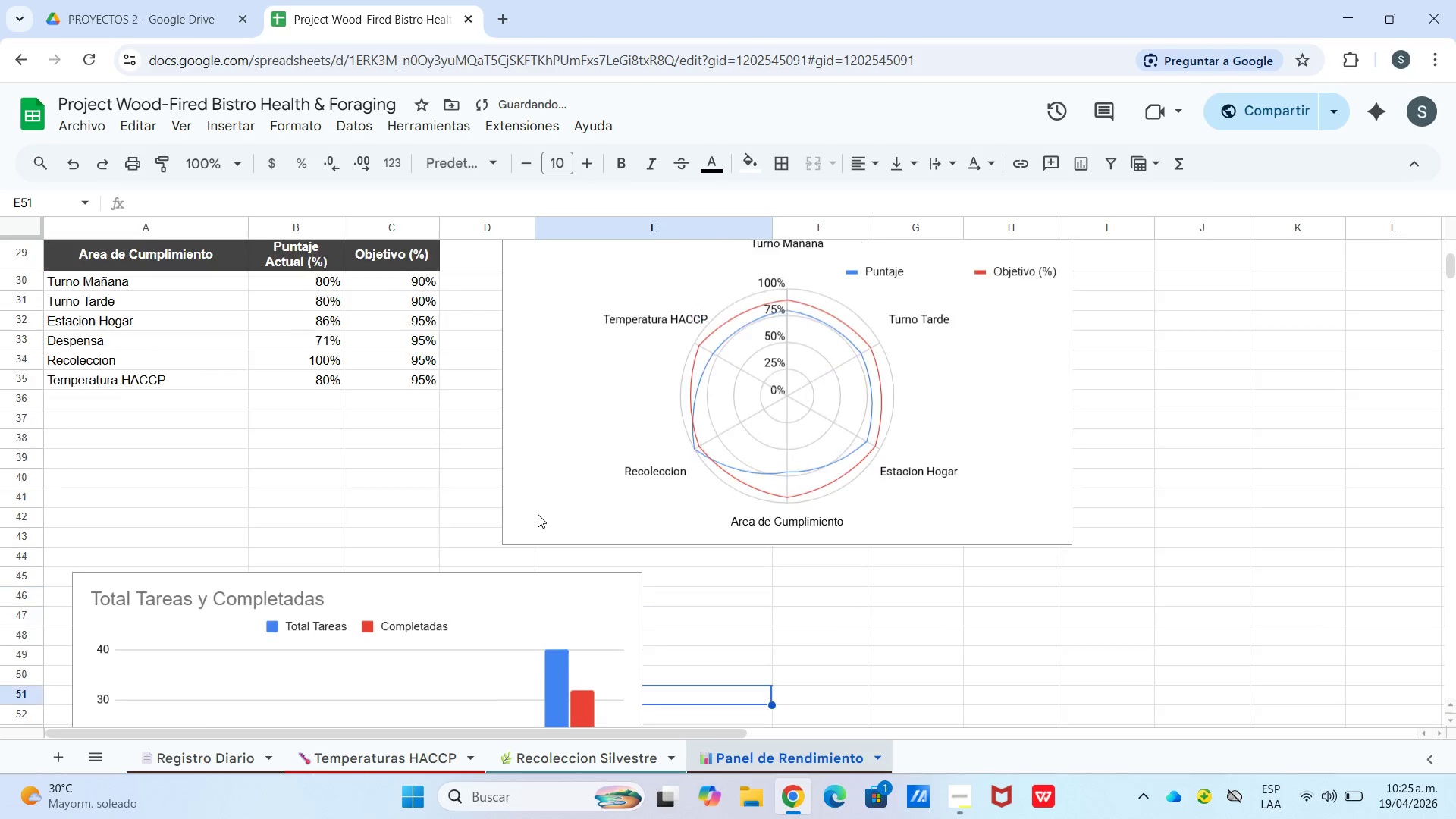 
scroll: coordinate [456, 478], scroll_direction: up, amount: 14.0
 